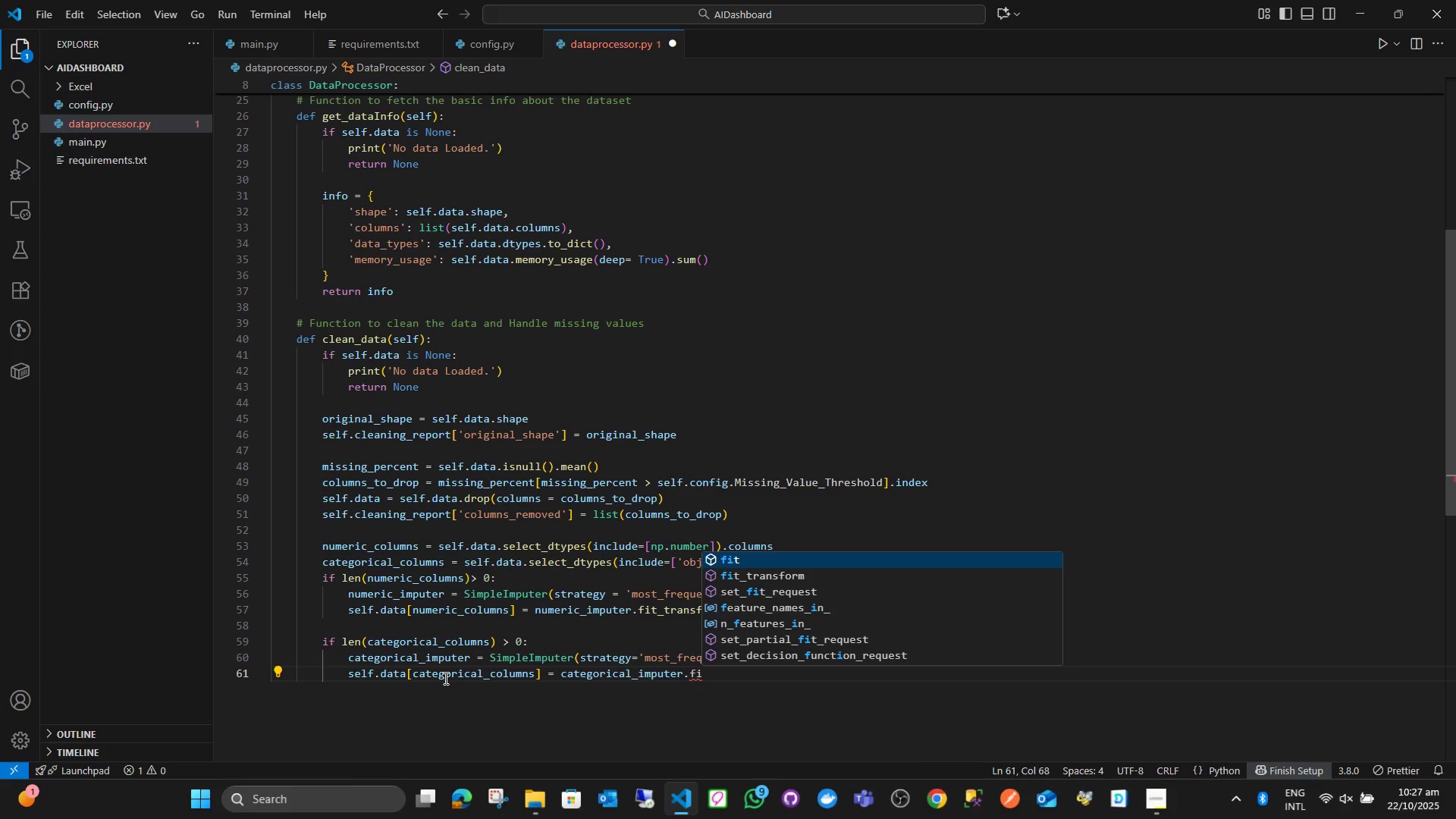 
key(ArrowDown)
 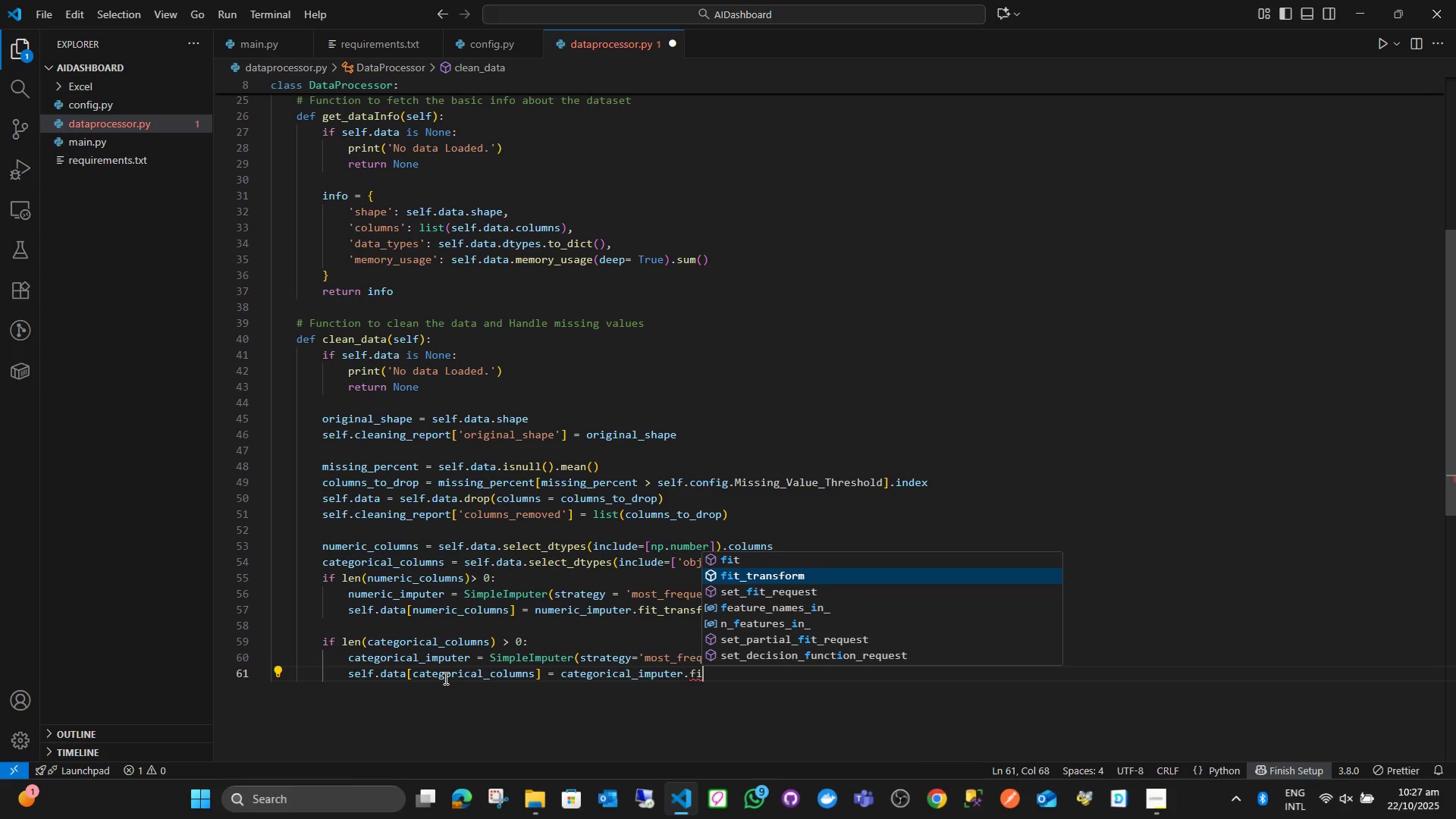 
key(Enter)
 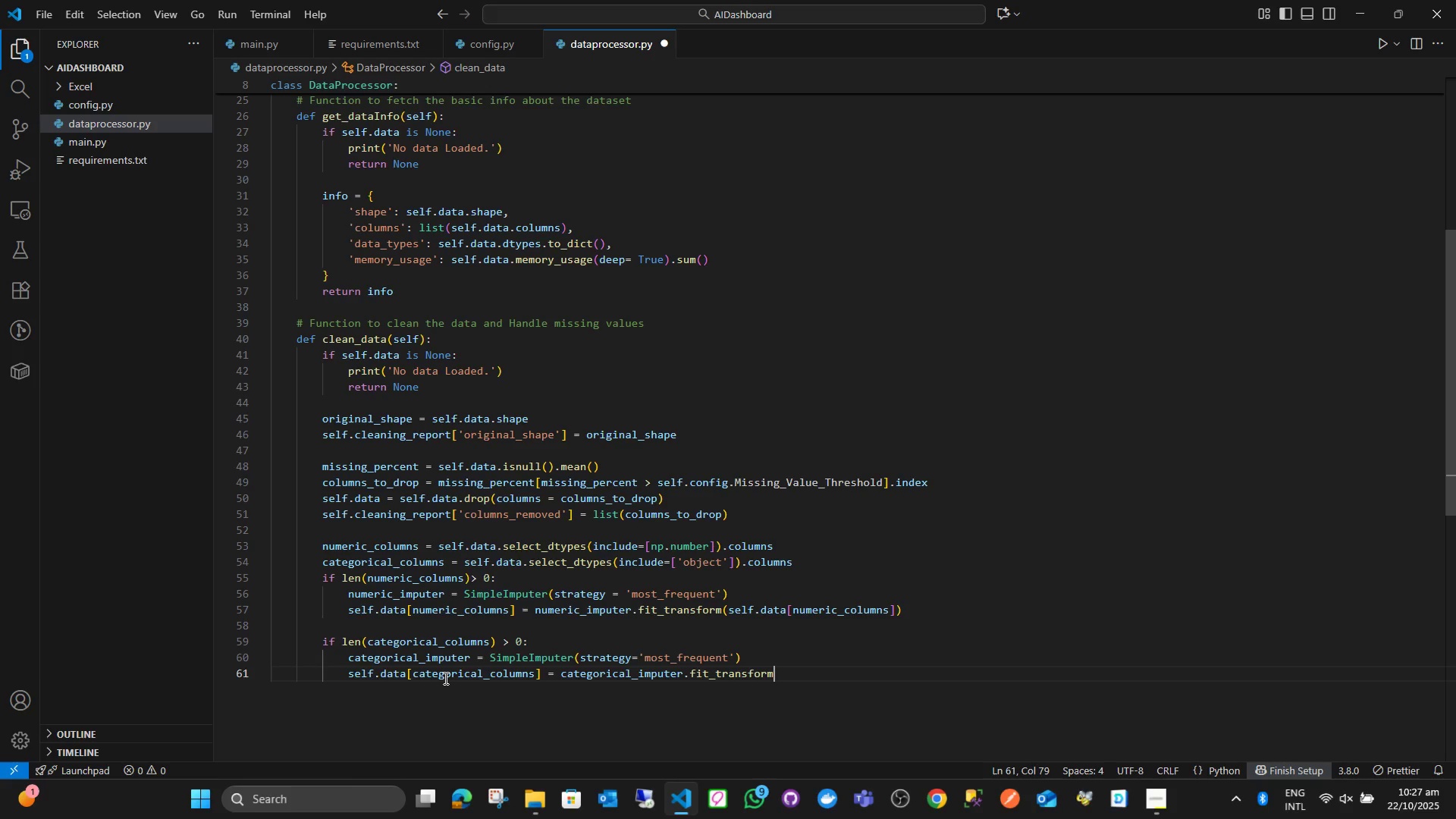 
wait(6.9)
 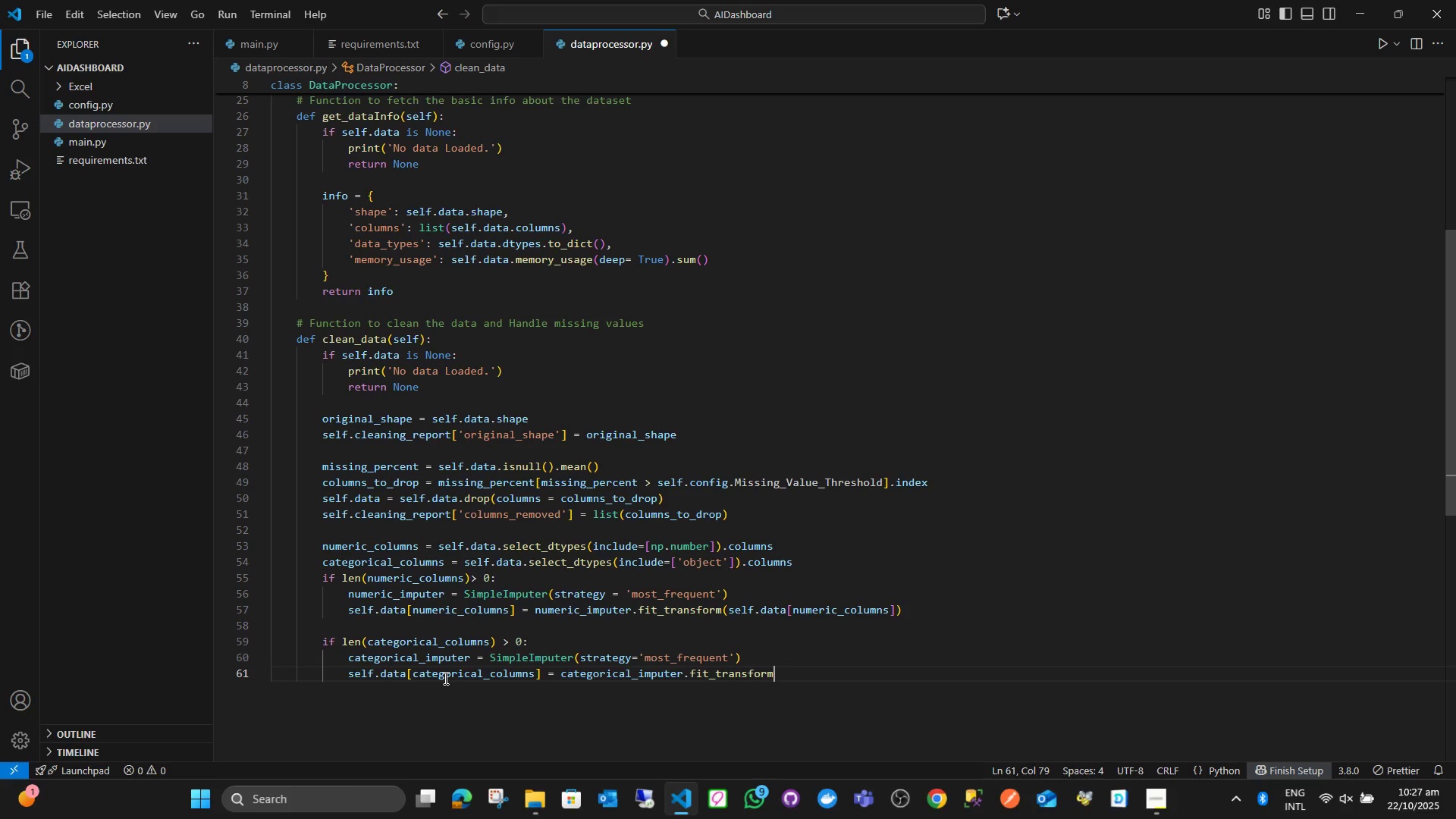 
type((self/)
key(Backspace)
type(.data)
 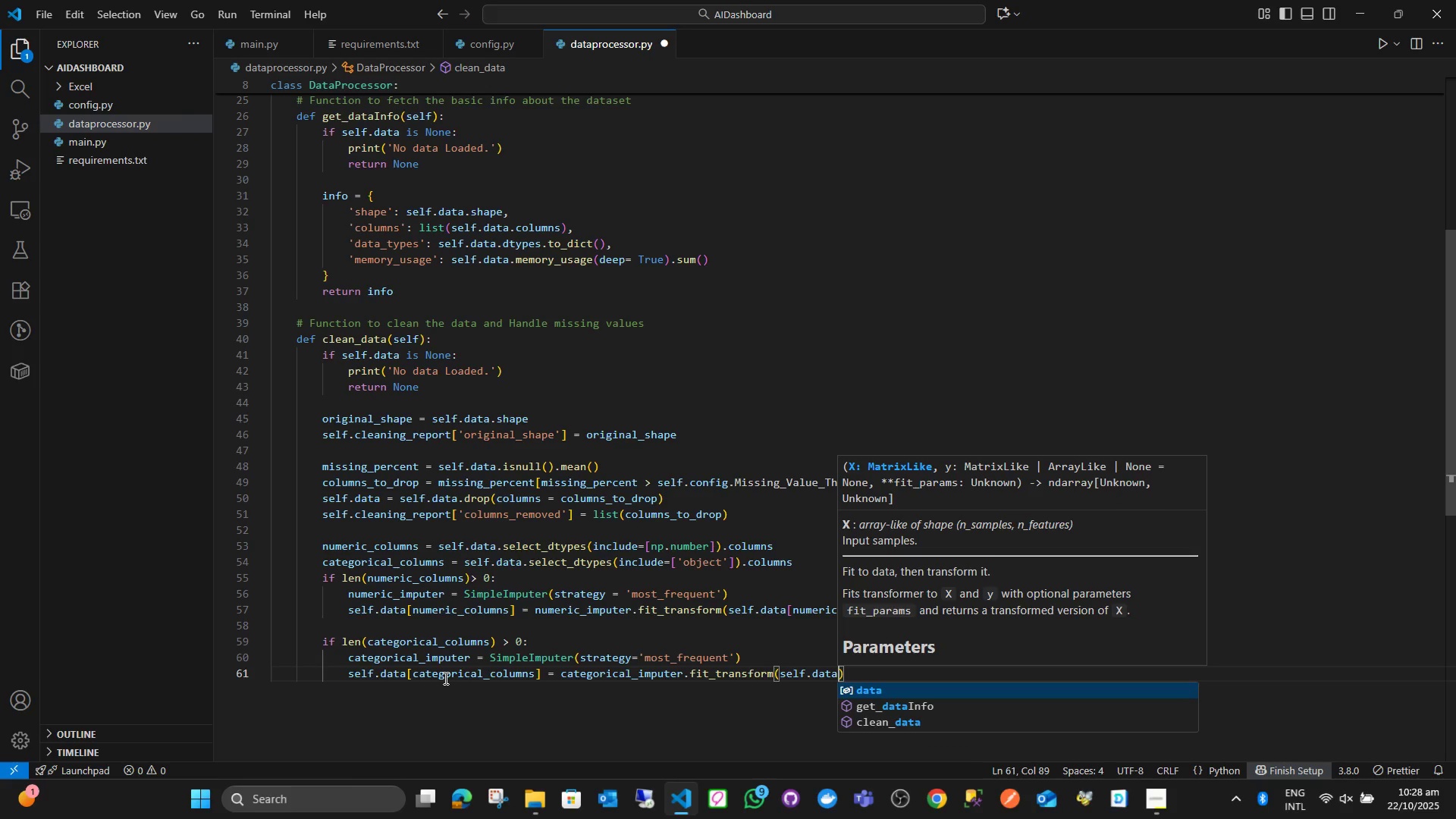 
key(Enter)
 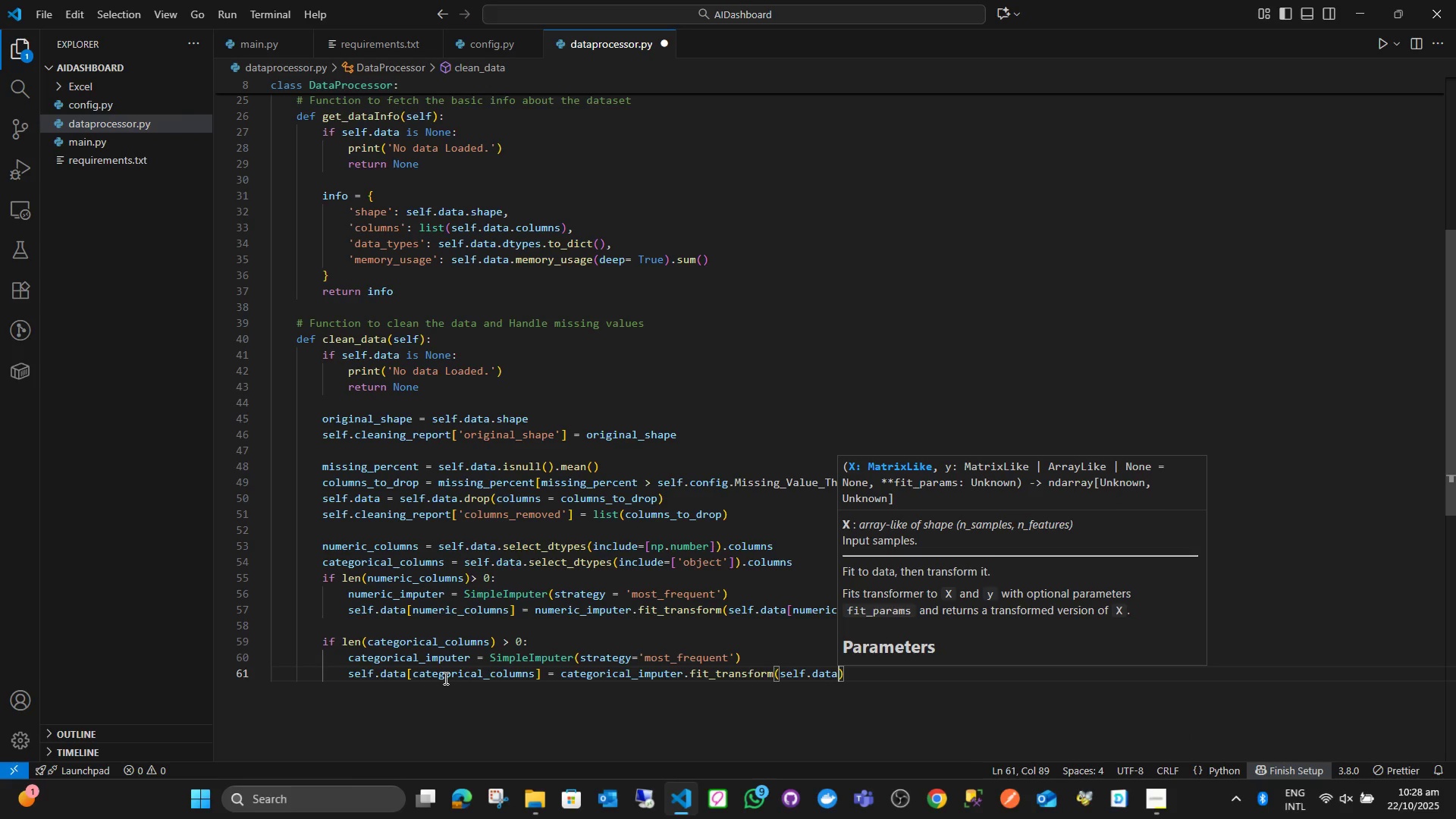 
type([d)
key(Backspace)
type(ca)
 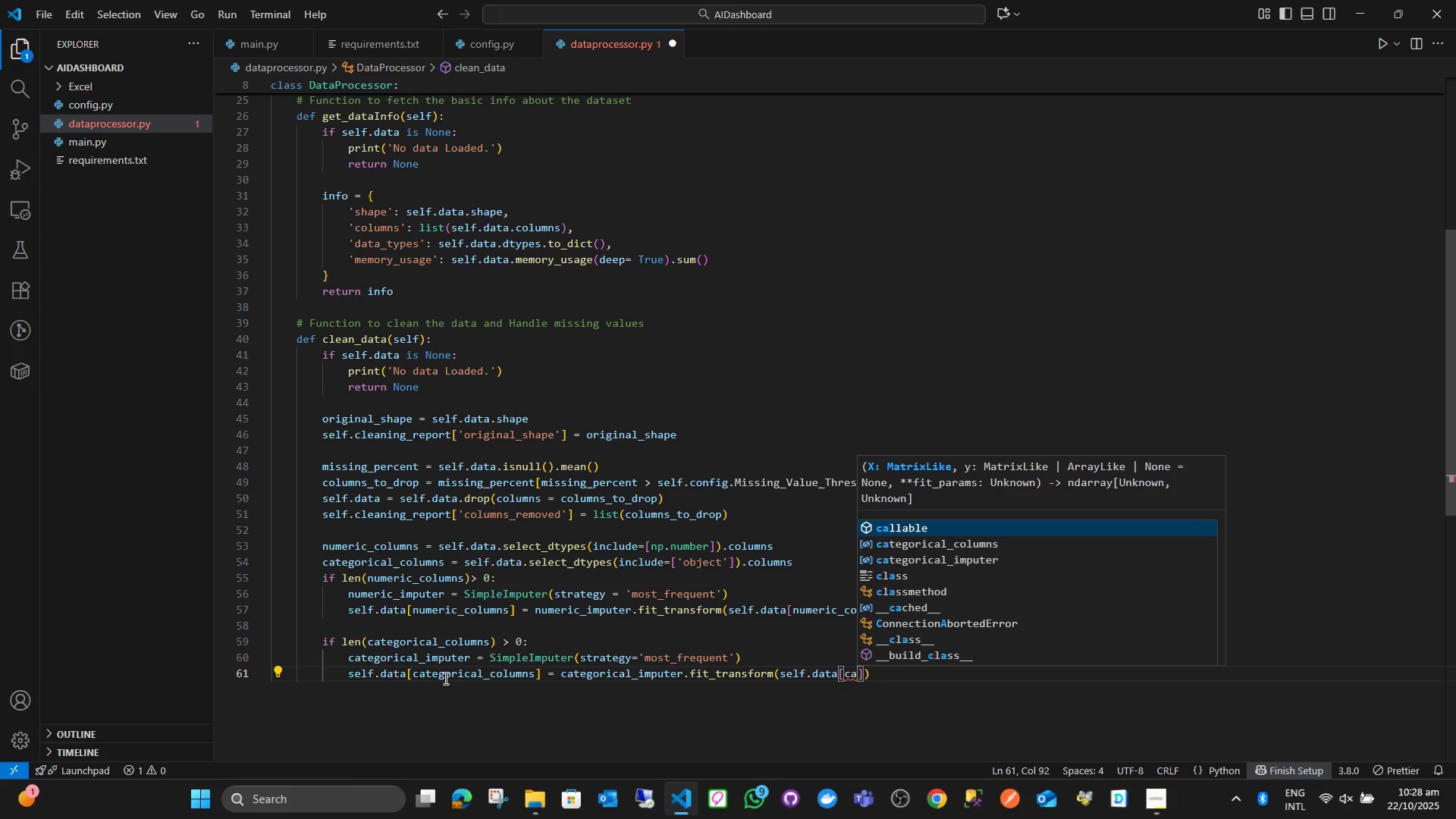 
key(ArrowDown)
 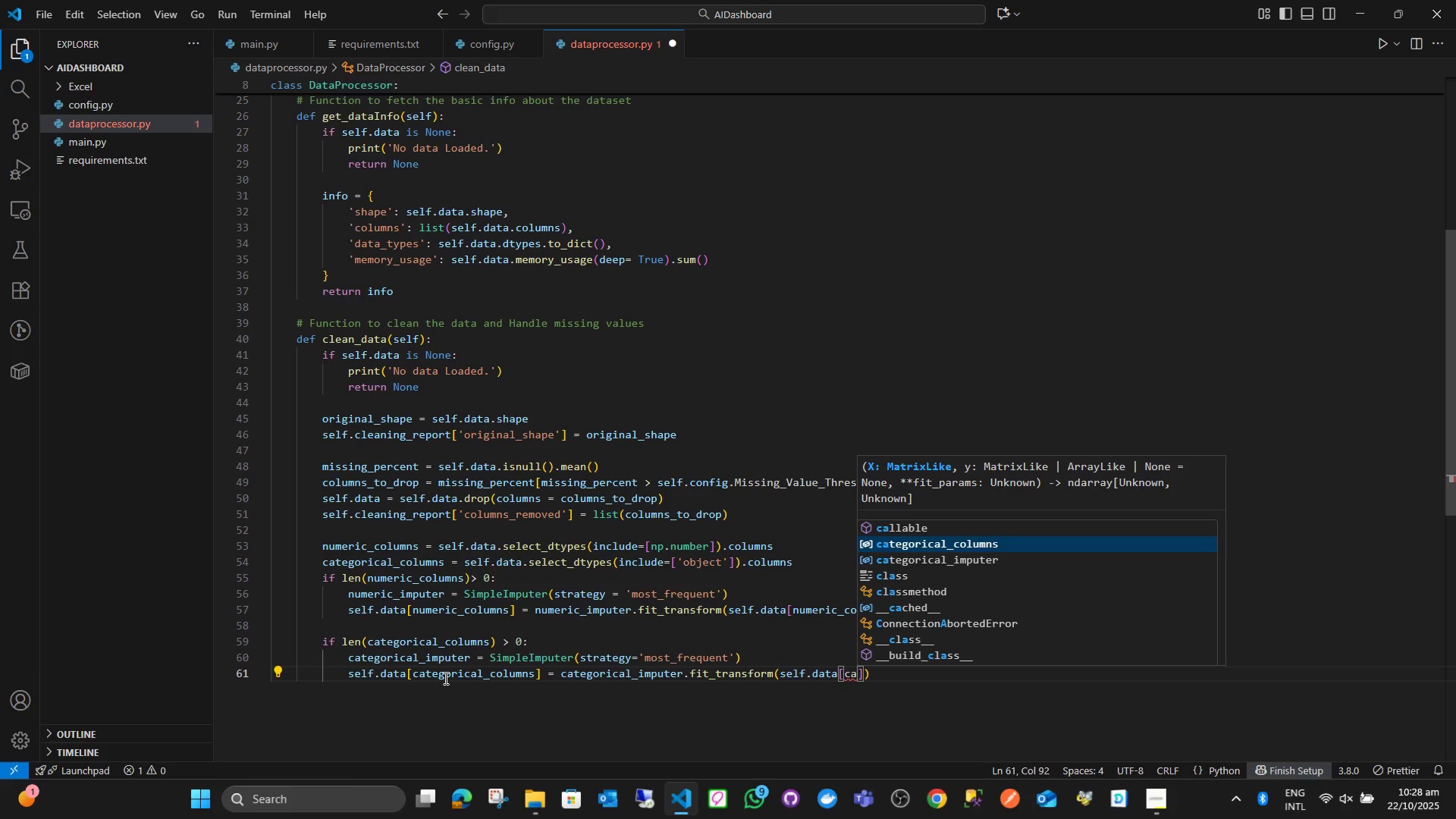 
key(Enter)
 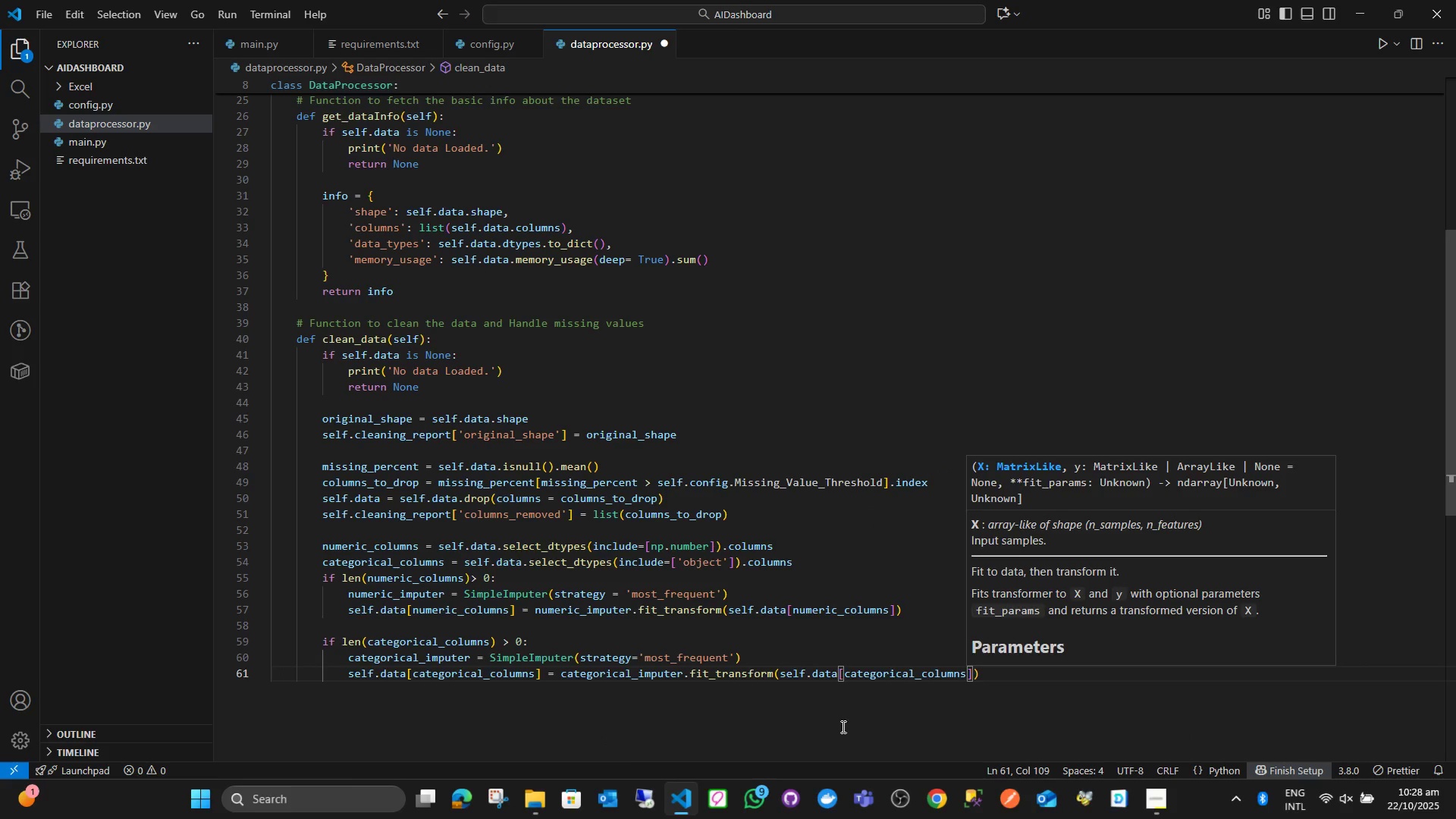 
left_click([1007, 679])
 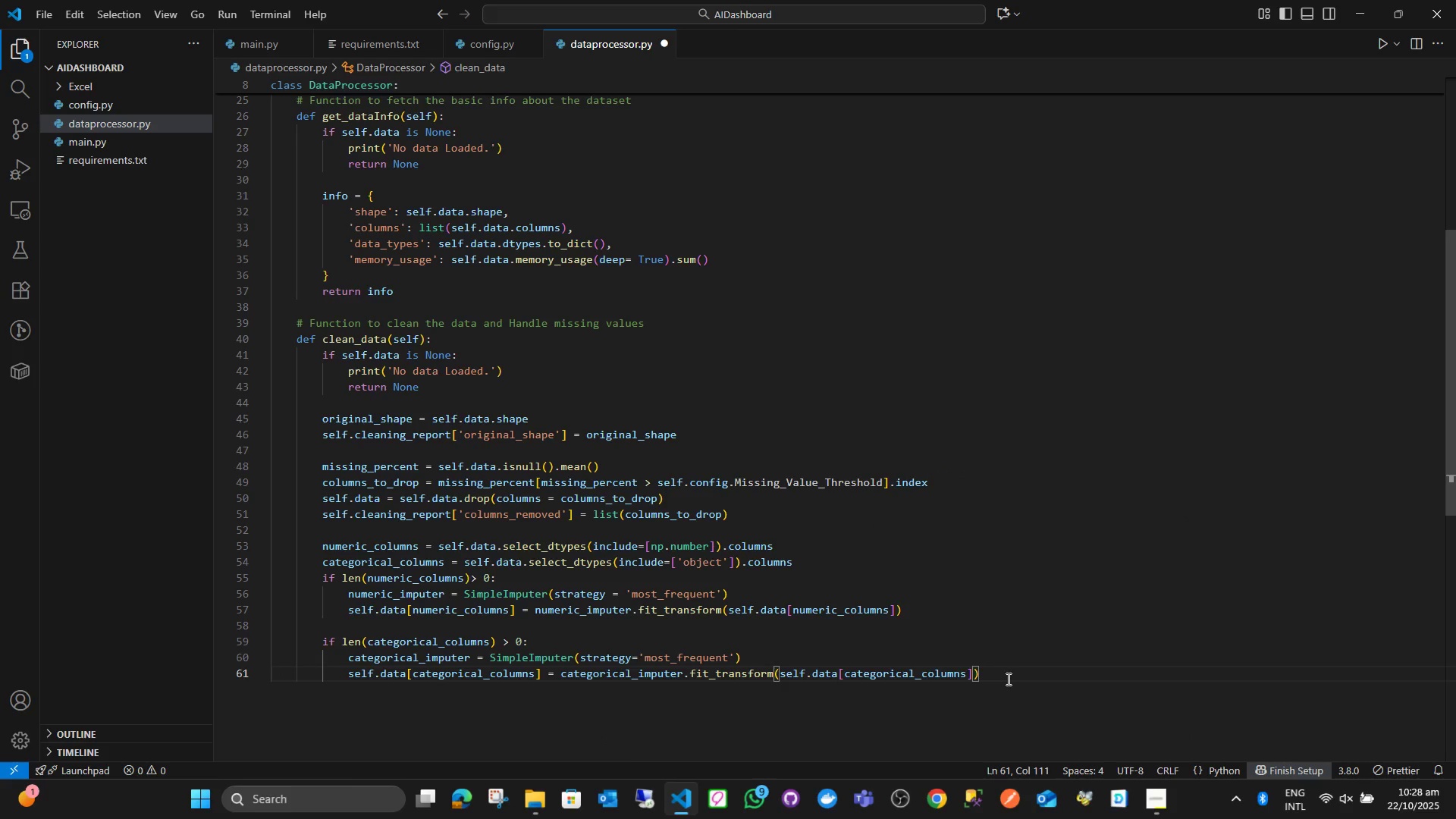 
key(Enter)
 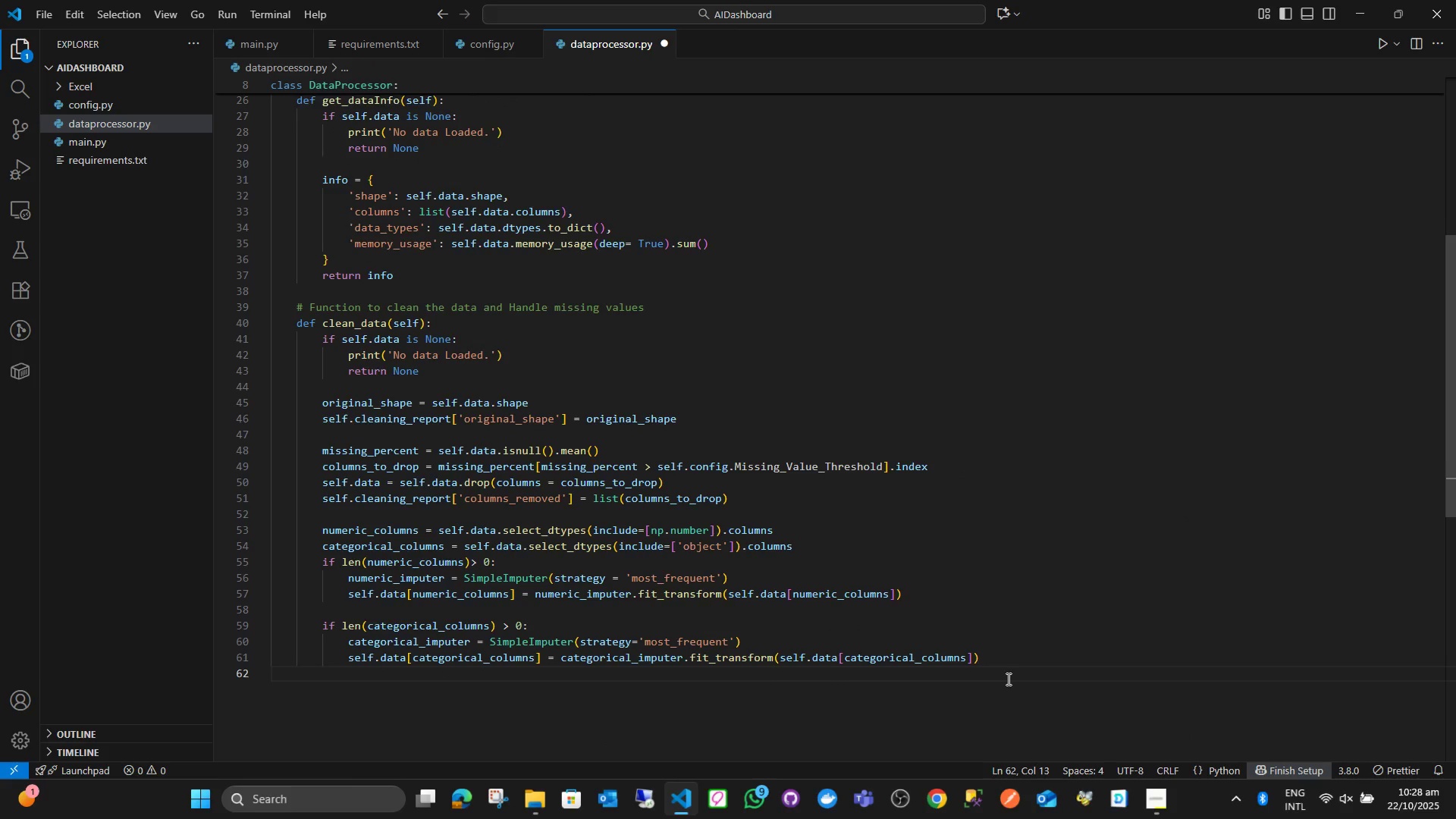 
key(Enter)
 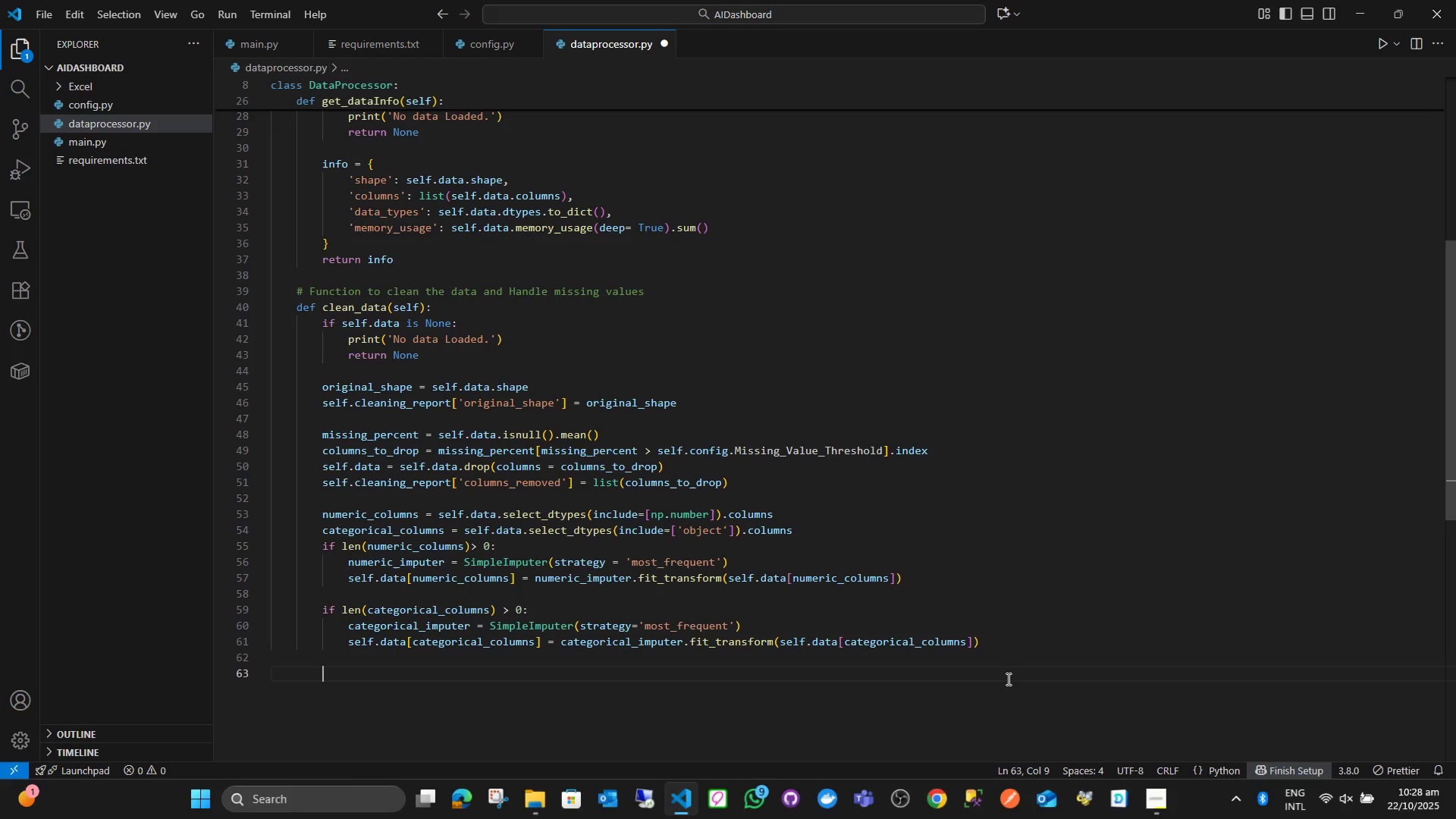 
key(Backspace)
 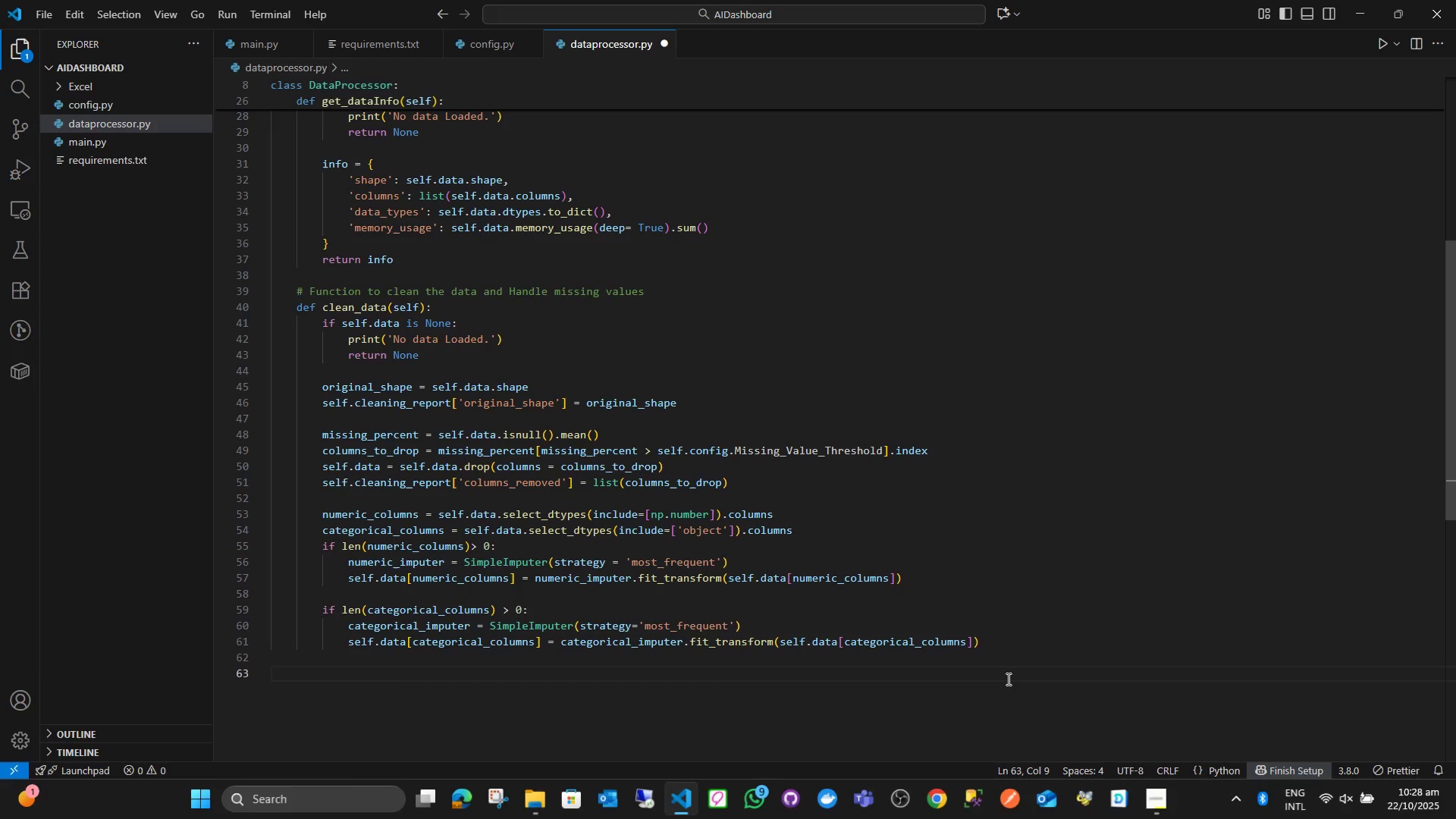 
type(self.cleami)
key(Backspace)
key(Backspace)
type(nin)
 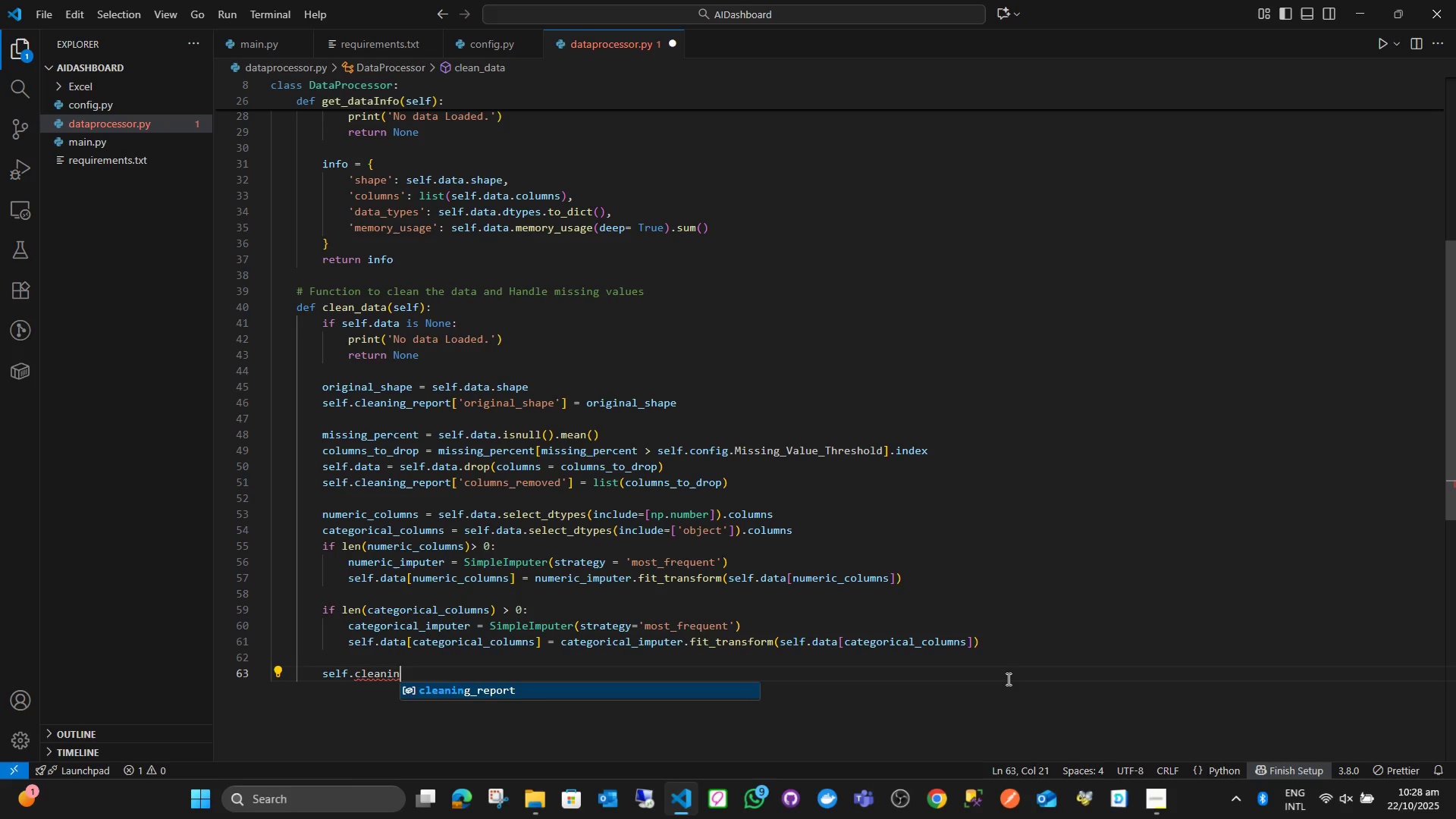 
key(Enter)
 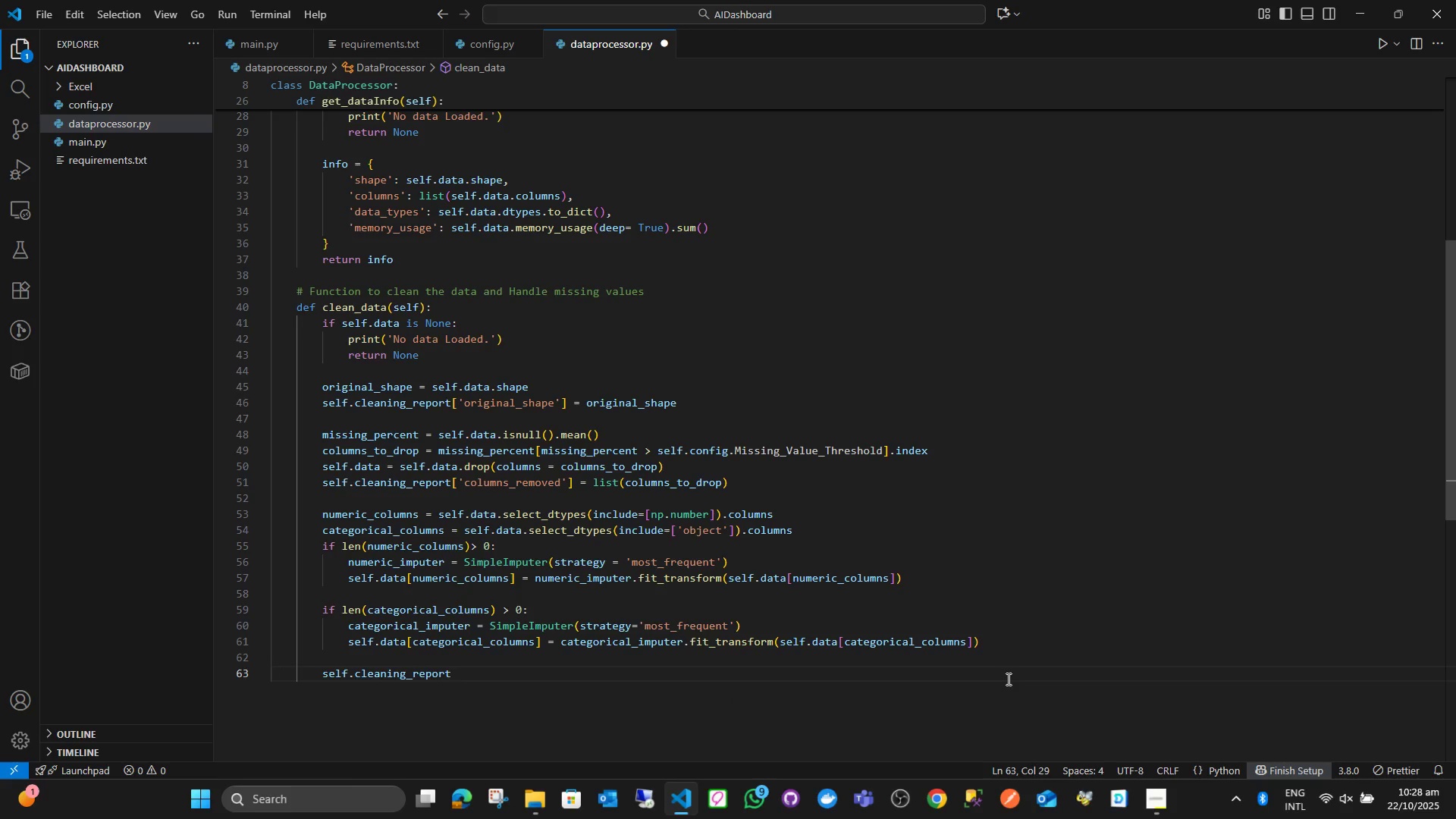 
hold_key(key=ShiftLeft, duration=0.43)
 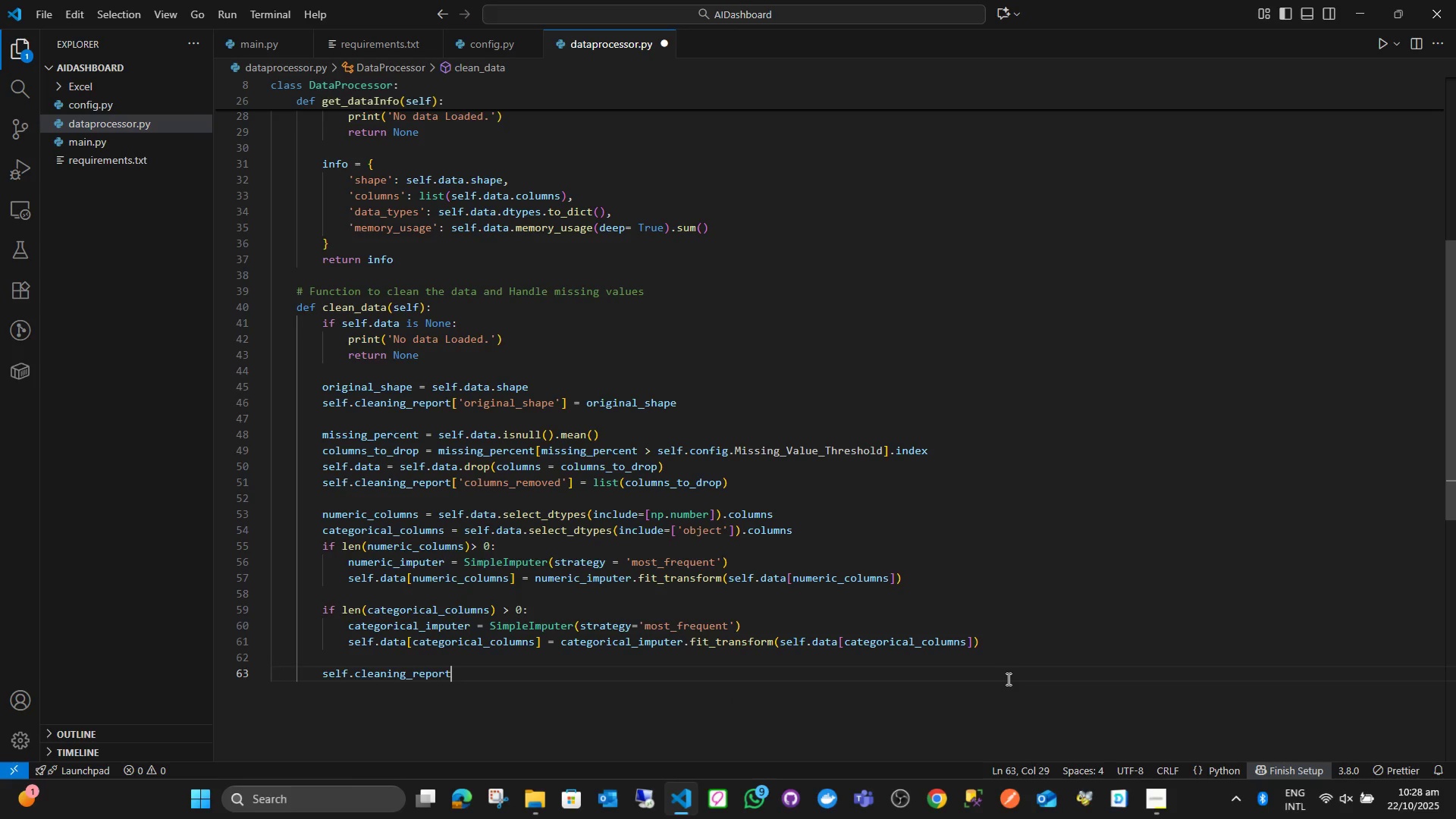 
key(BracketLeft)
 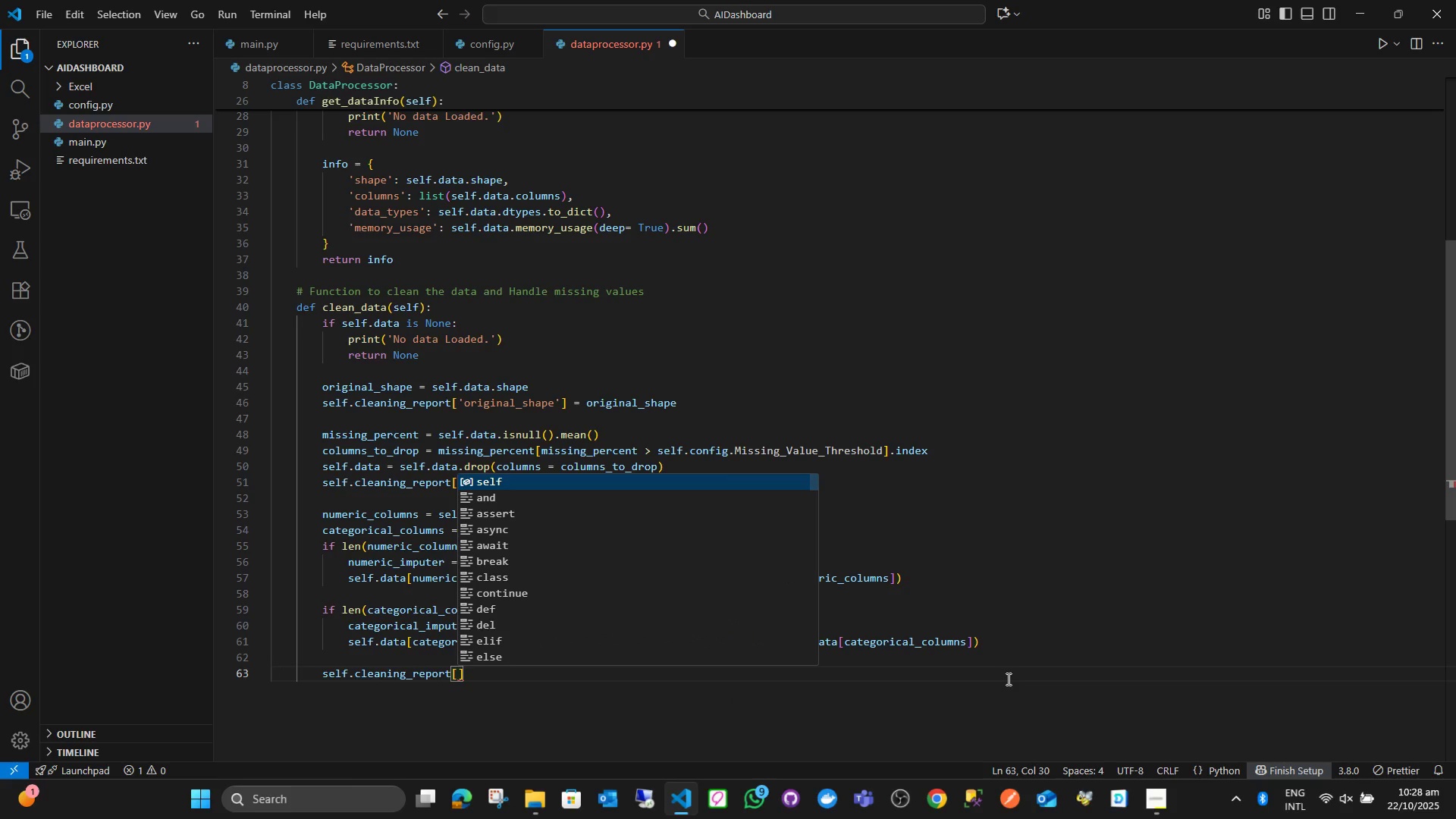 
key(Quote)
 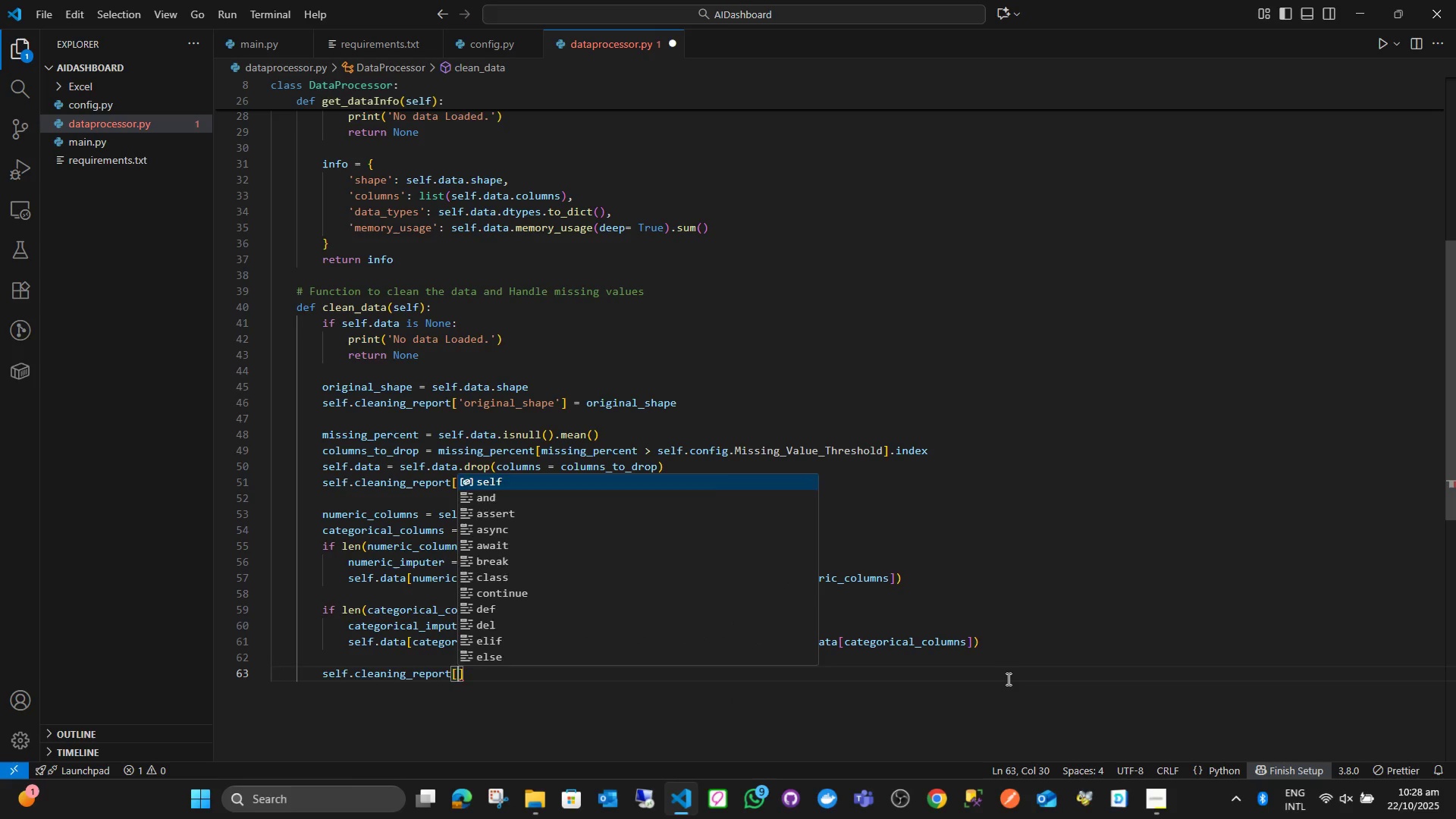 
key(Quote)
 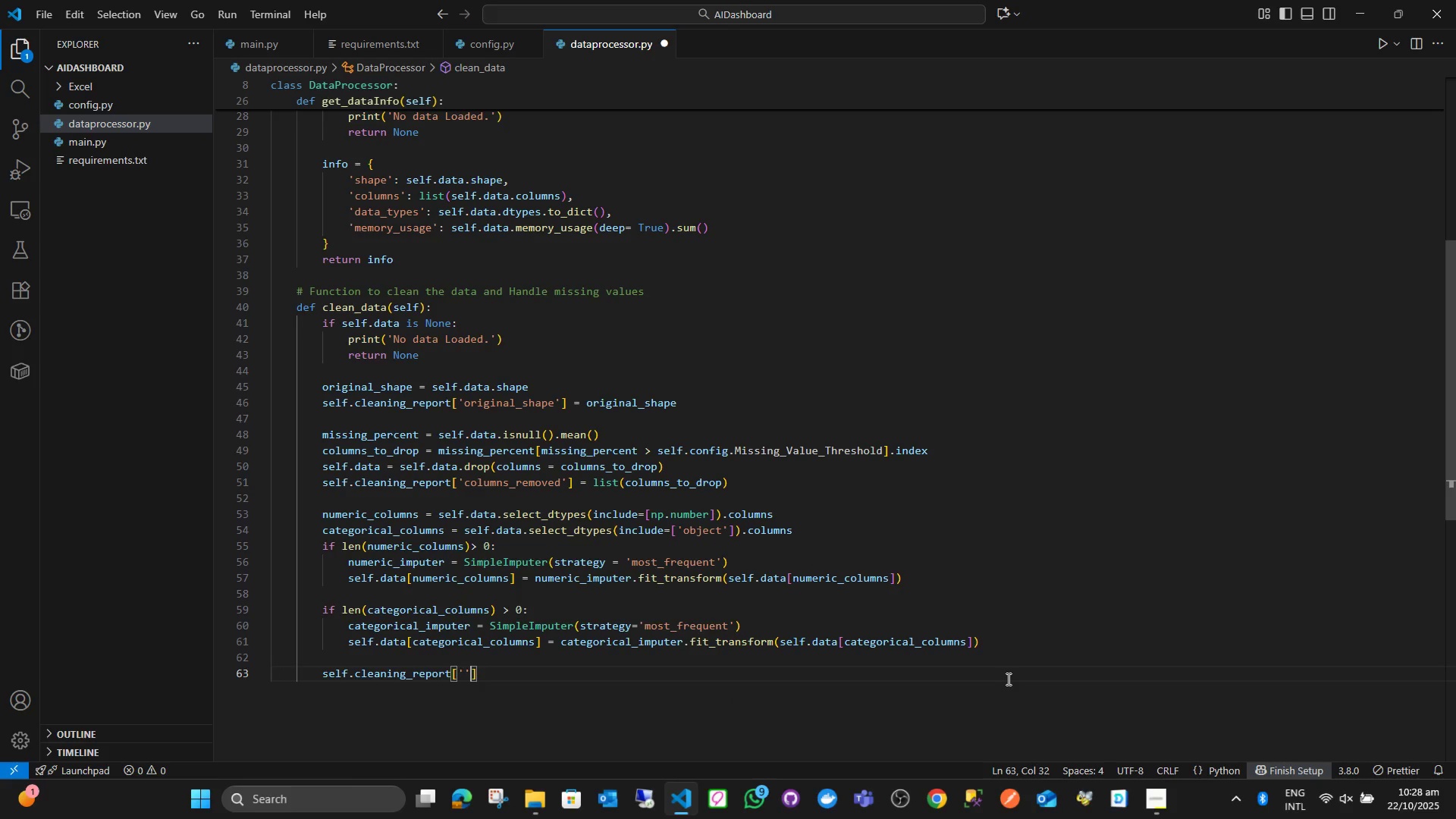 
key(ArrowLeft)
 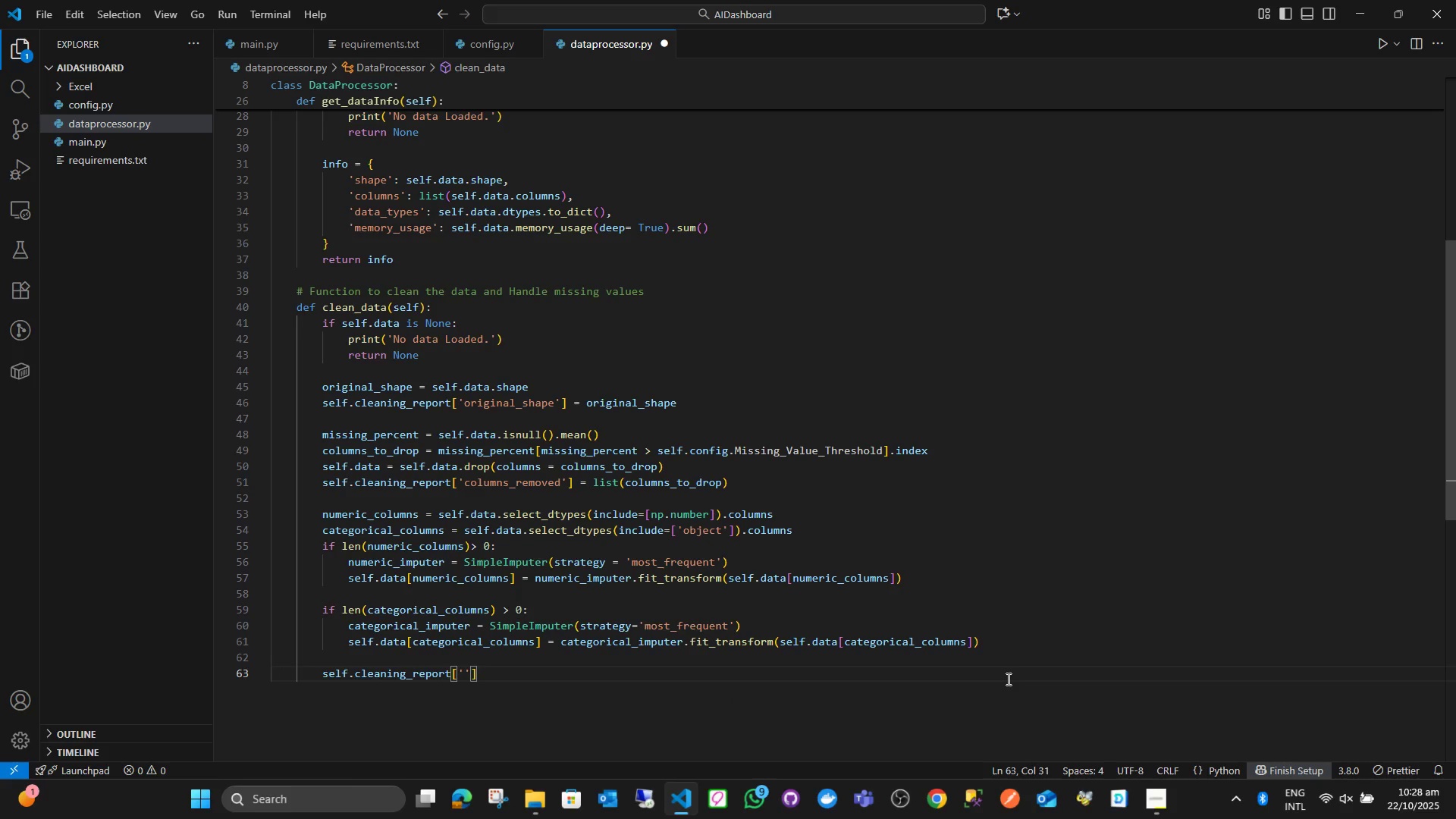 
type(Final_Shape)
 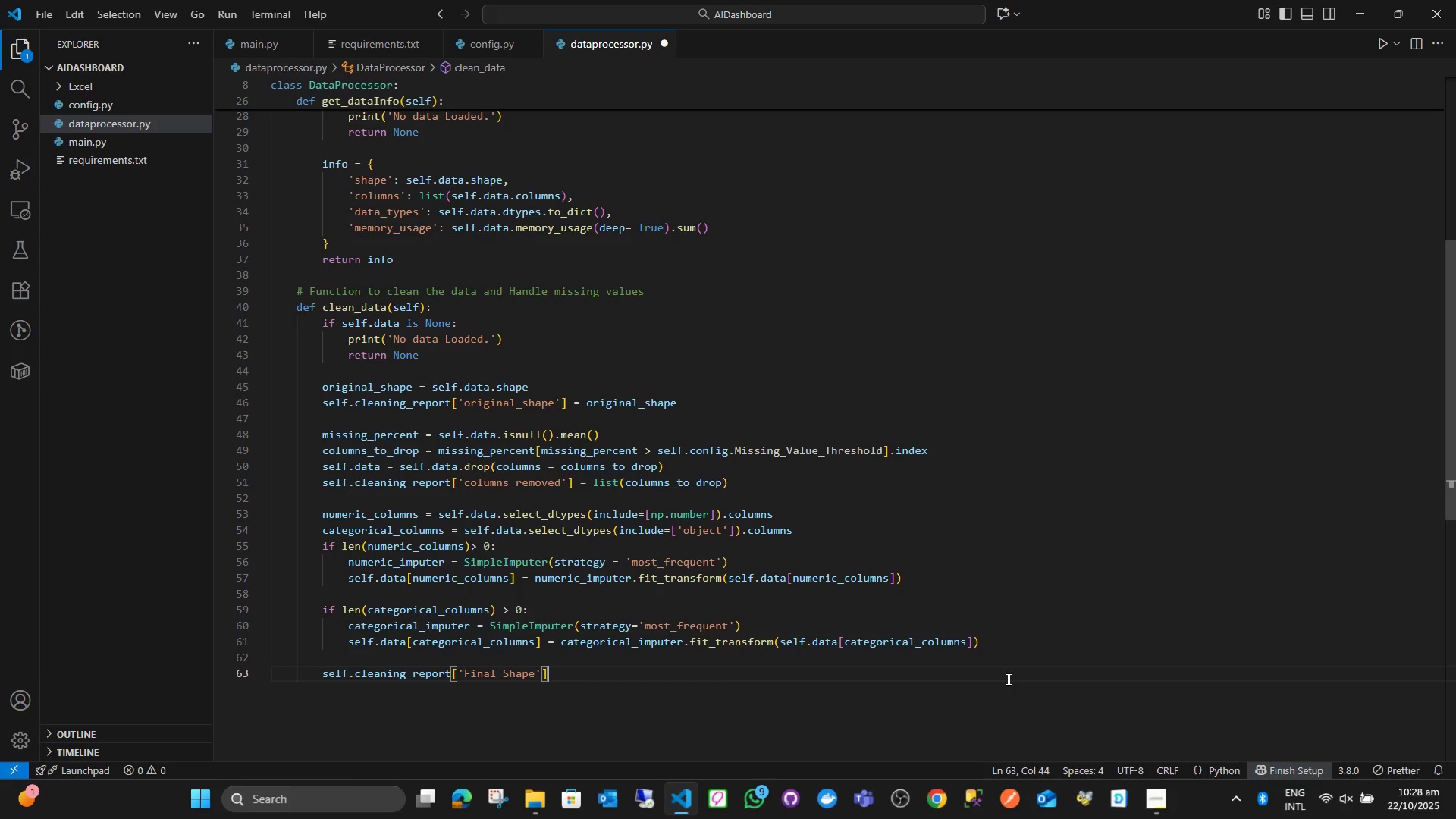 
 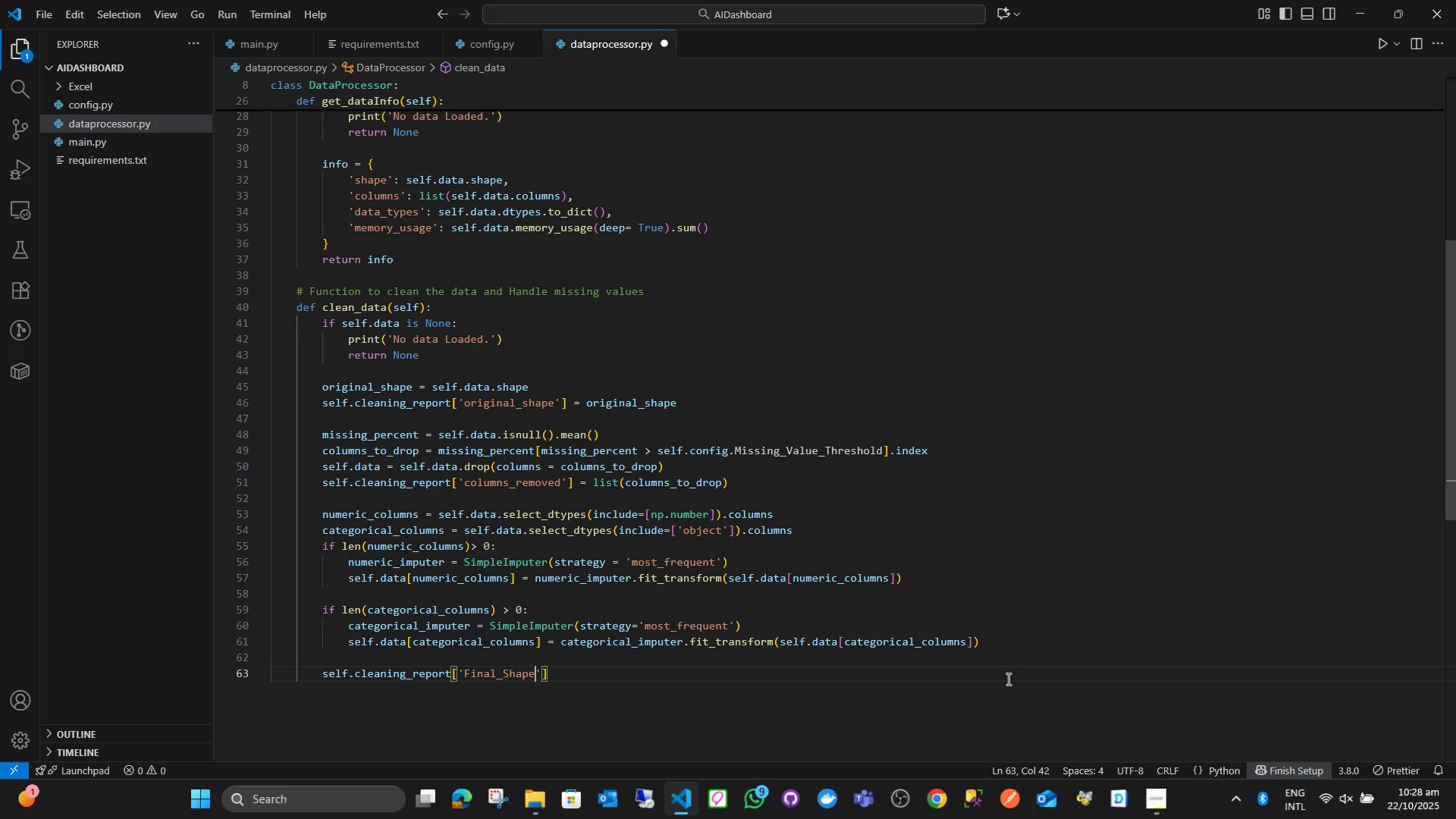 
key(ArrowRight)
 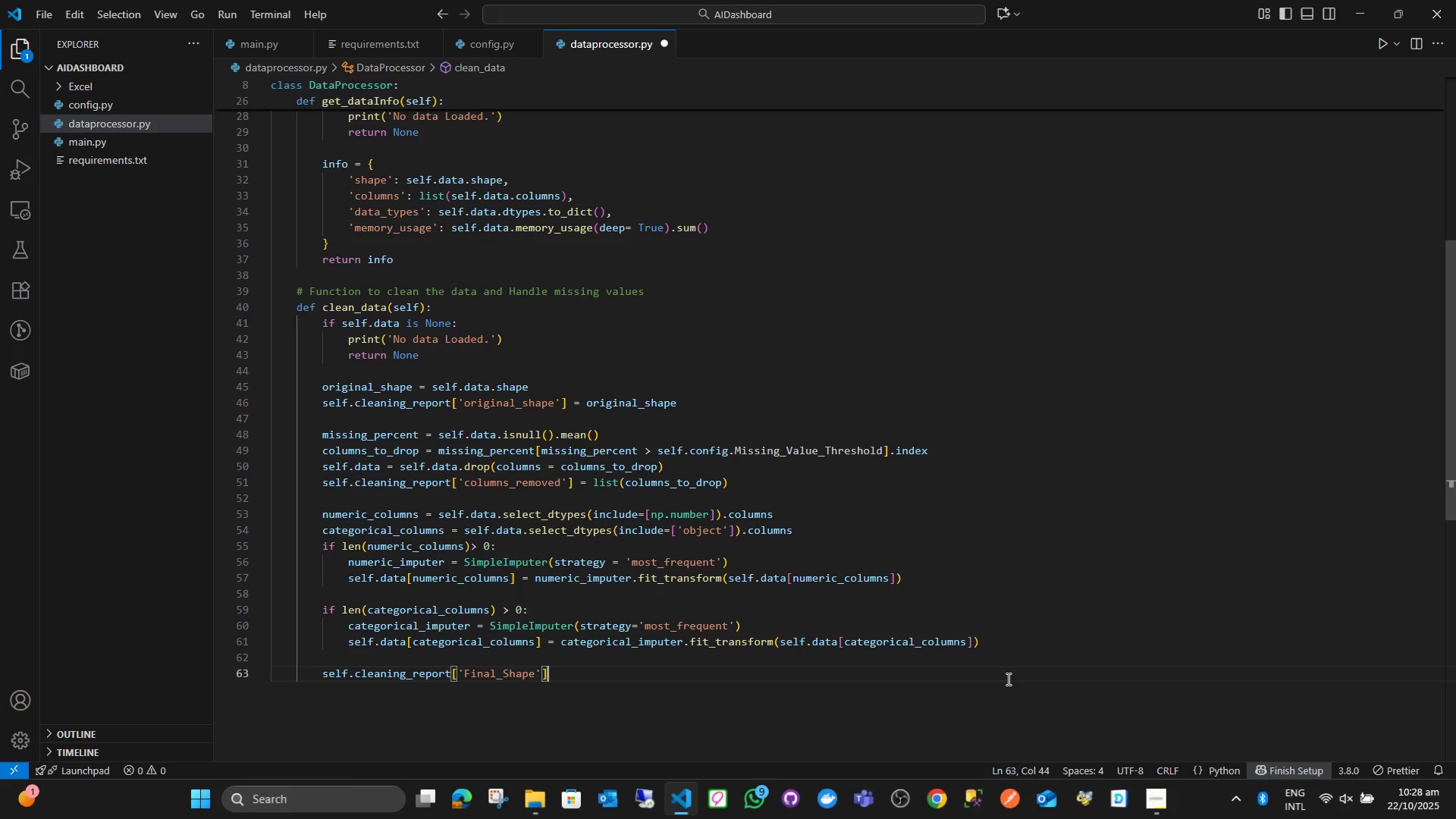 
key(ArrowRight)
 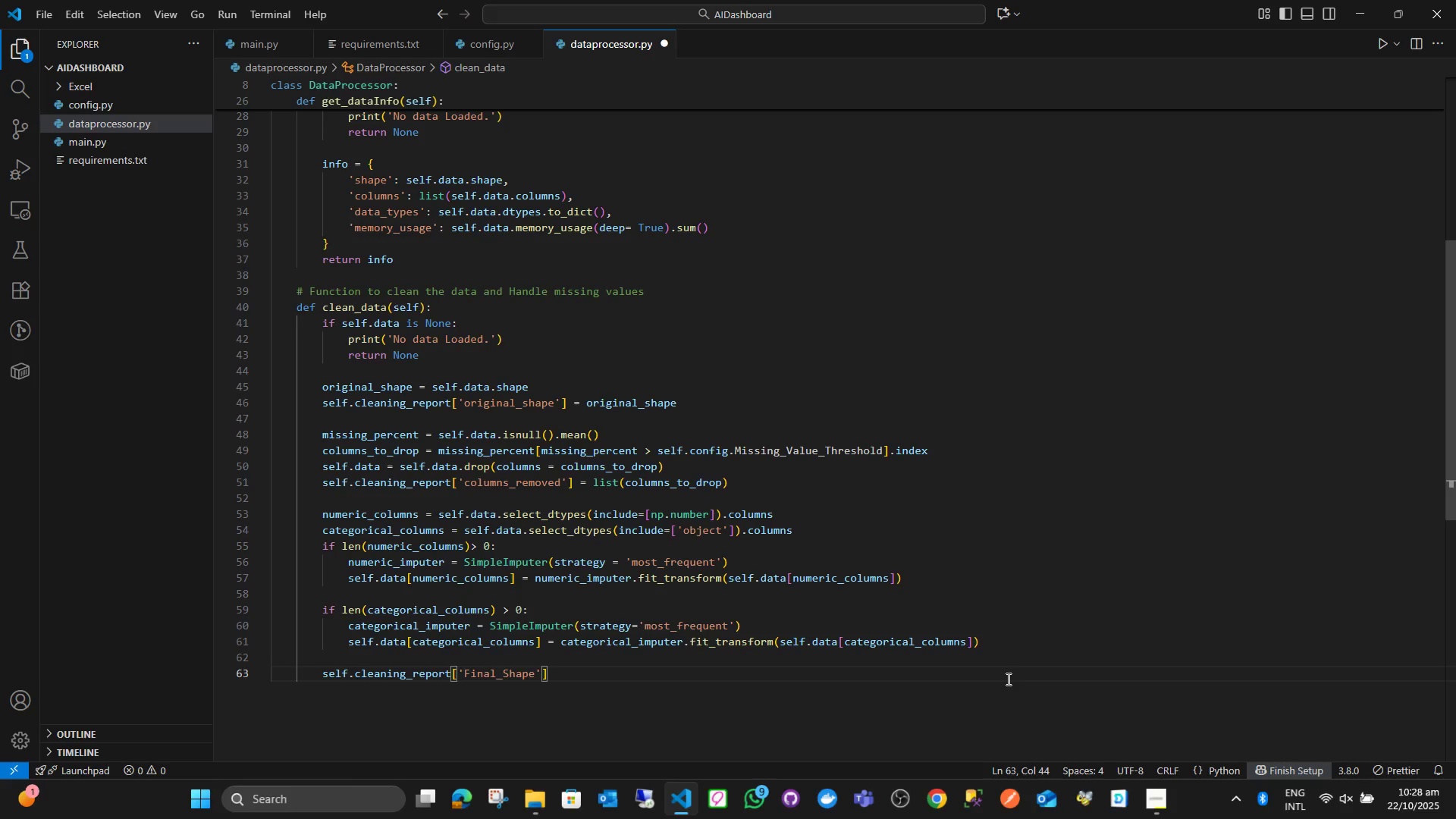 
type( = self.data.shape)
 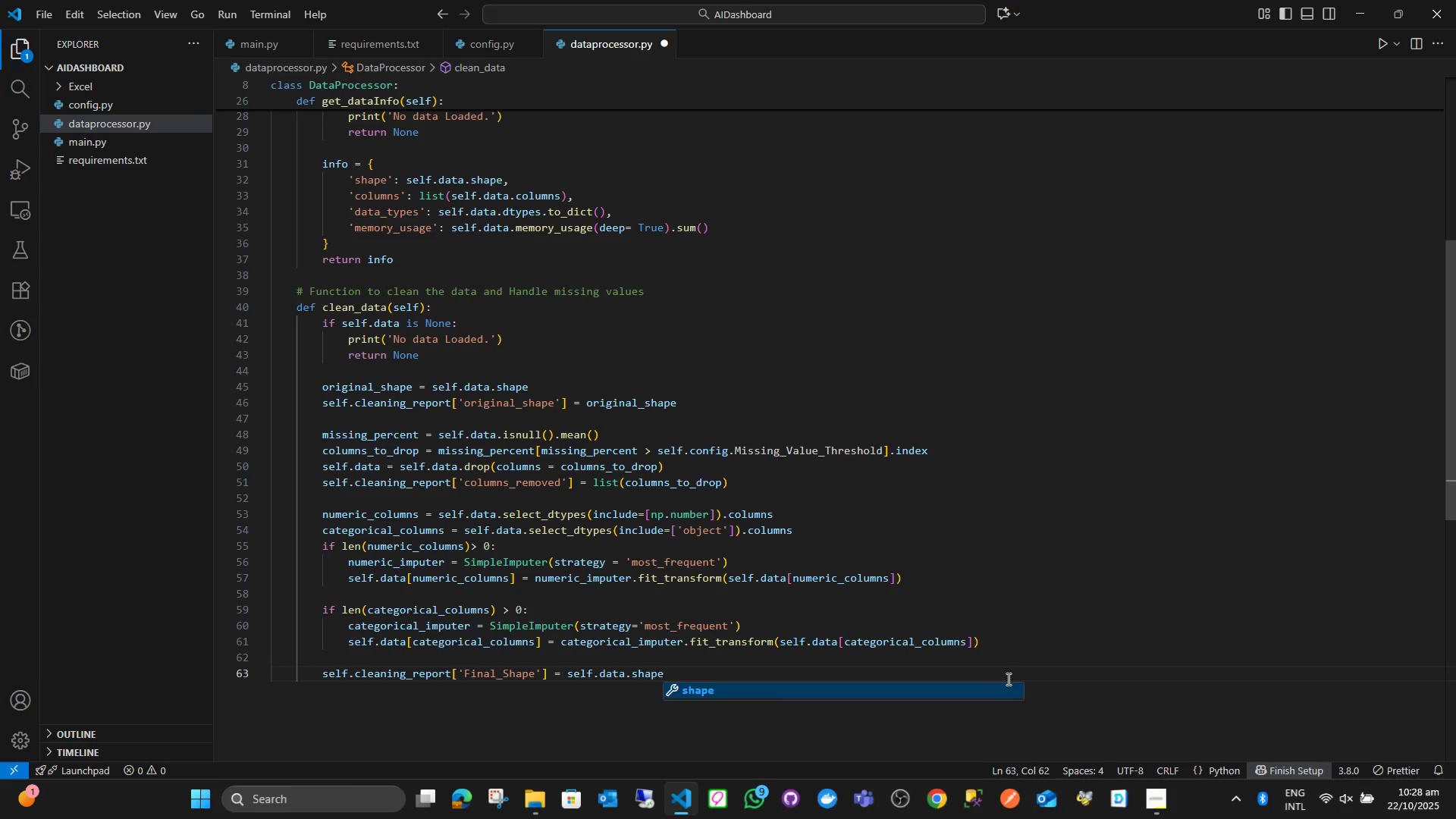 
key(Enter)
 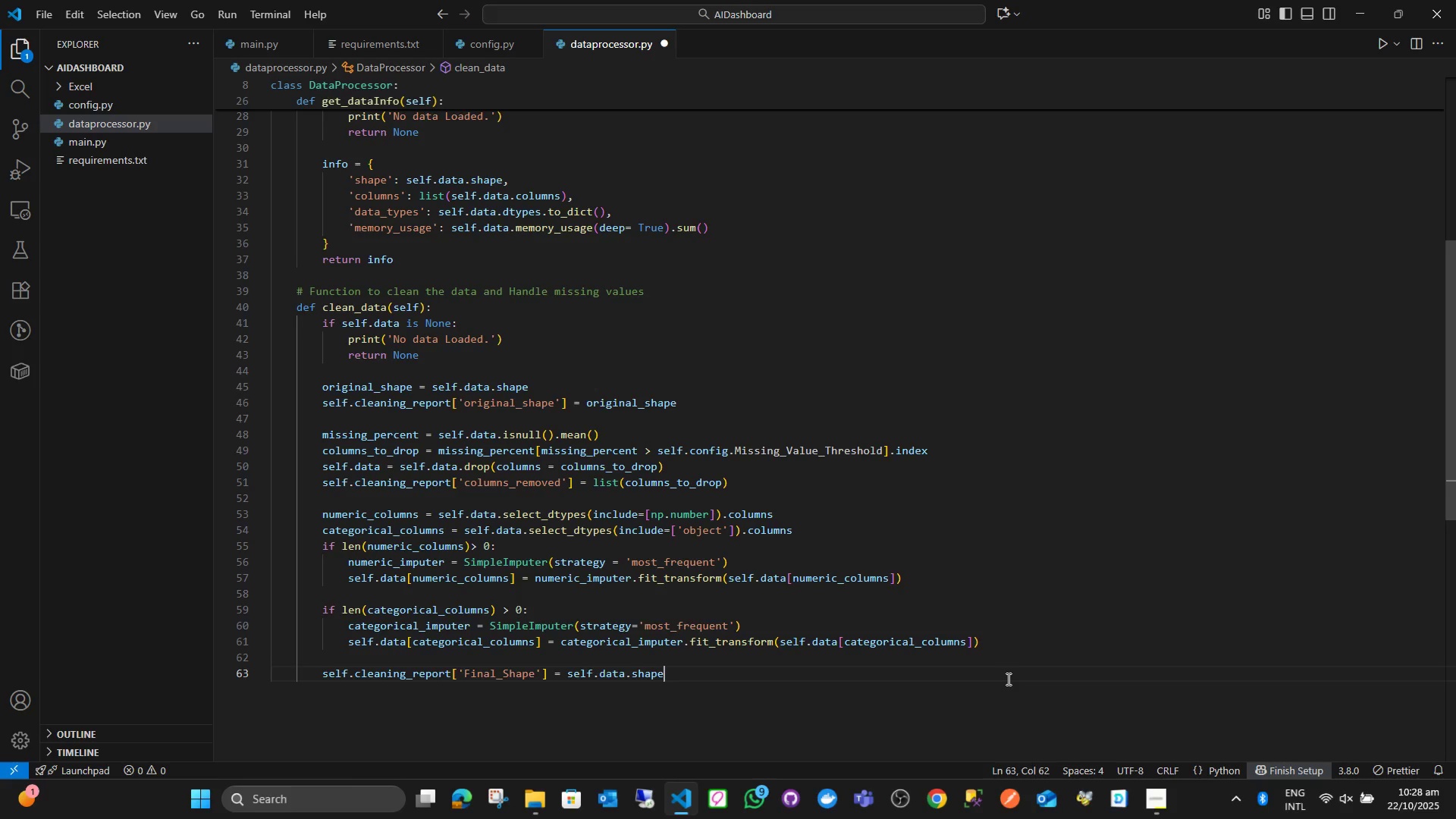 
key(Enter)
 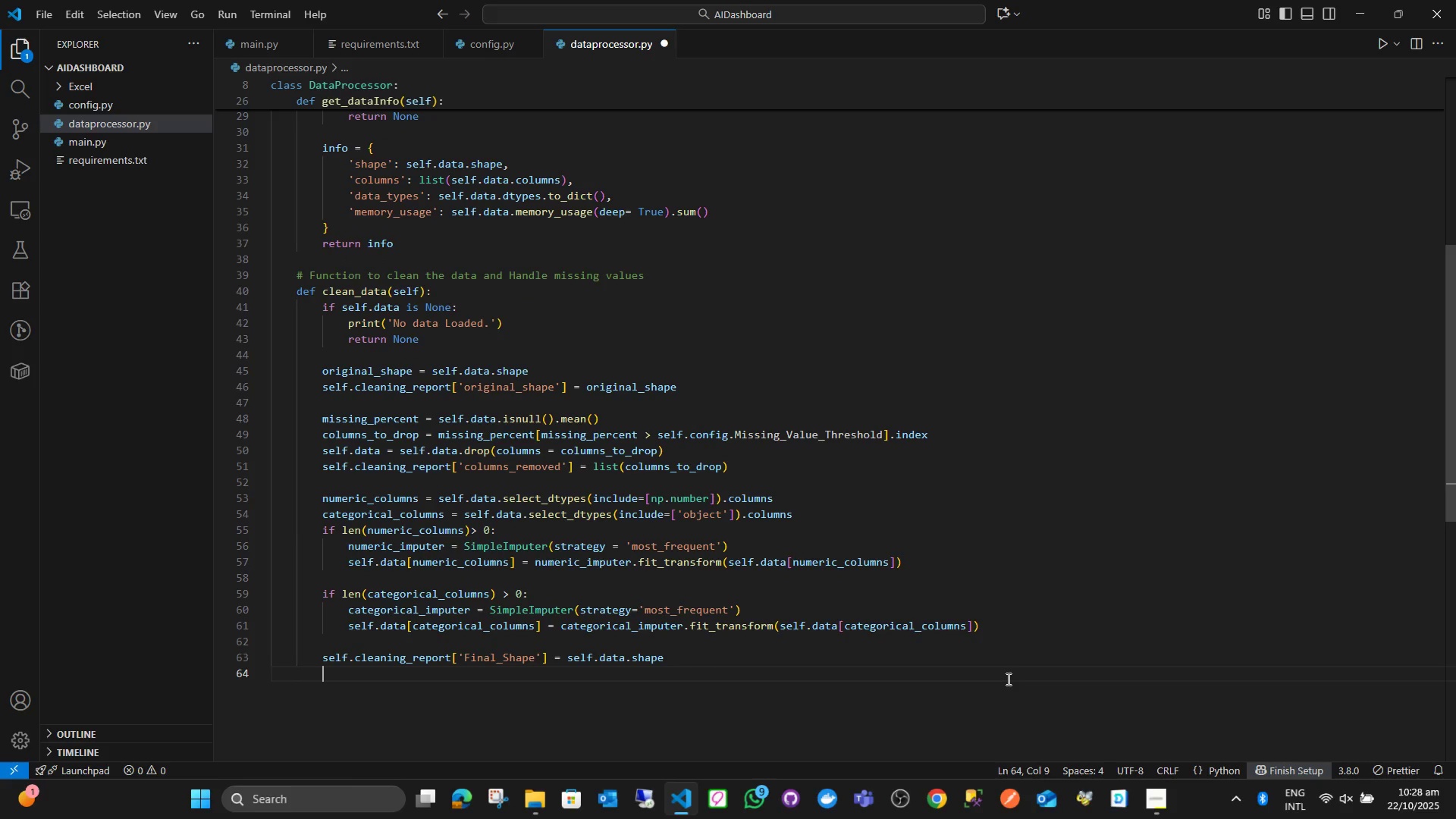 
wait(5.42)
 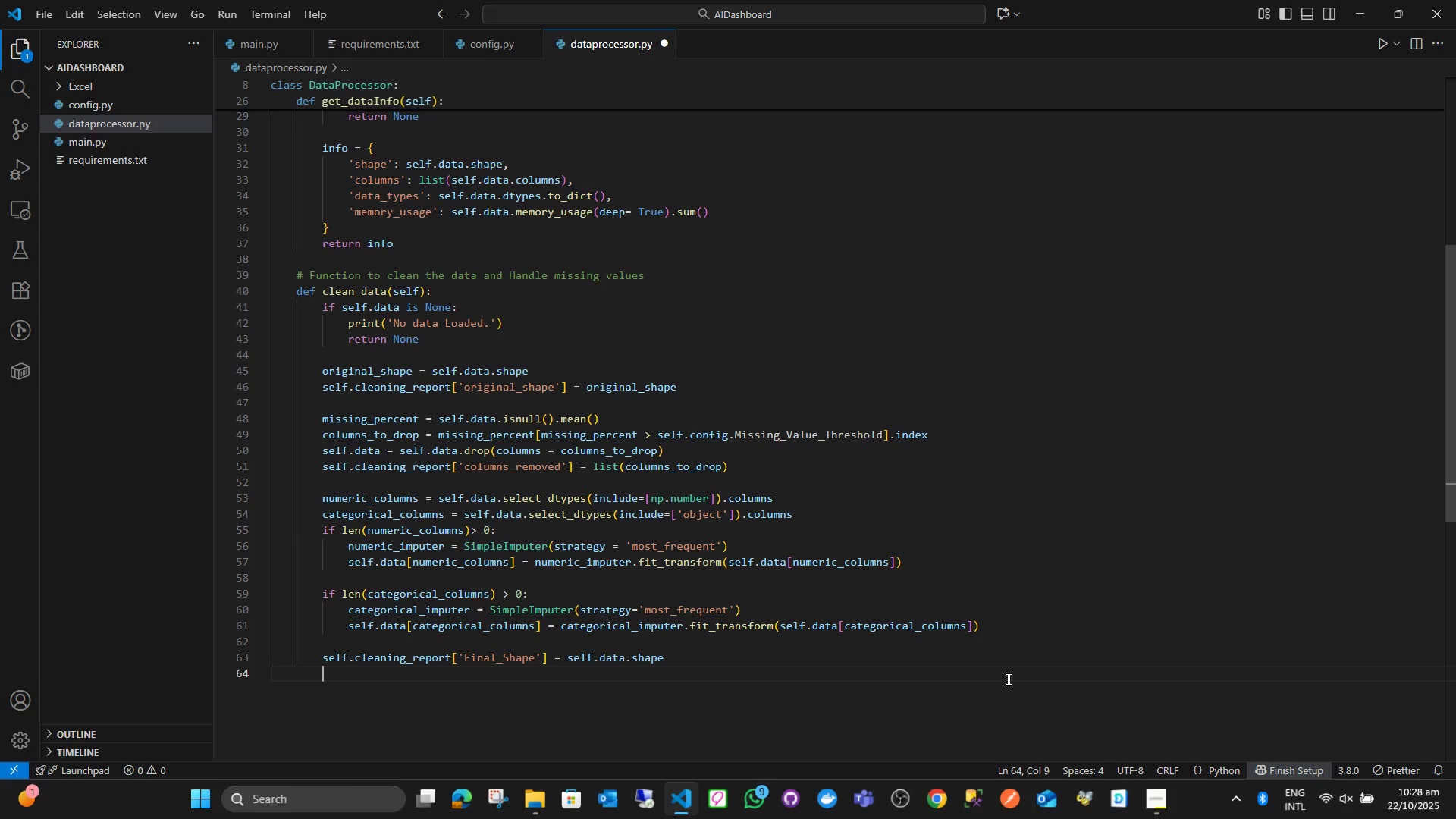 
key(ArrowUp)
 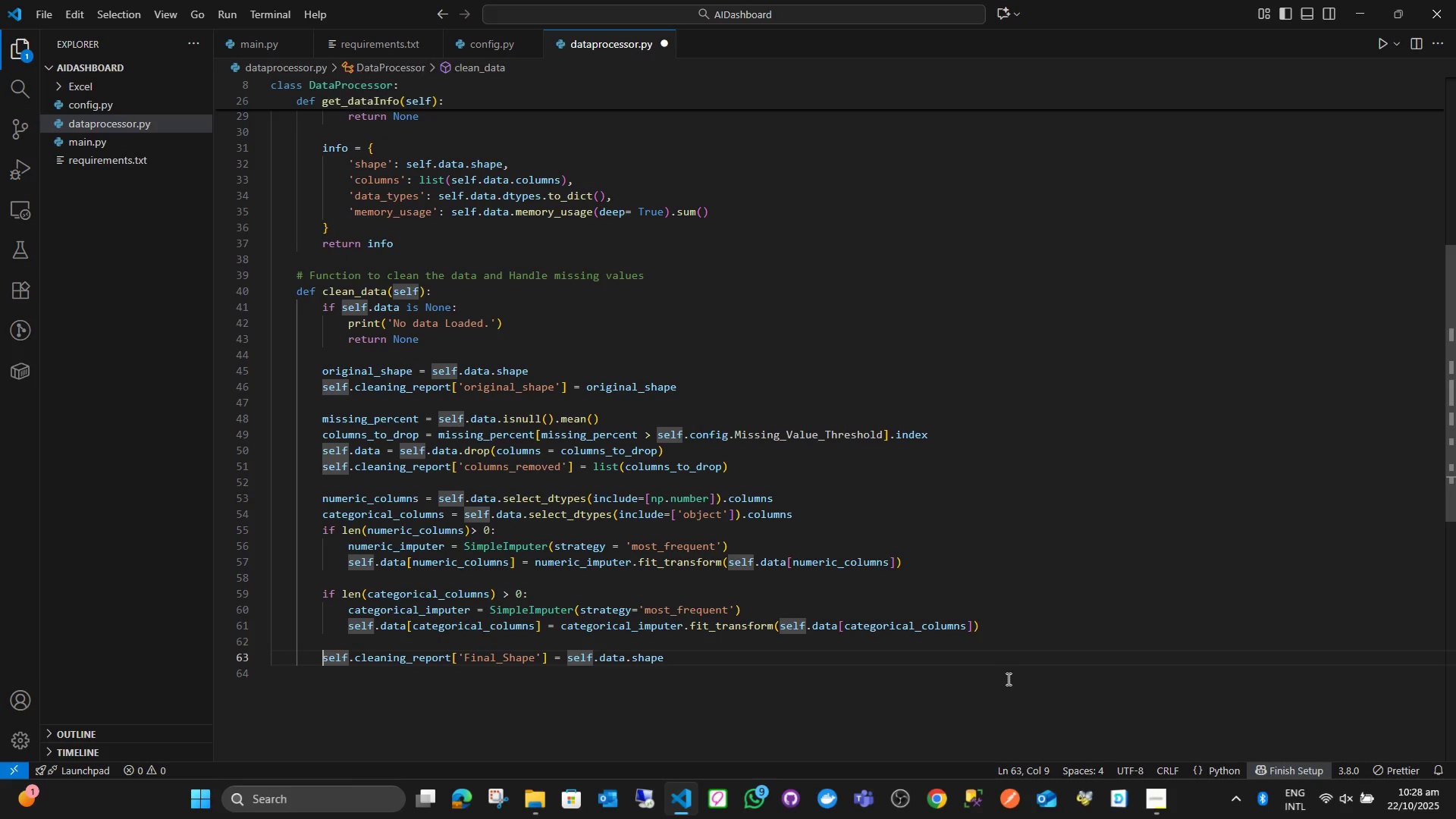 
key(Shift+ArrowRight)
 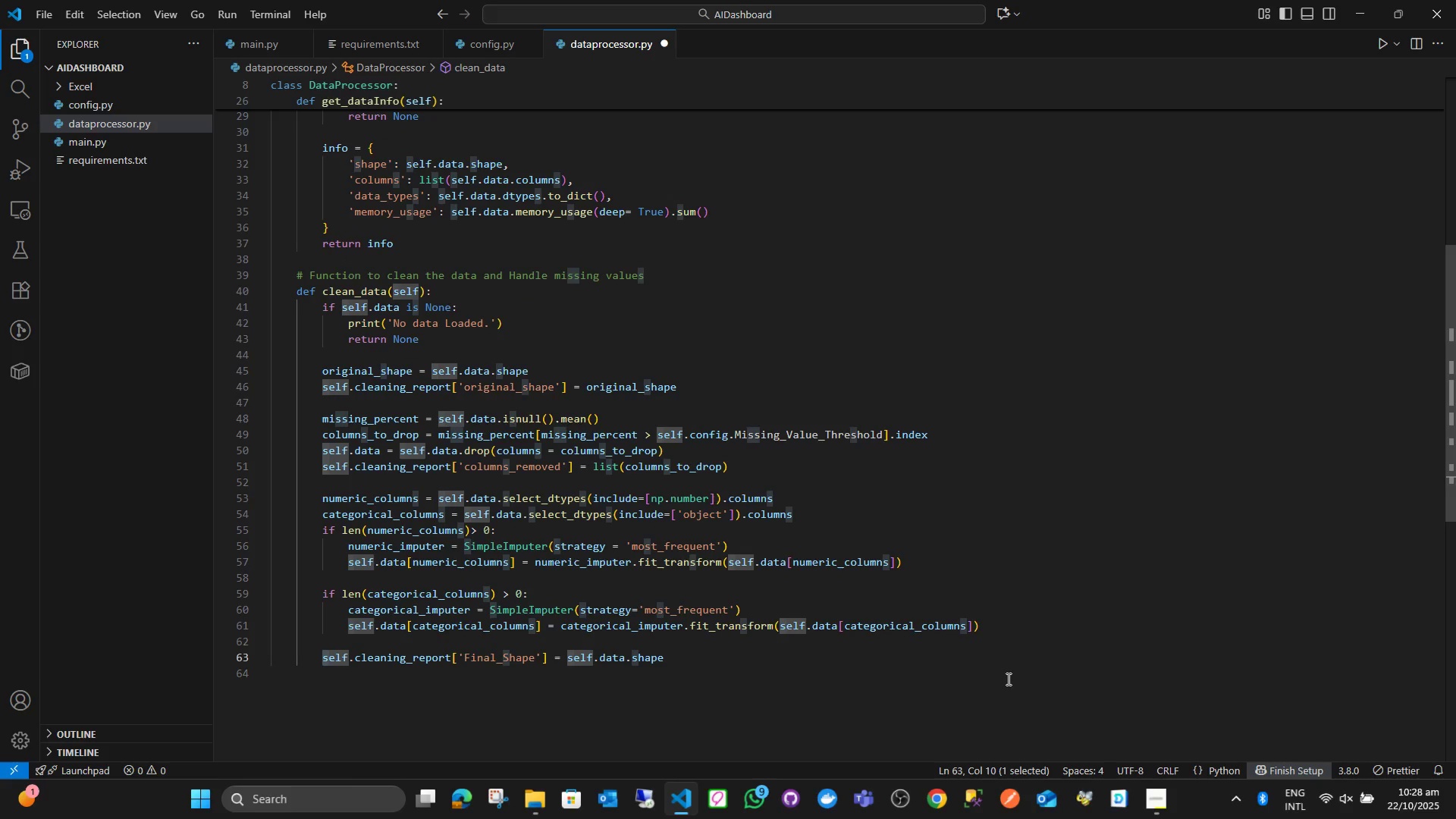 
key(Shift+End)
 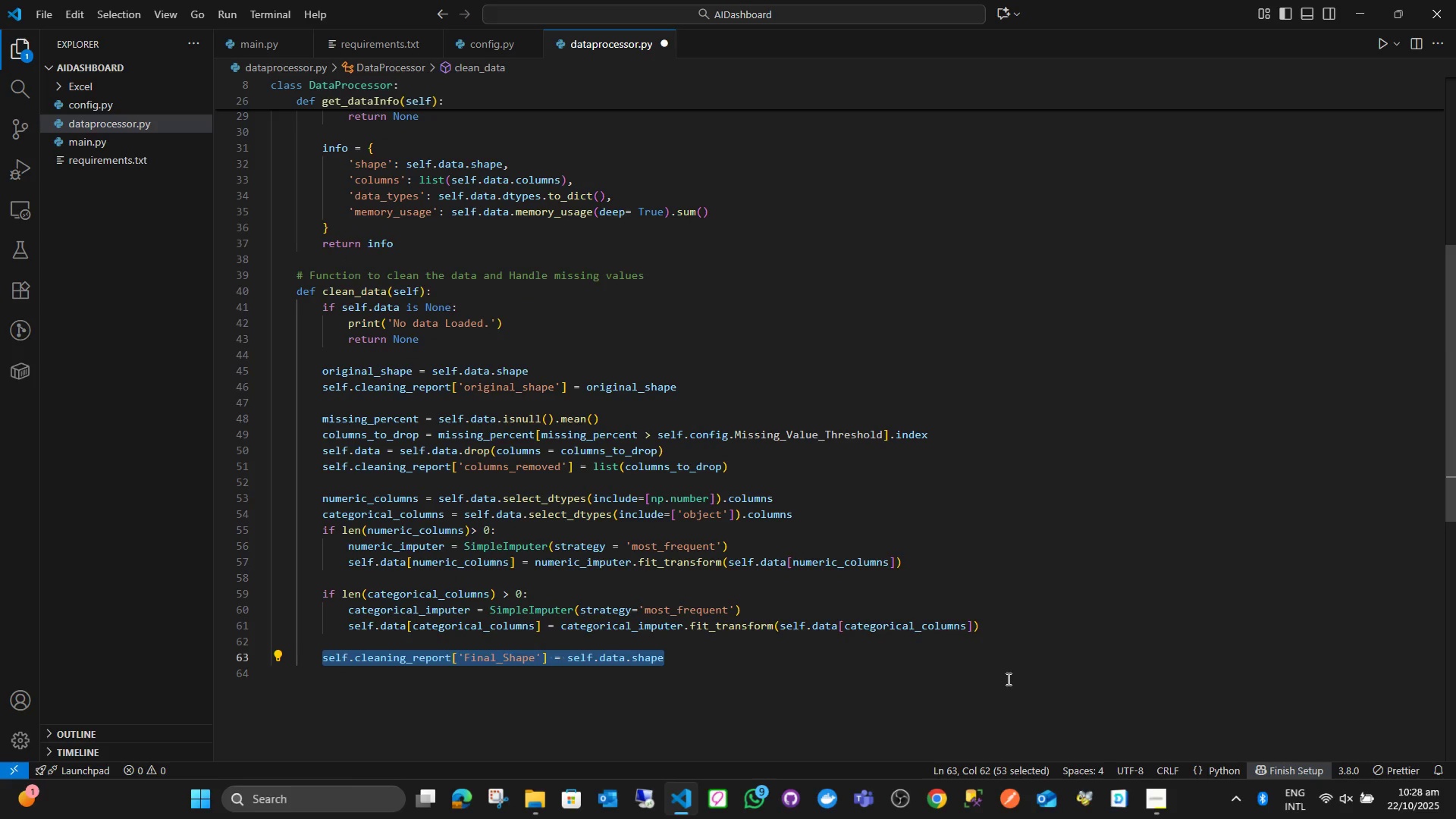 
key(Control+C)
 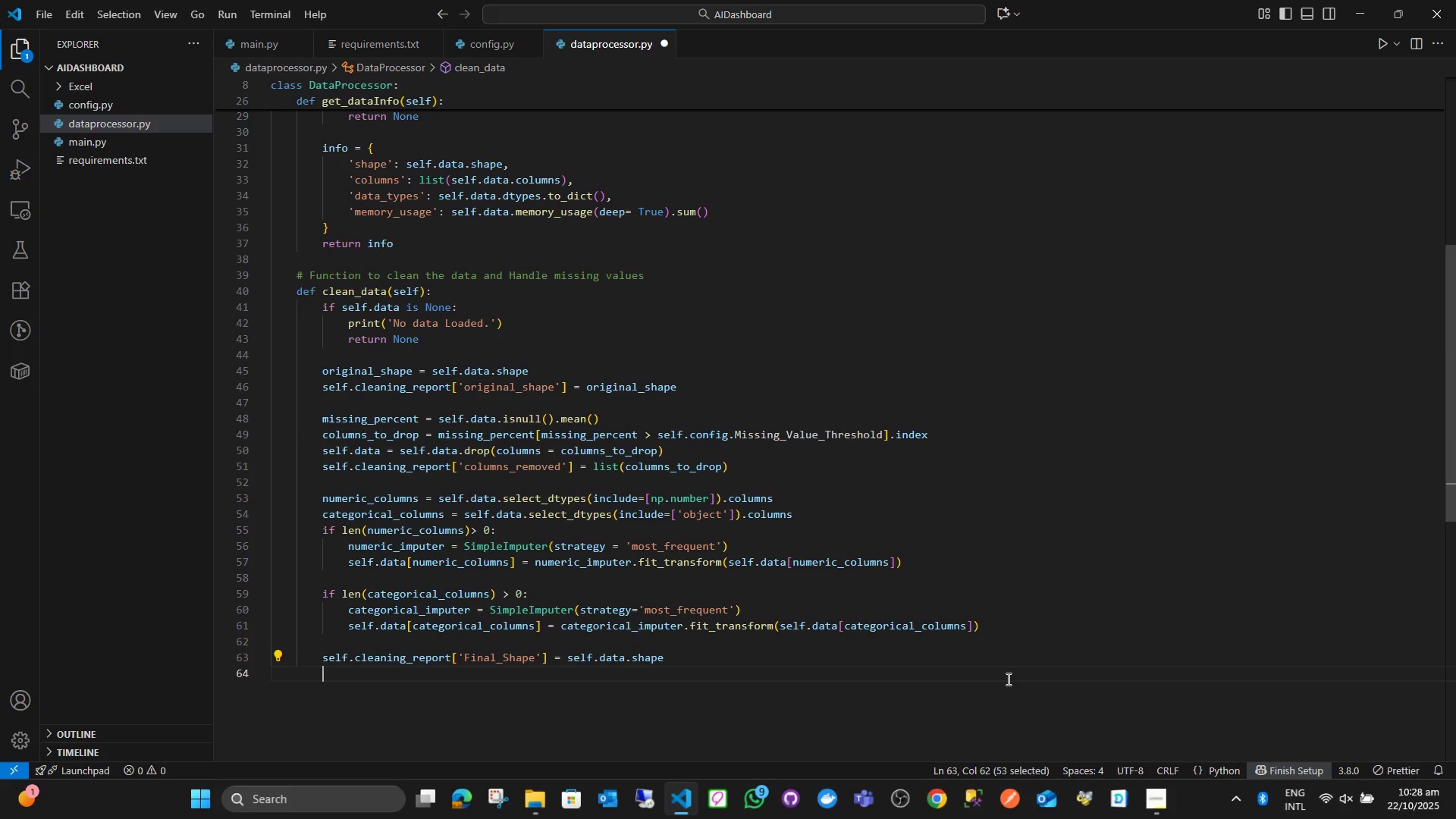 
key(ArrowDown)
 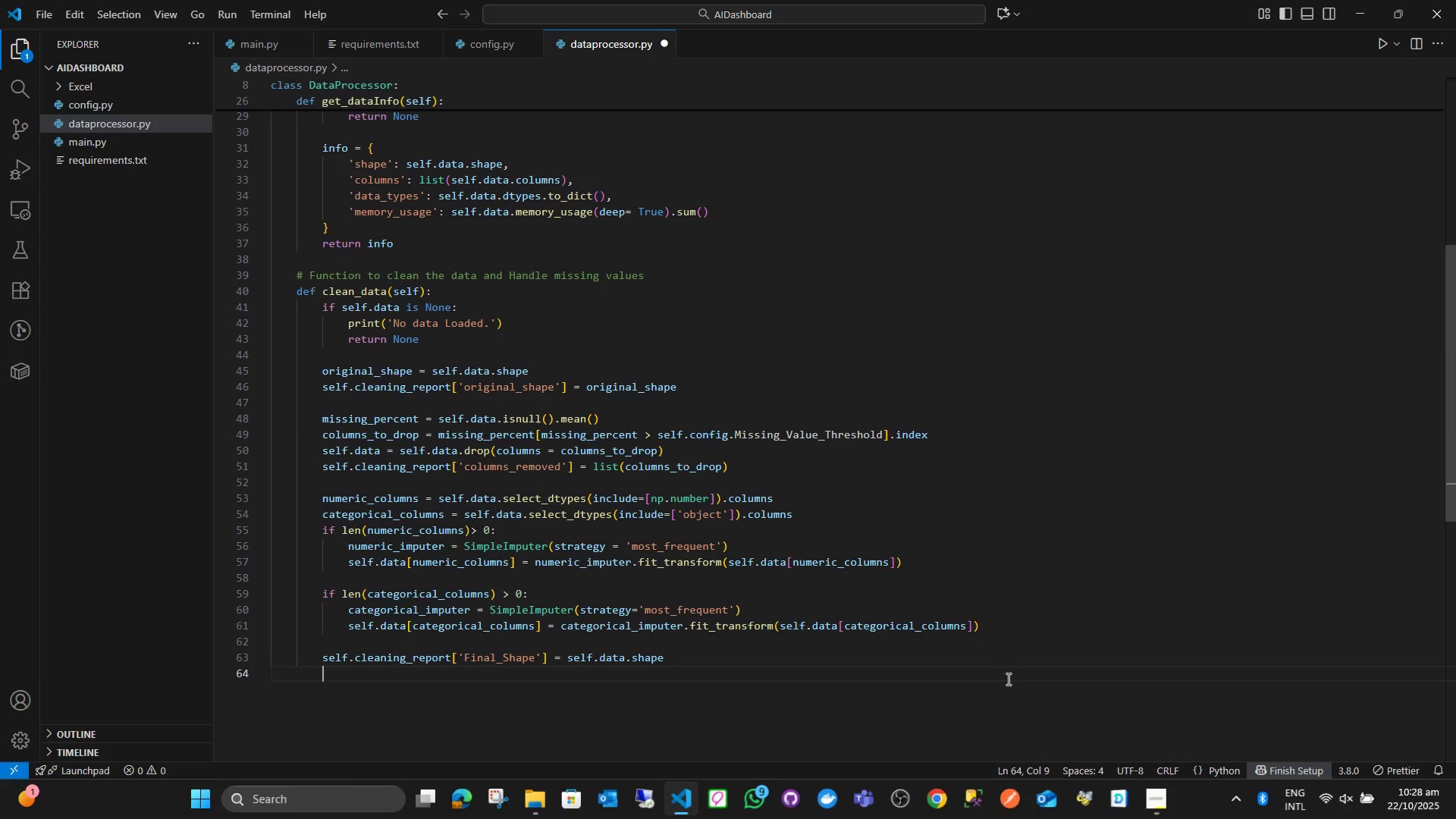 
key(Control+ControlLeft)
 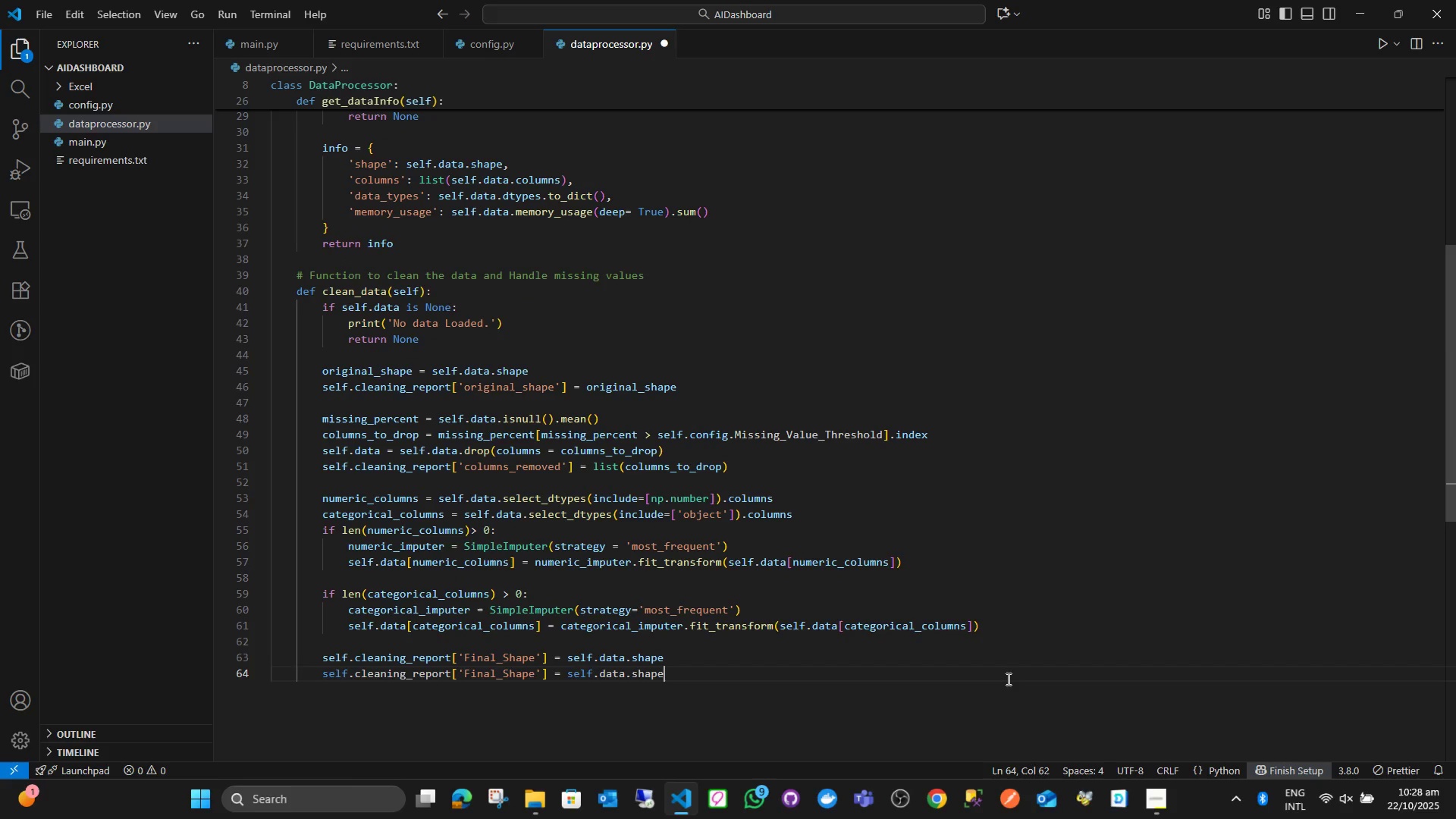 
key(Control+V)
 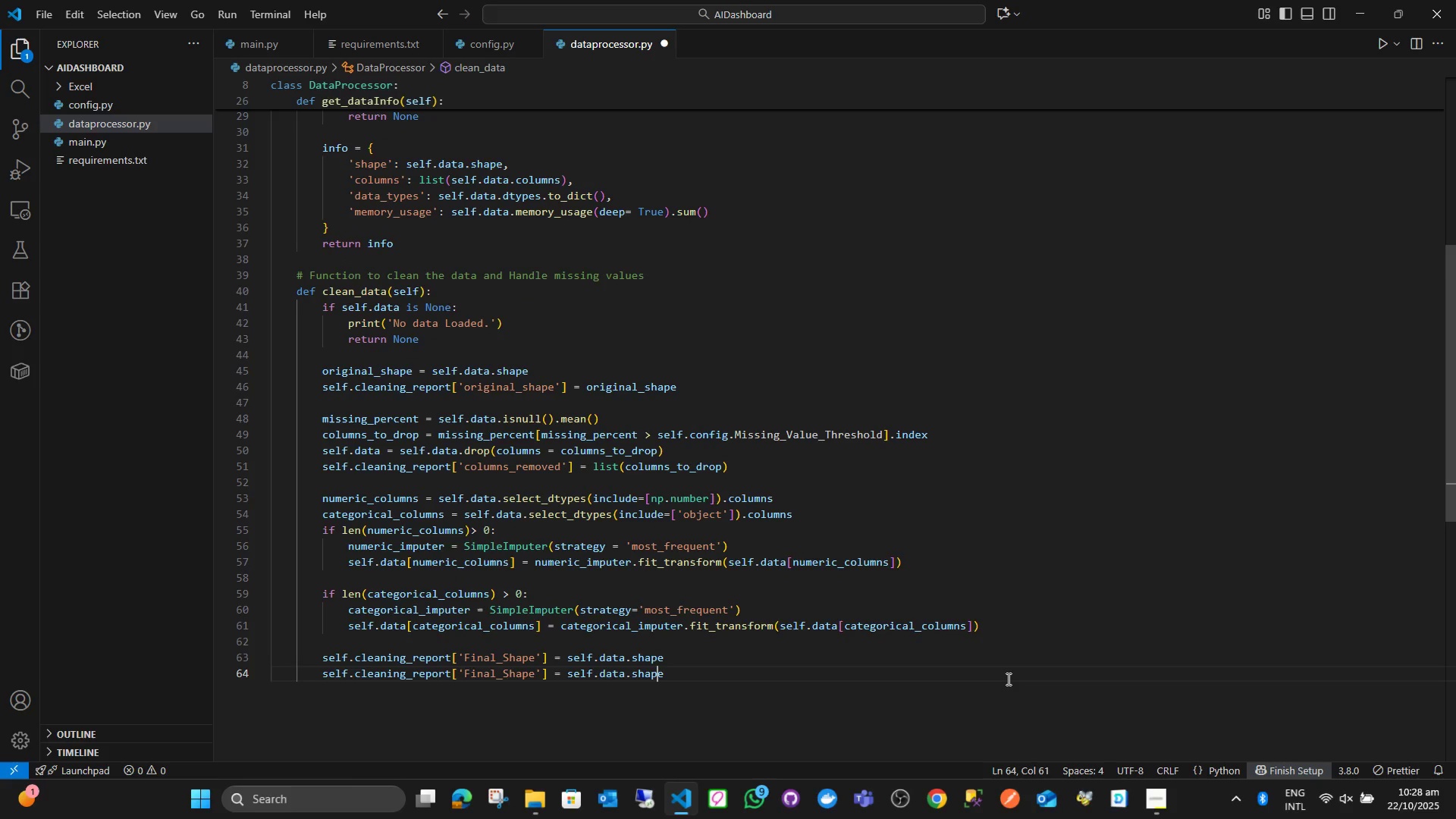 
key(ArrowLeft)
 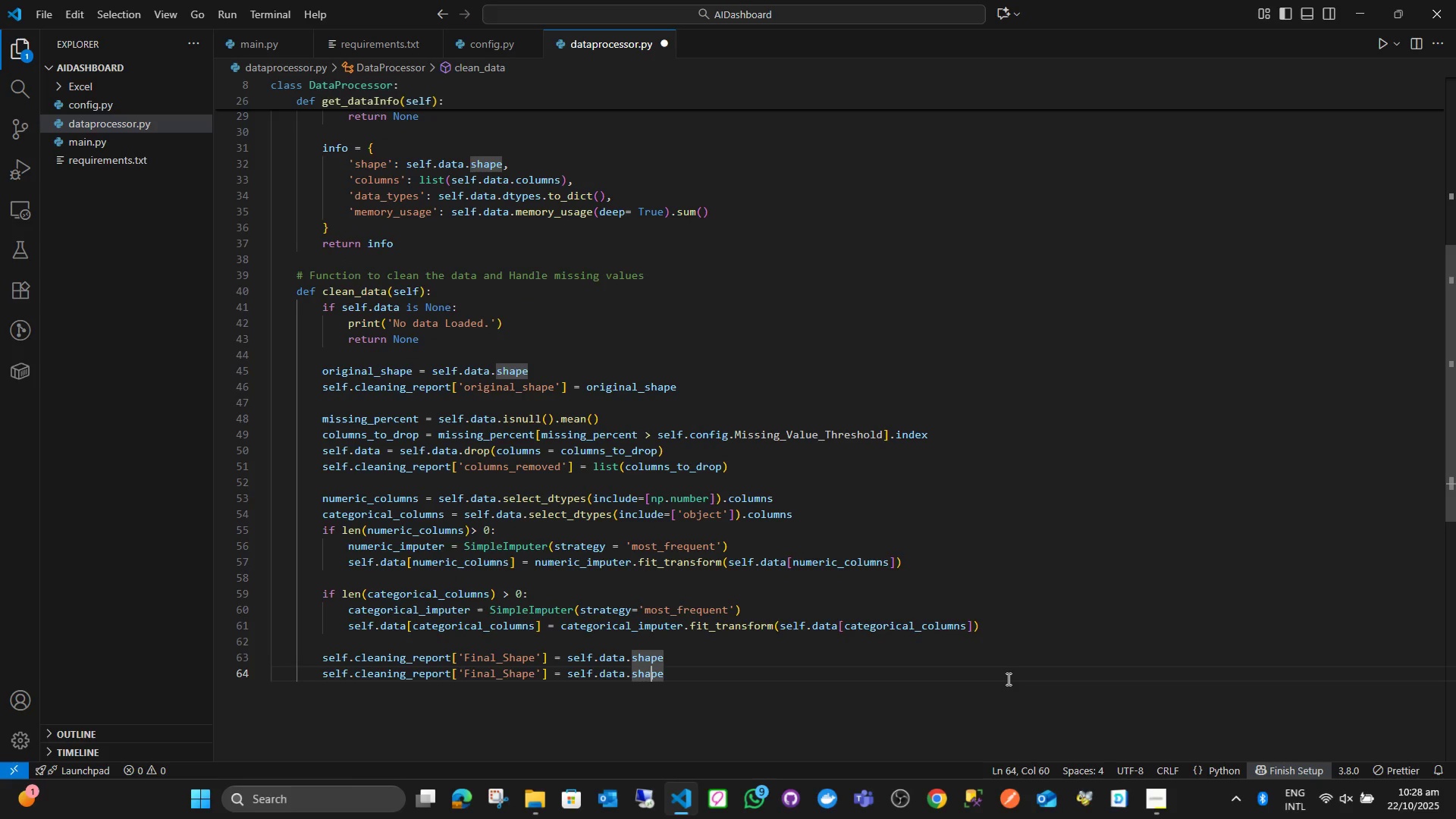 
key(ArrowLeft)
 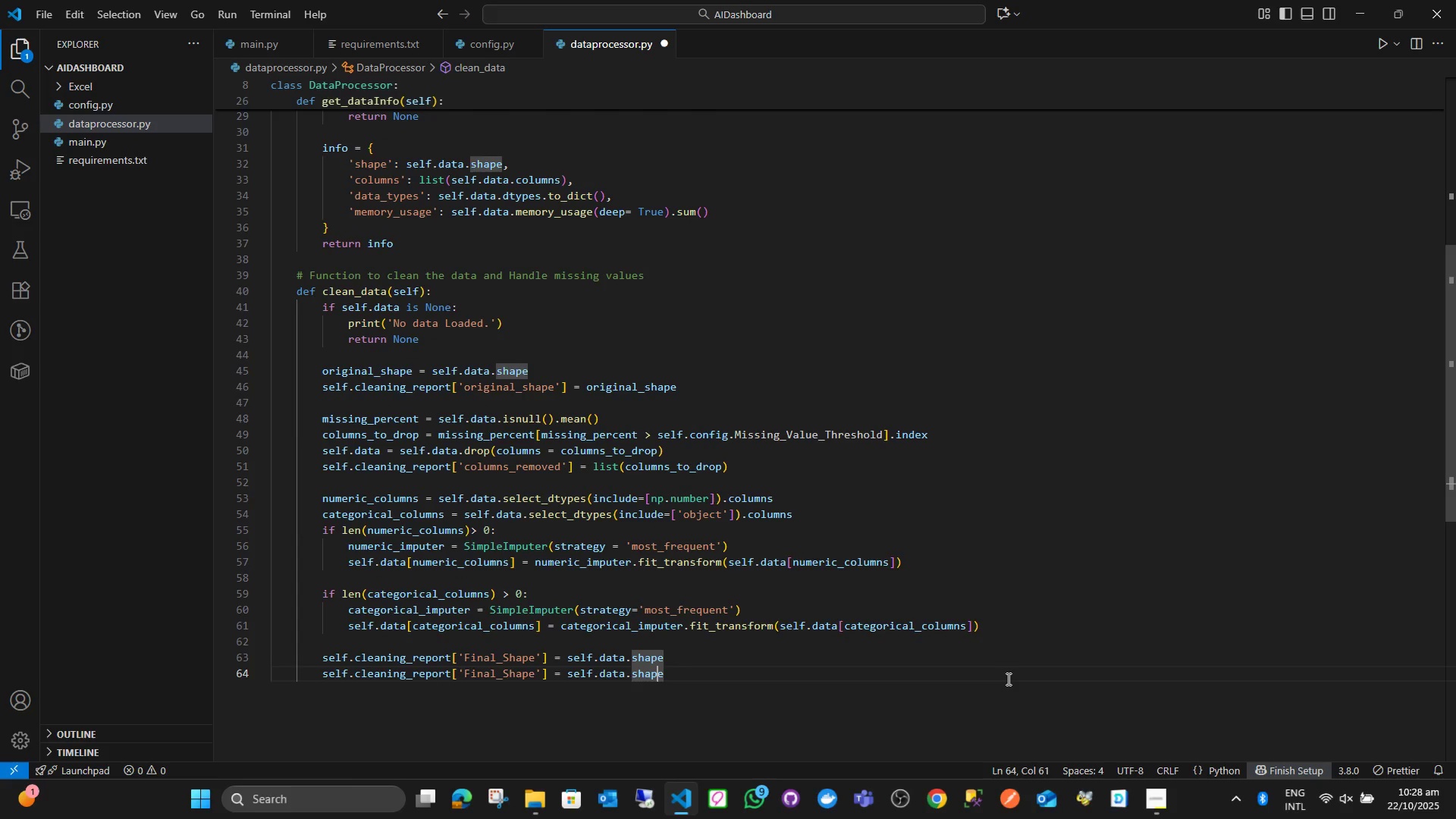 
key(ArrowRight)
 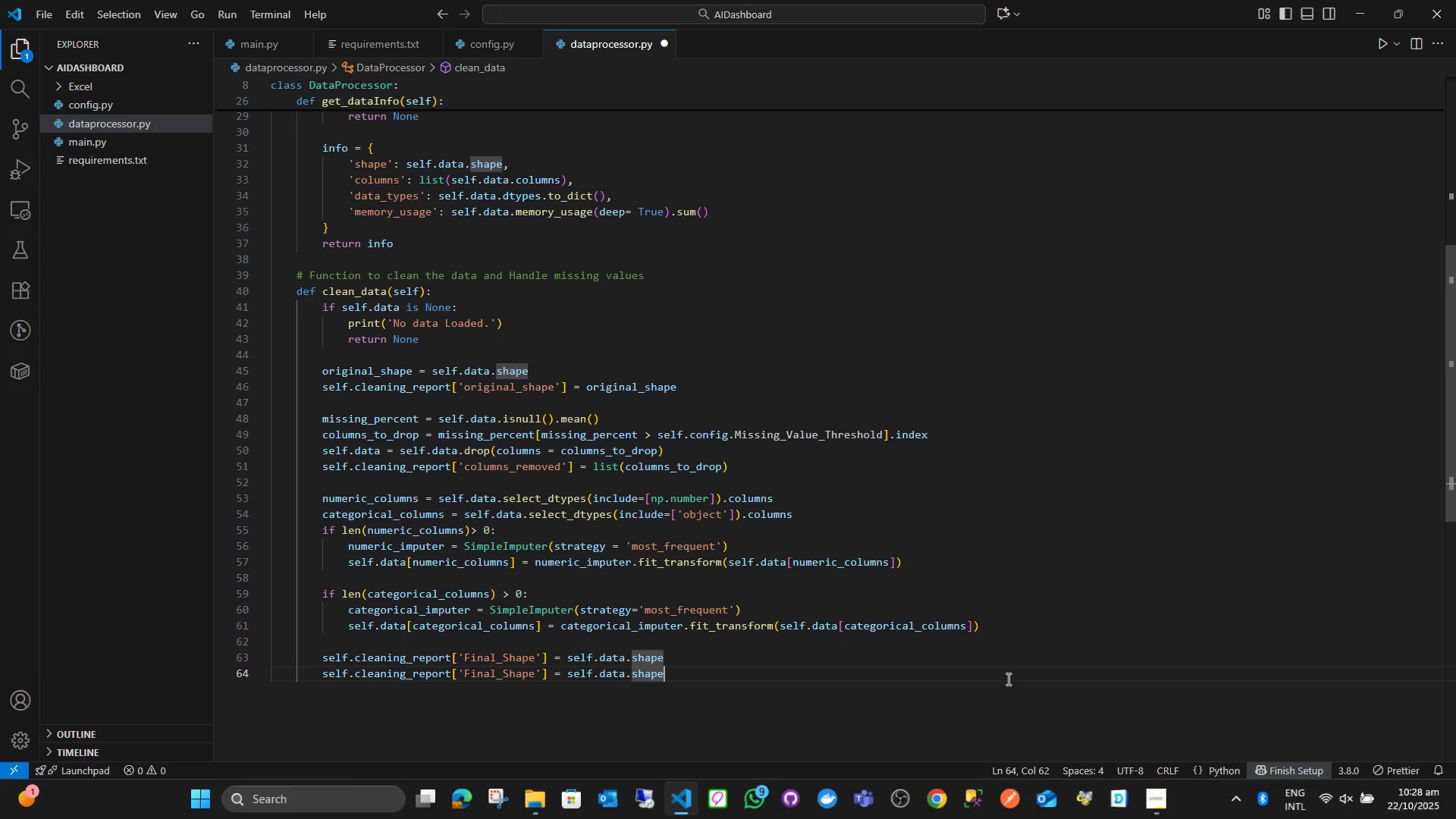 
key(ArrowRight)
 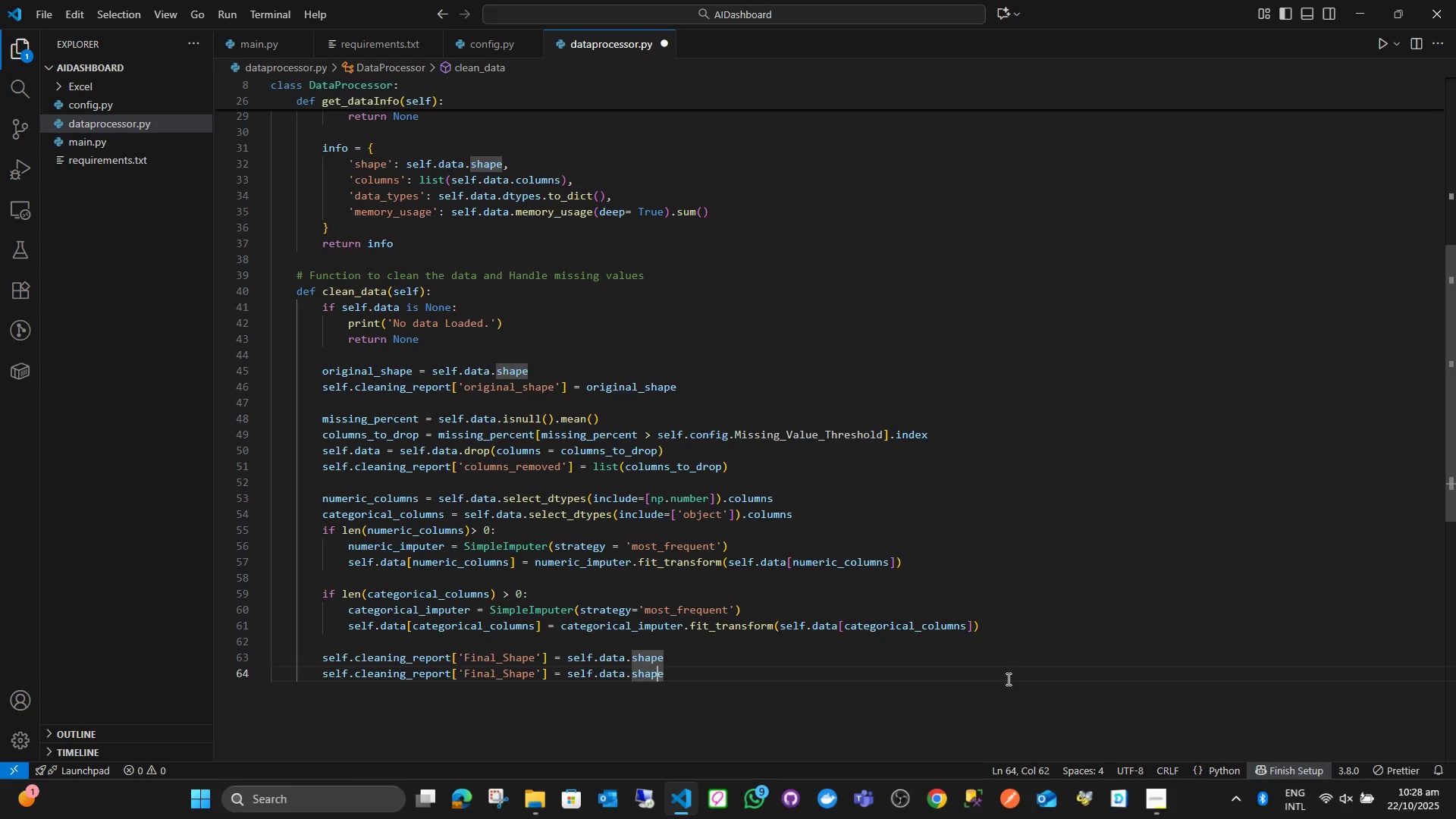 
key(ArrowLeft)
 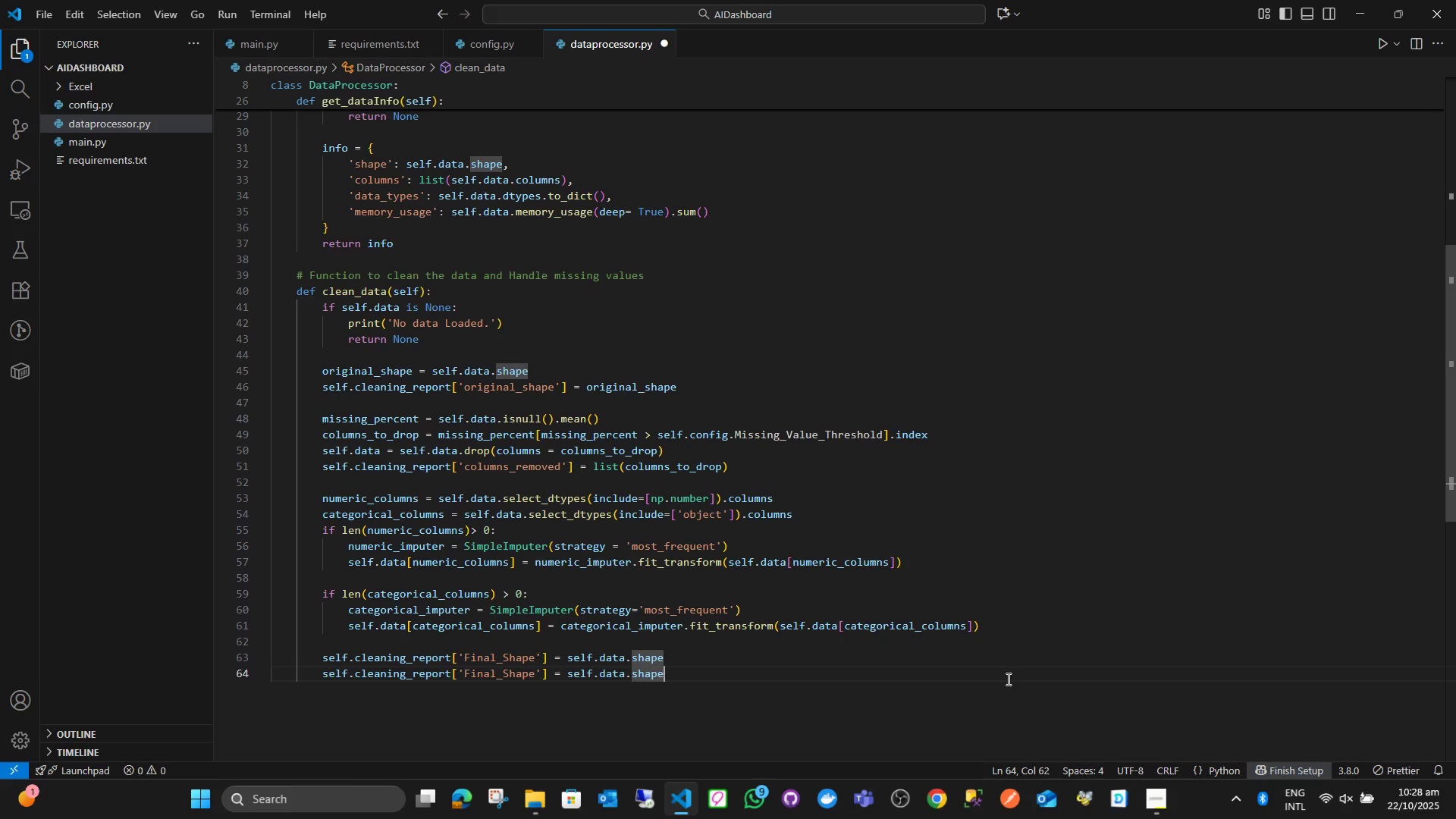 
key(ArrowRight)
 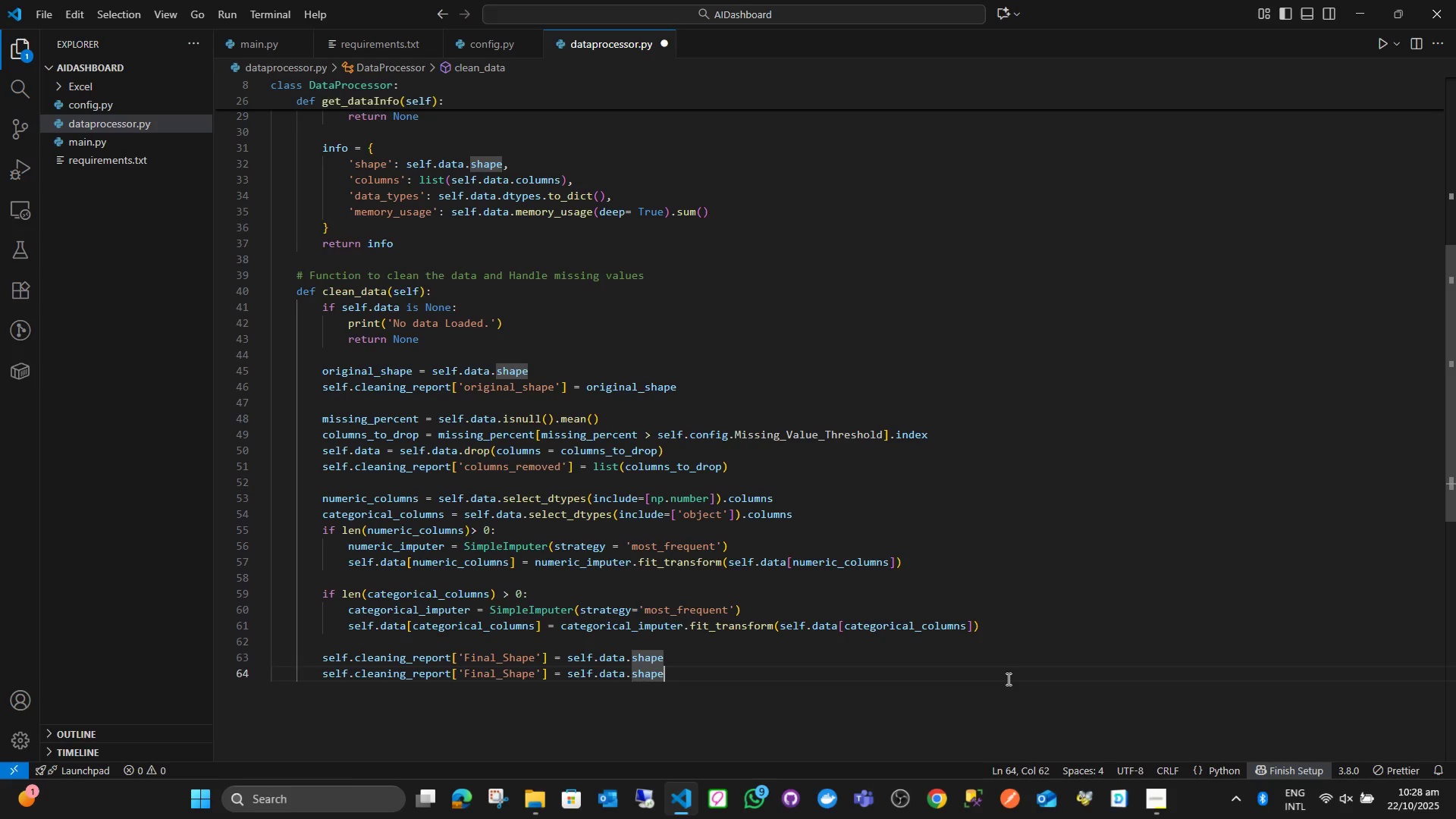 
hold_key(key=ArrowLeft, duration=0.96)
 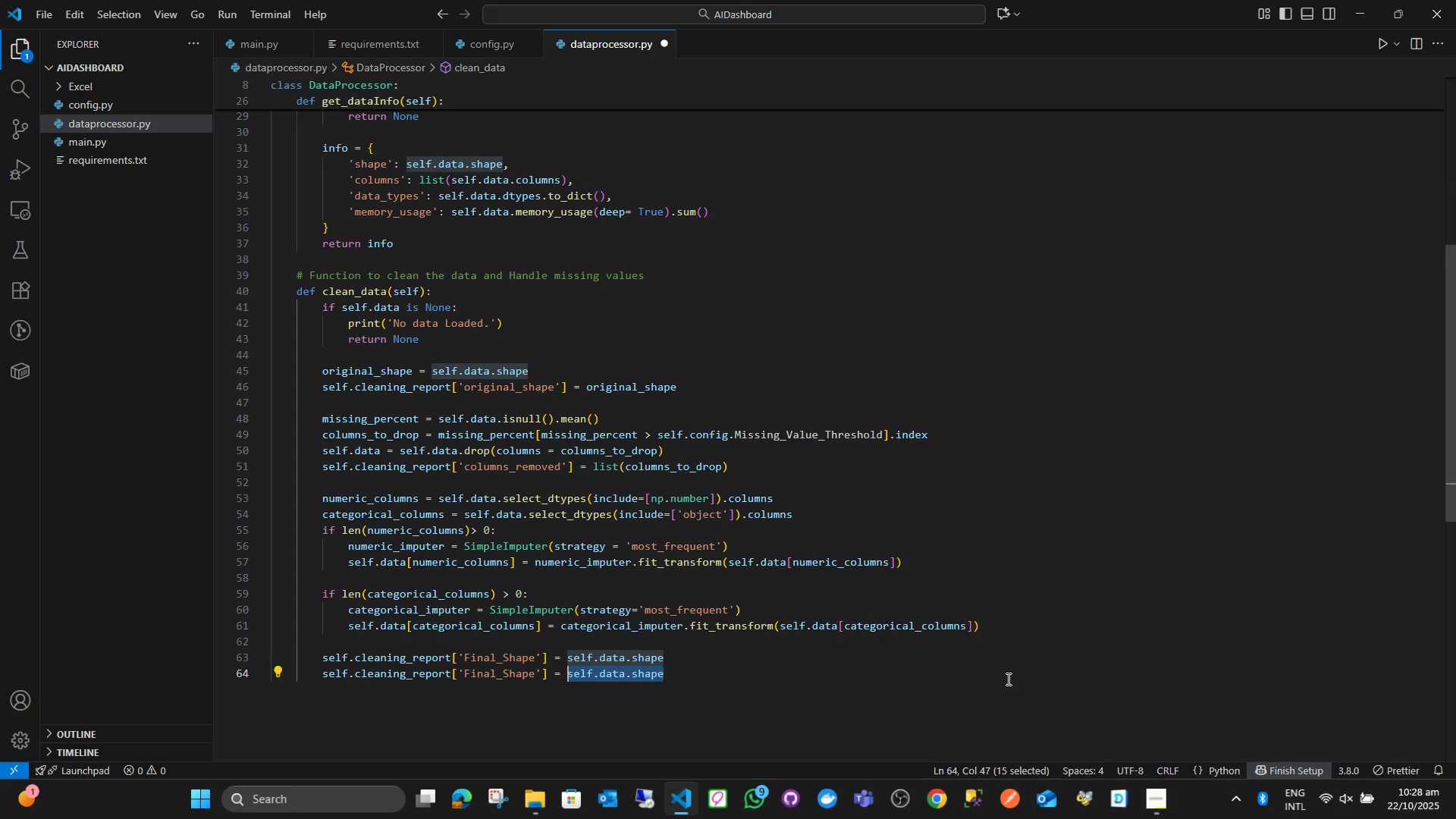 
key(Shift+ArrowLeft)
 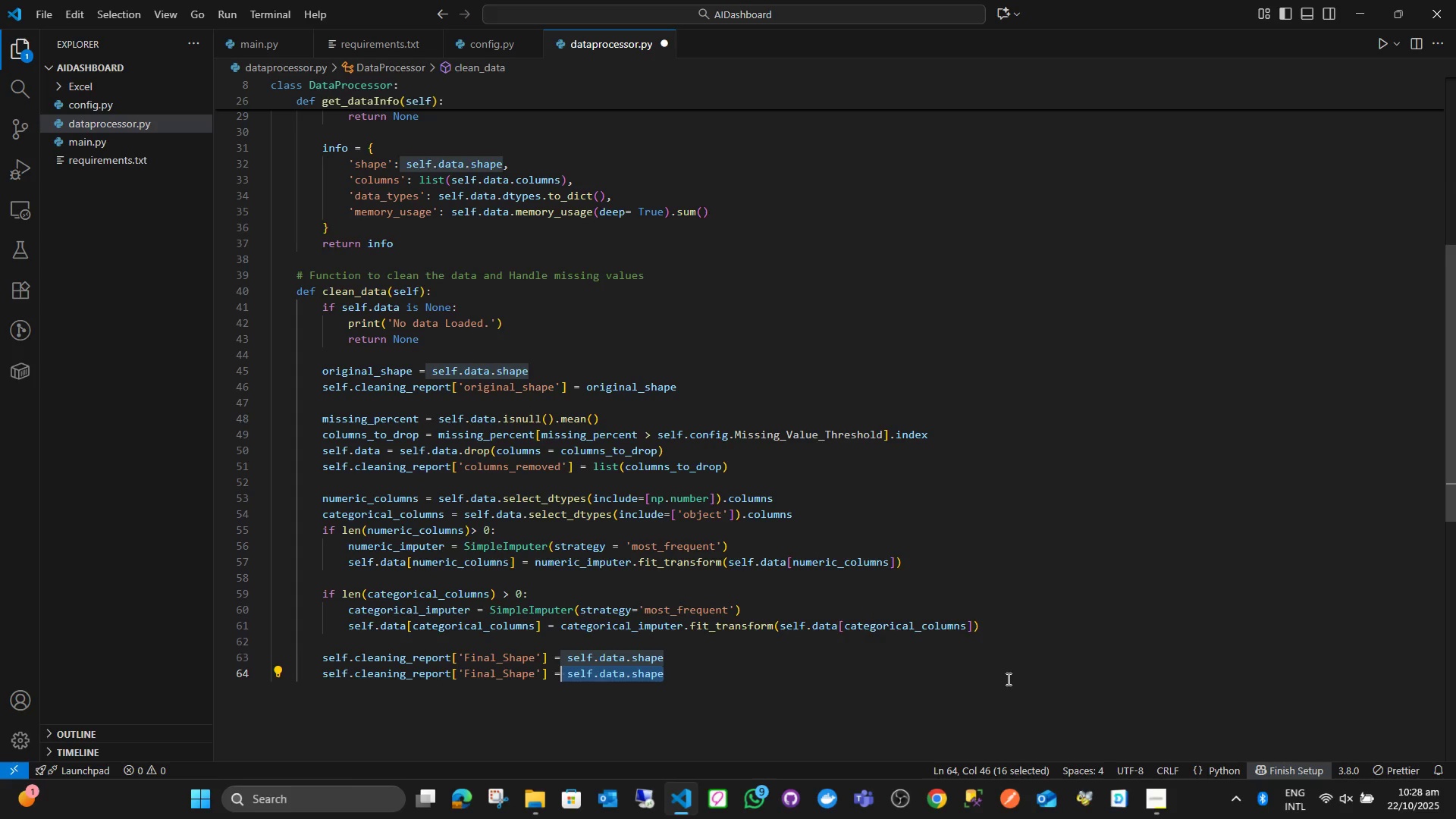 
key(Shift+ArrowLeft)
 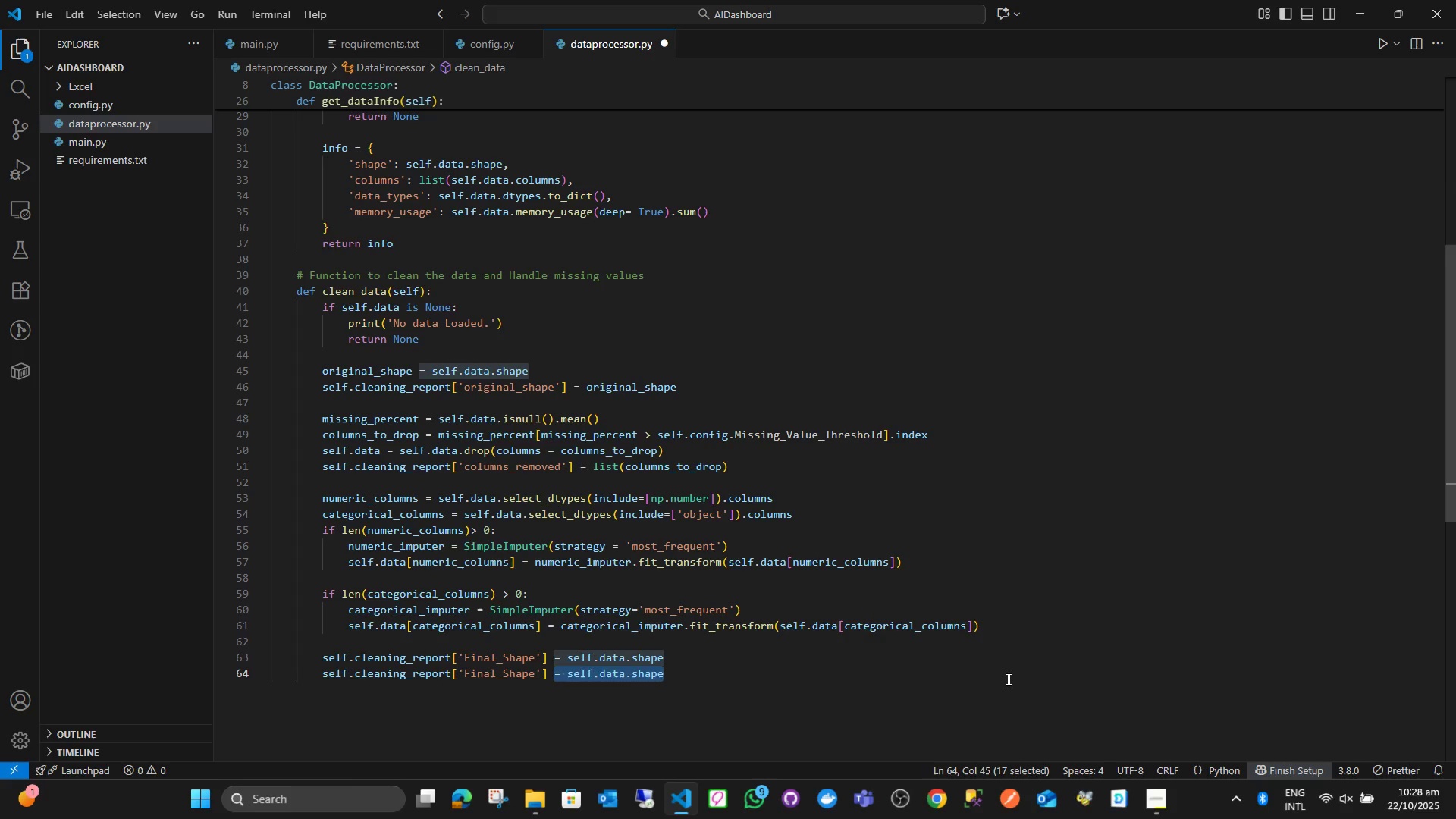 
key(Backspace)
 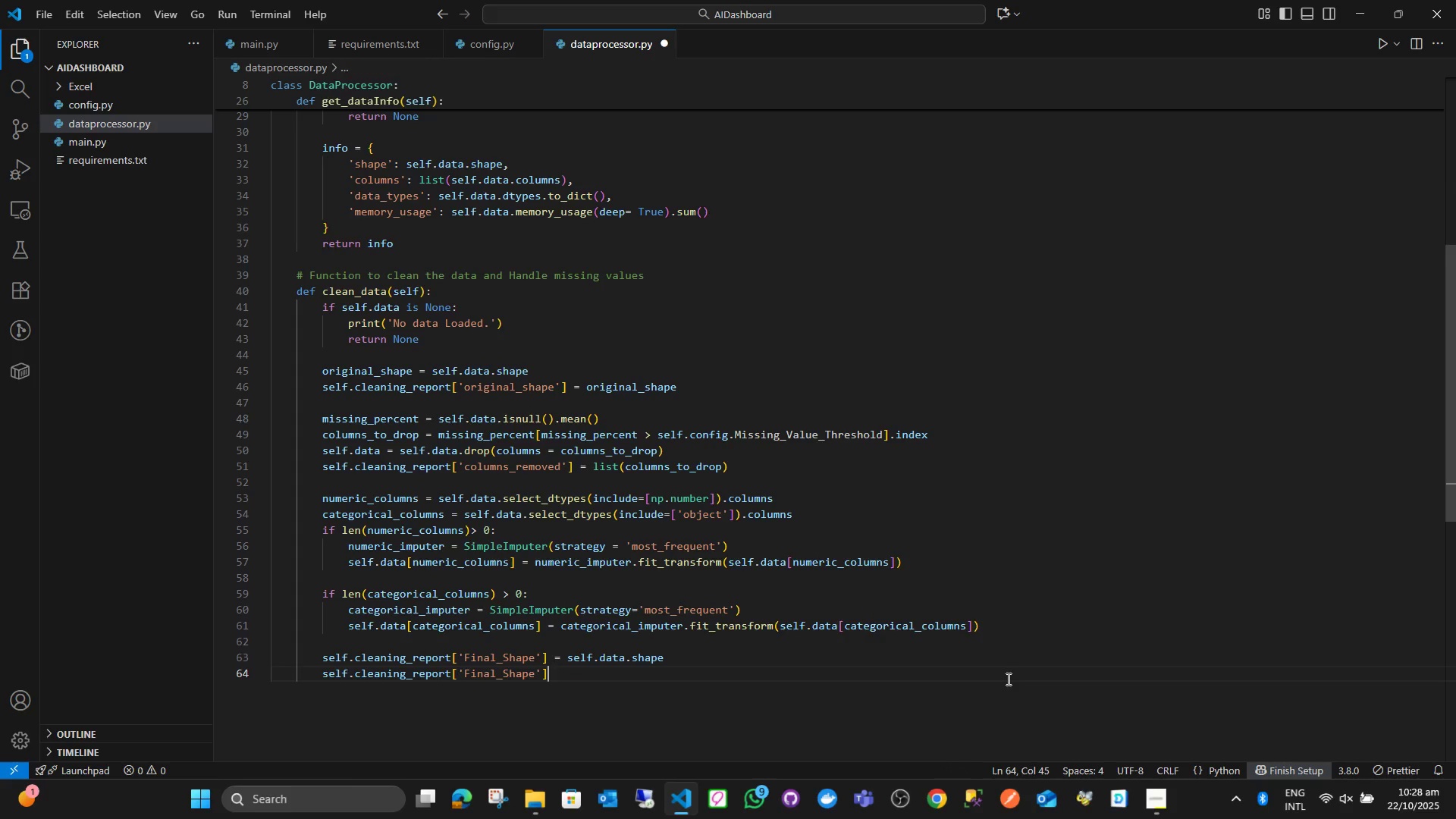 
key(ArrowLeft)
 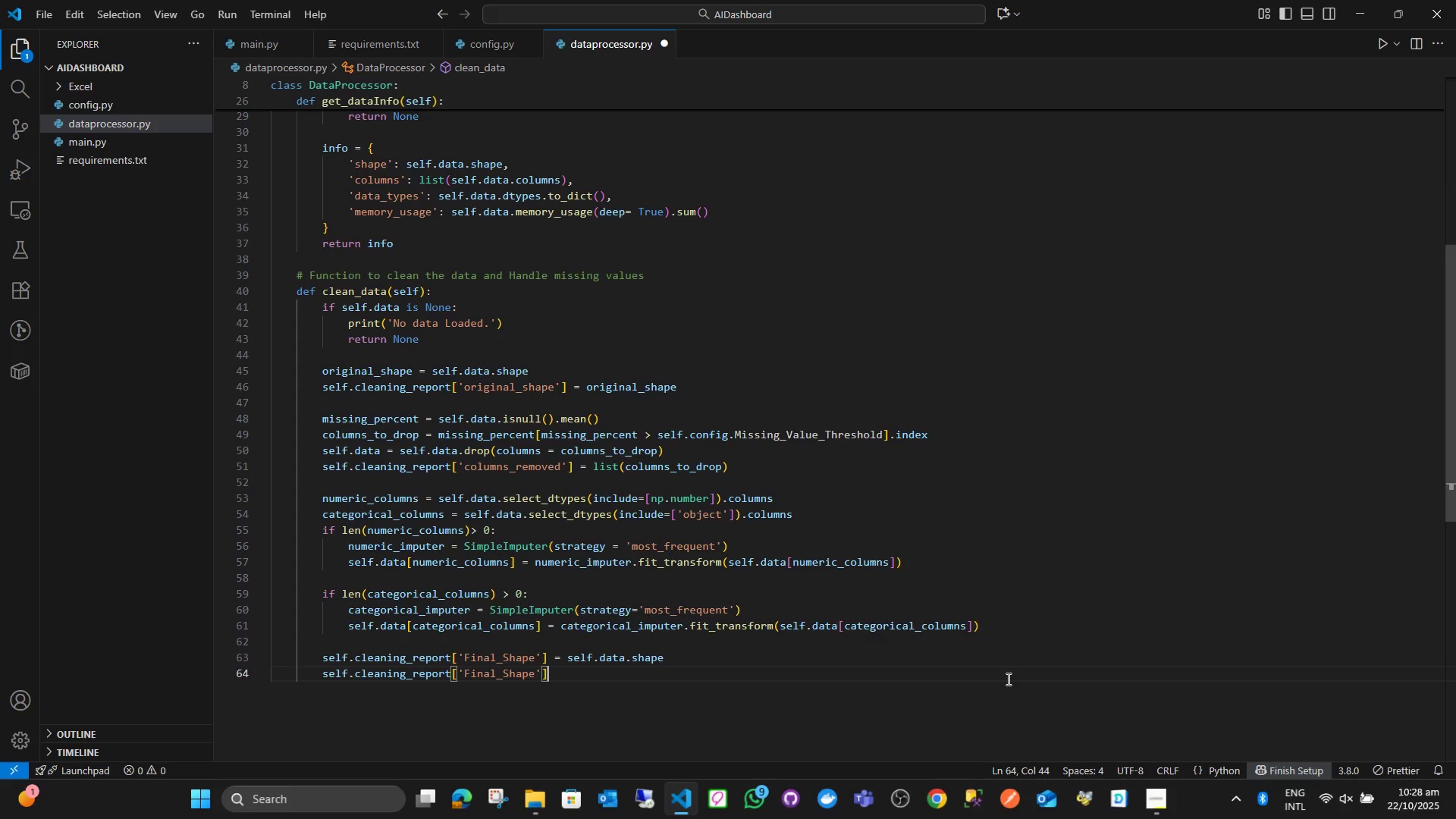 
key(ArrowLeft)
 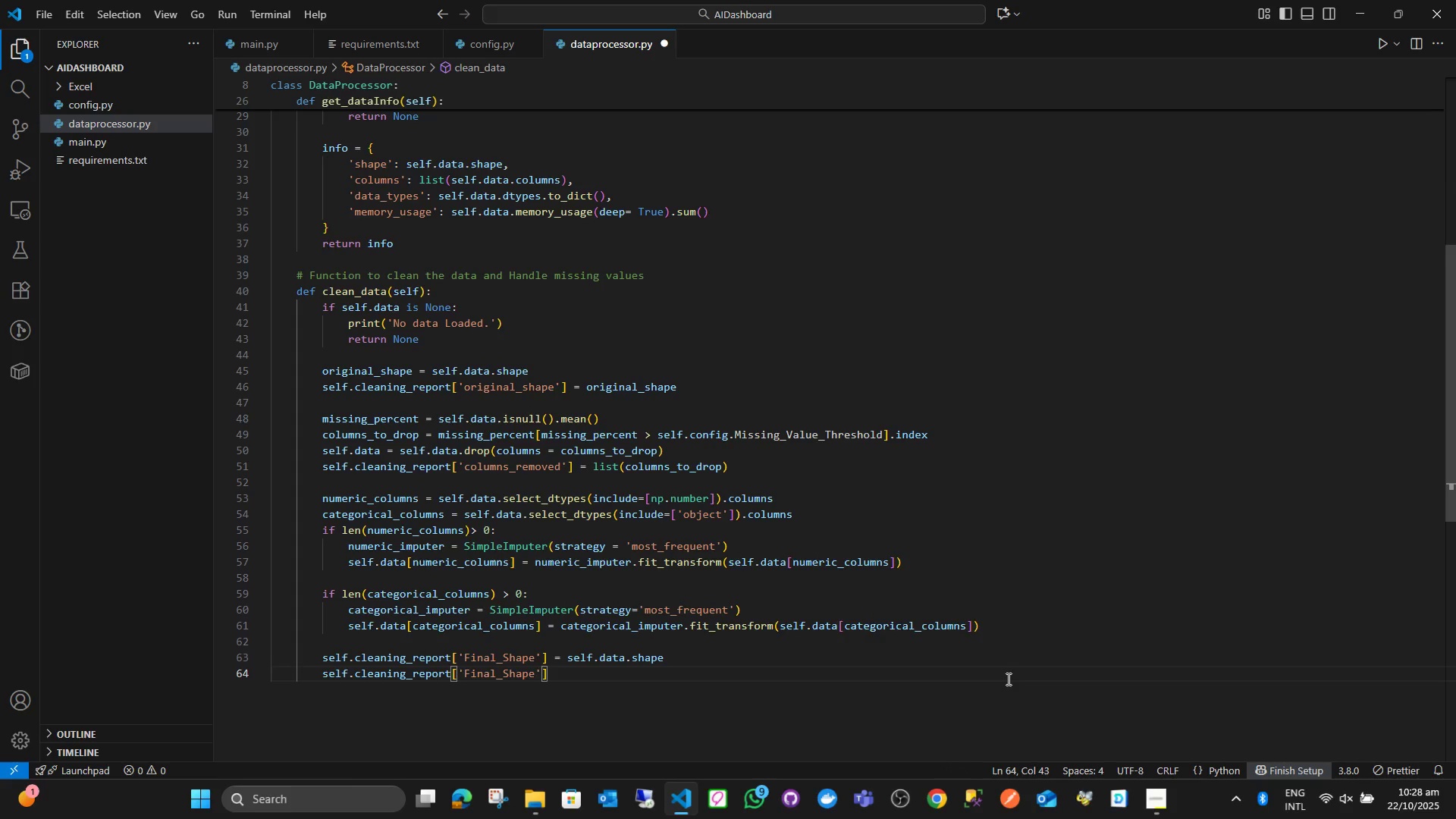 
key(ArrowLeft)
 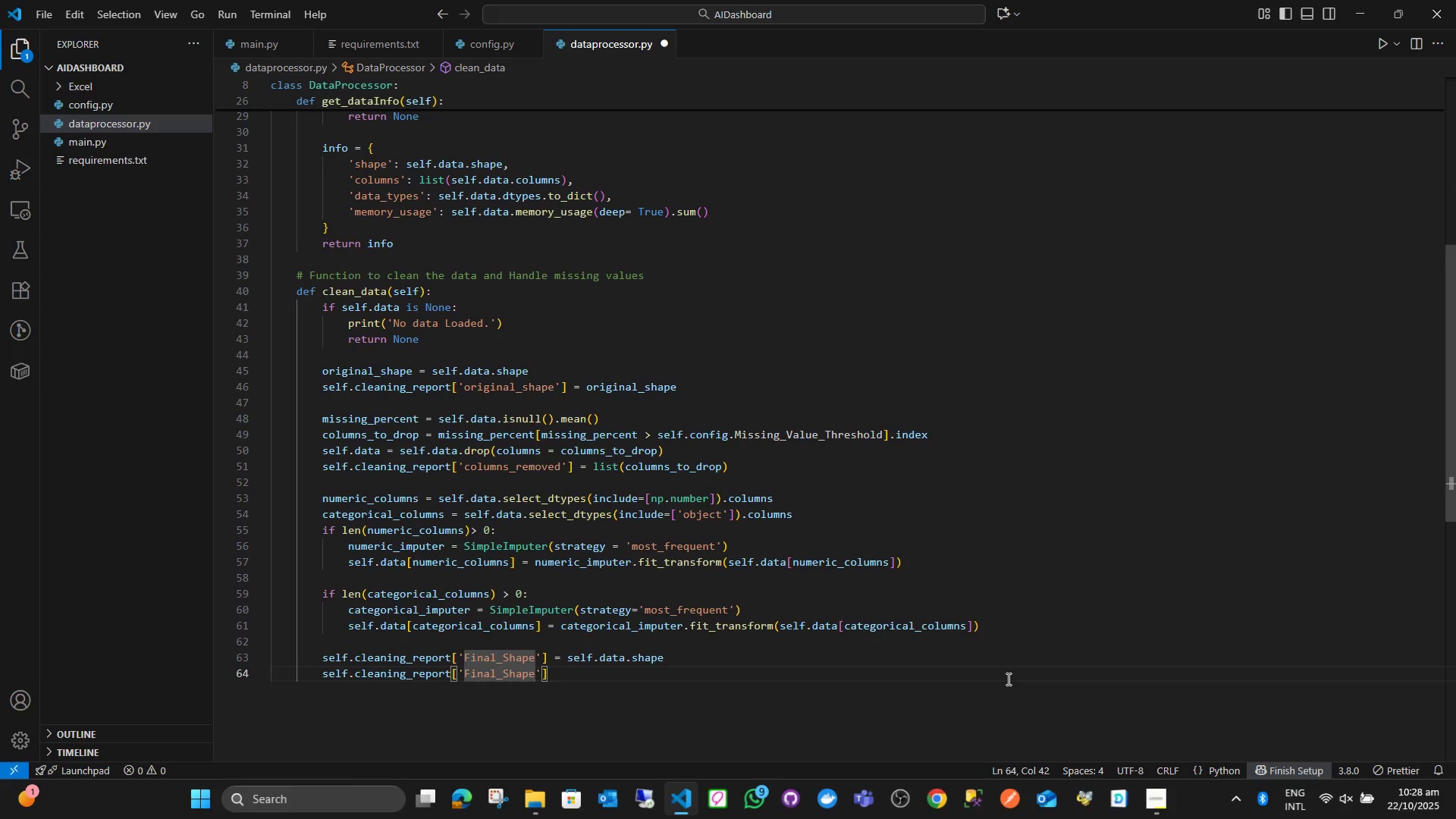 
key(Shift+ArrowLeft)
 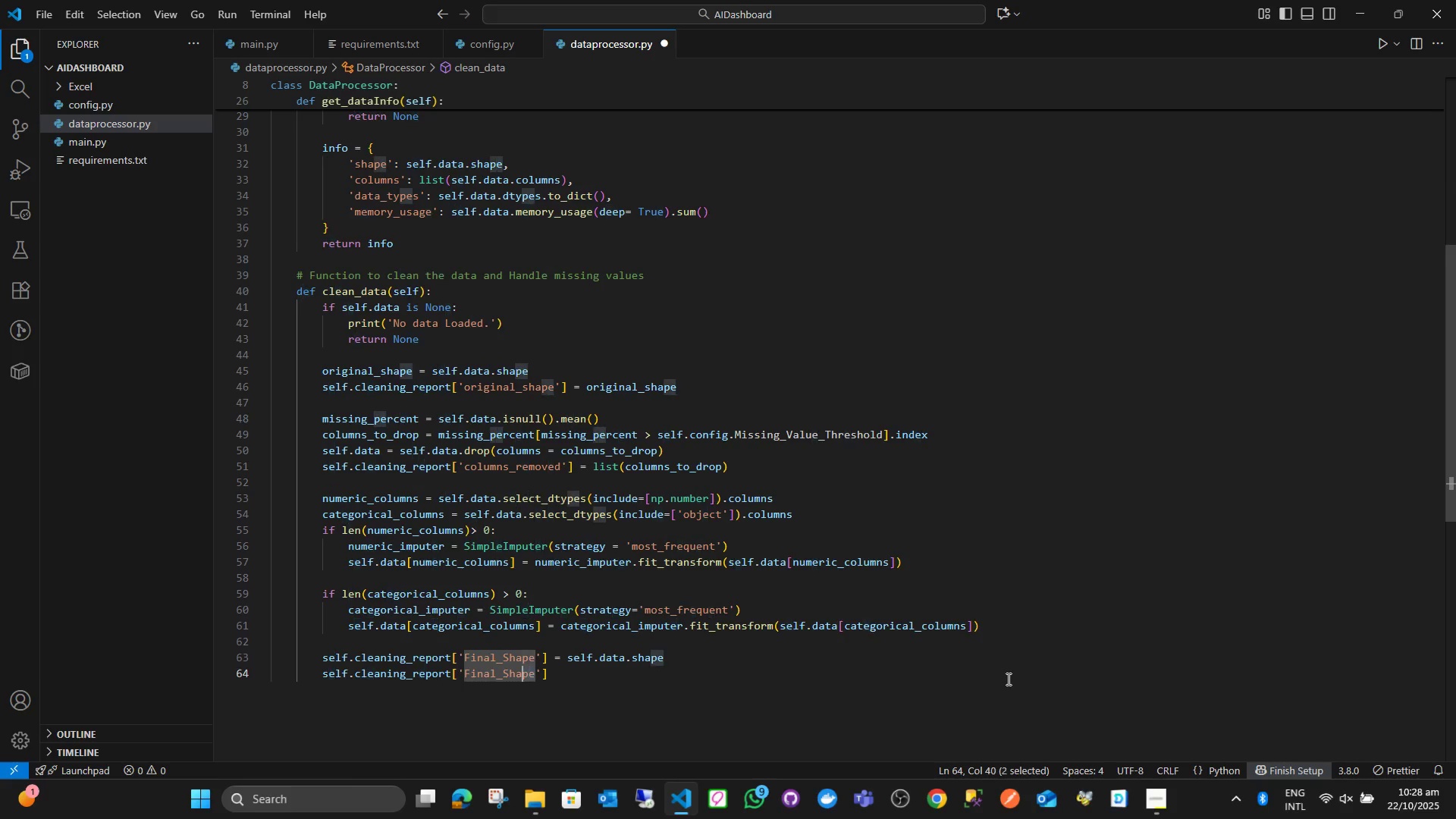 
key(Shift+ArrowLeft)
 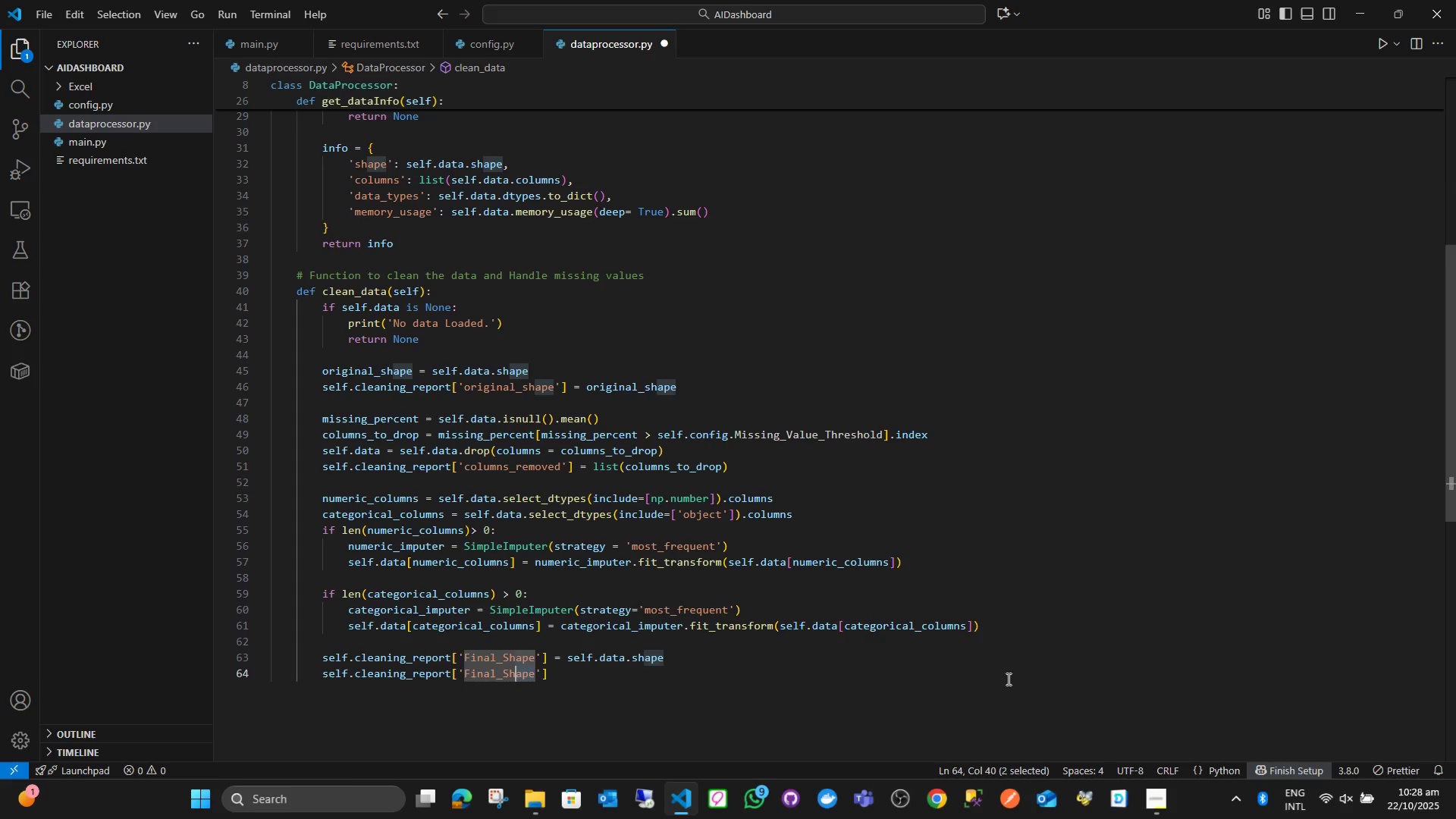 
key(Shift+ArrowLeft)
 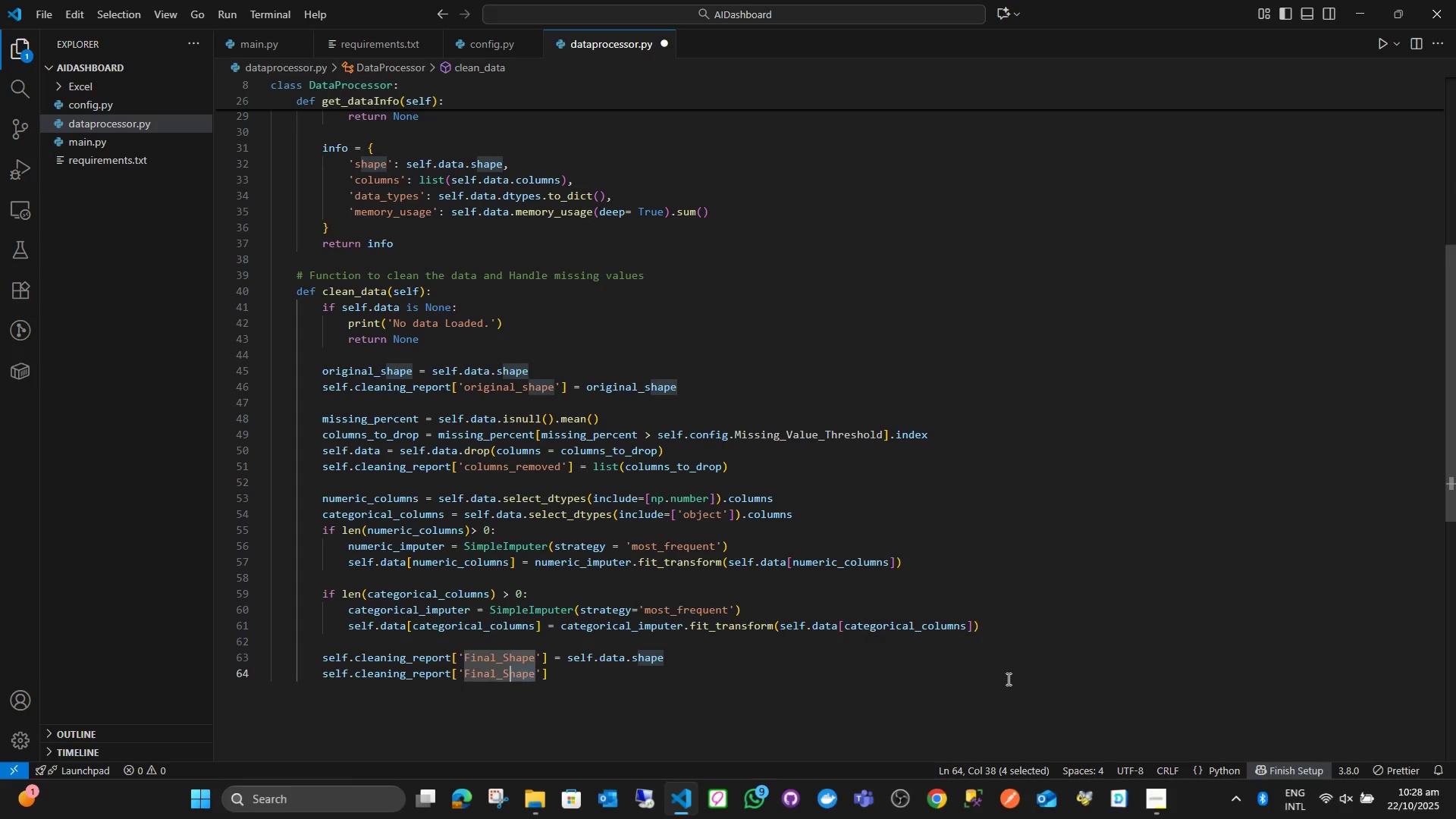 
key(Shift+ArrowLeft)
 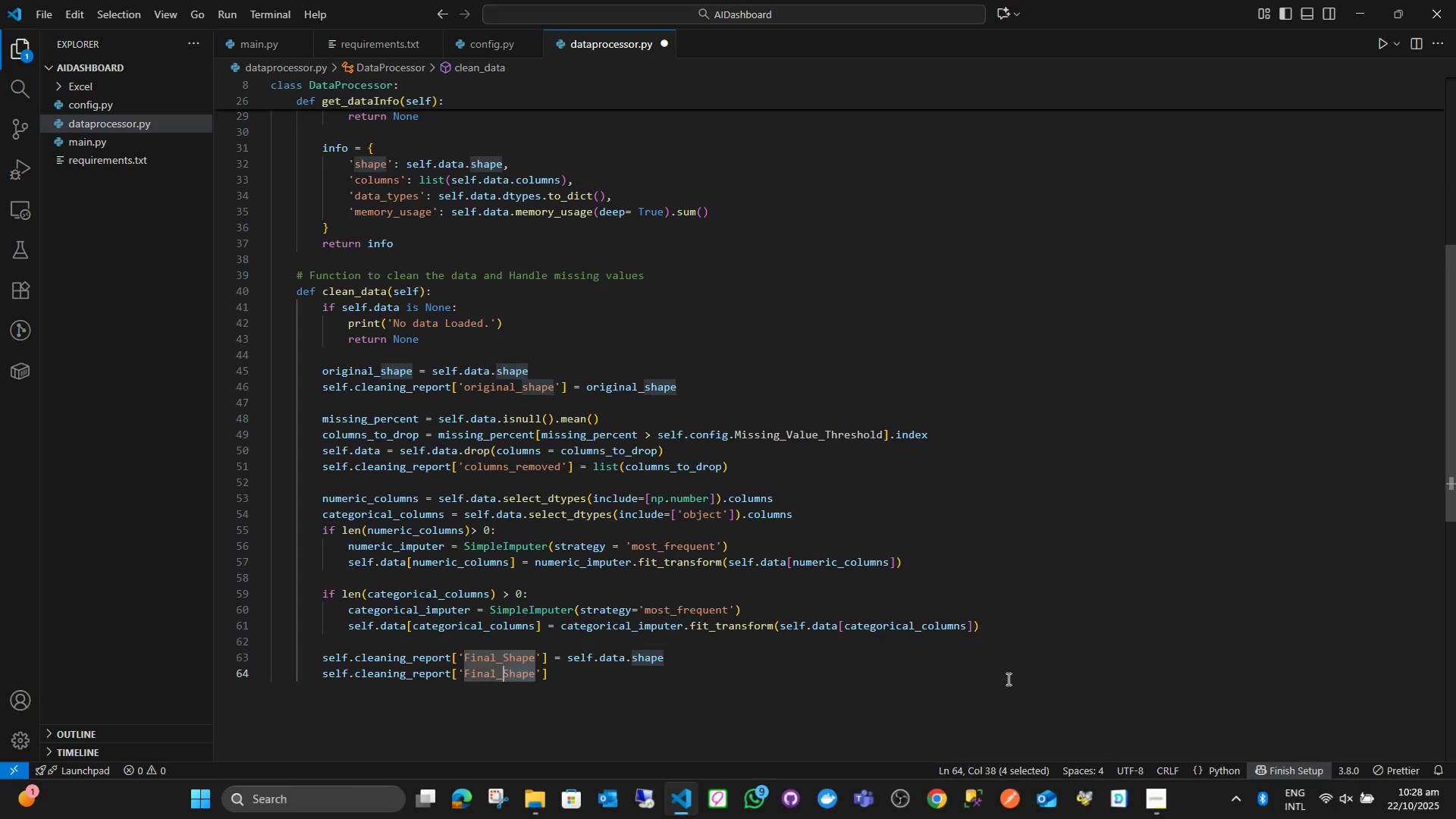 
key(Shift+ArrowLeft)
 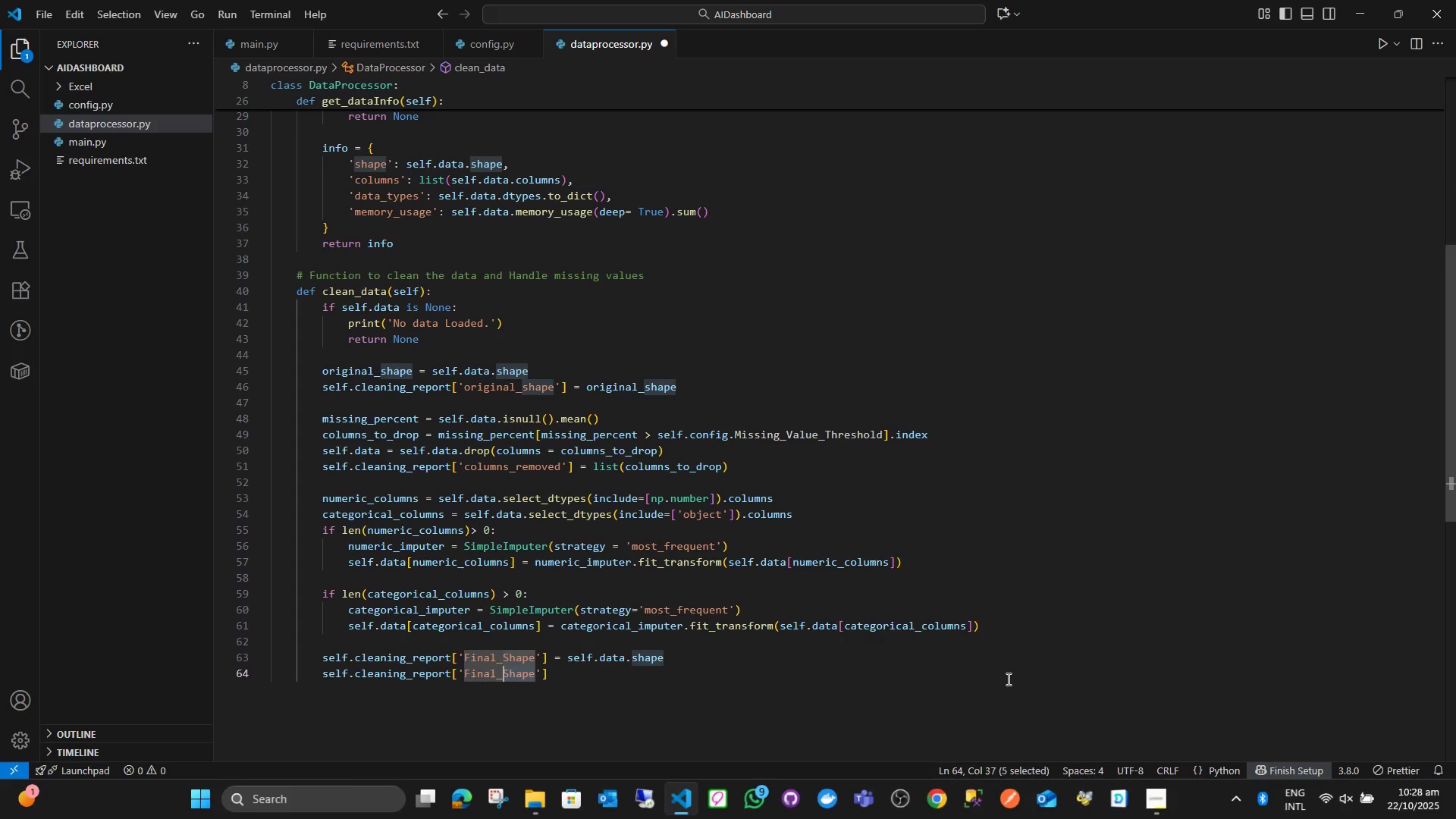 
key(Shift+ArrowLeft)
 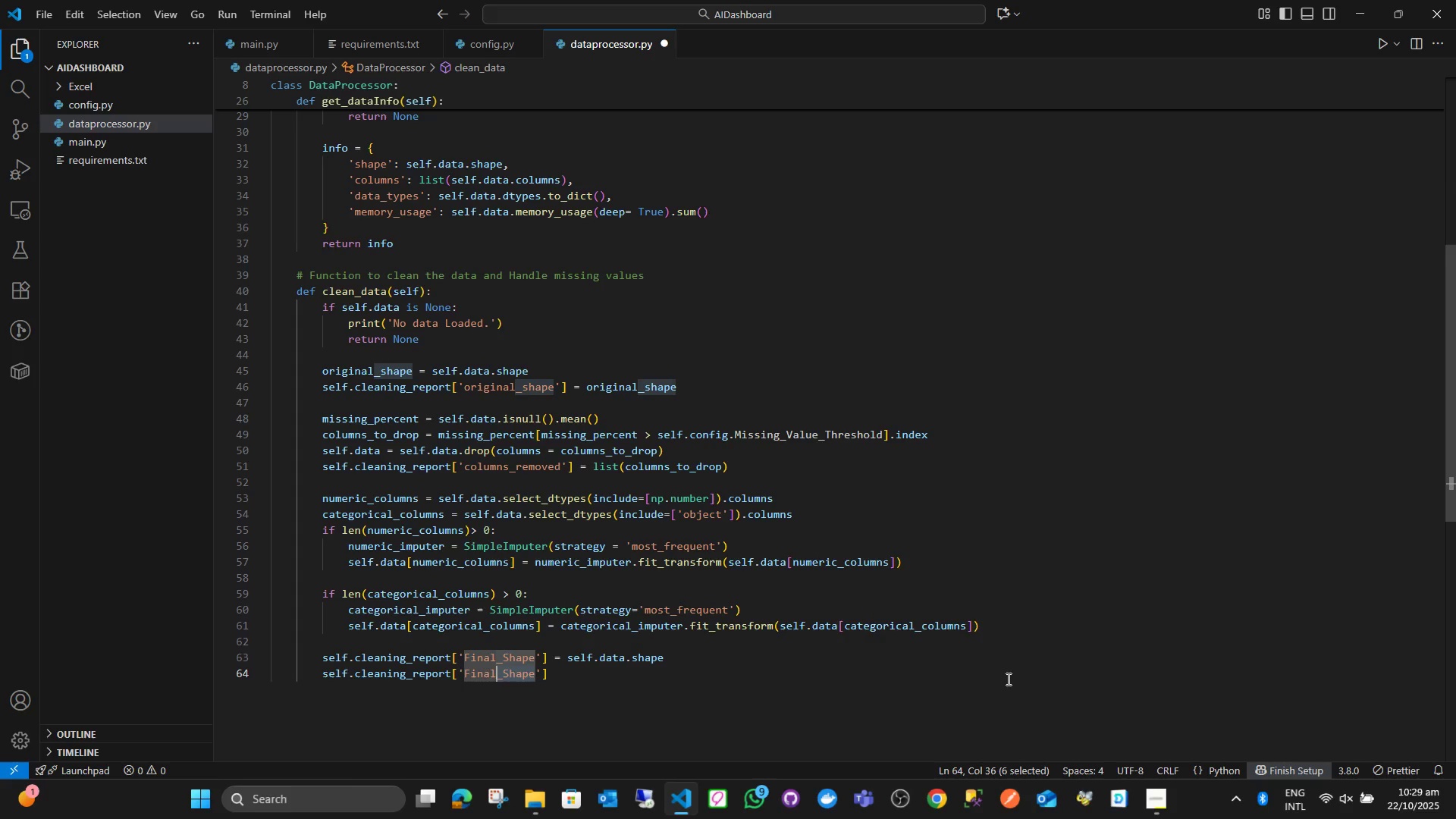 
key(Shift+ArrowLeft)
 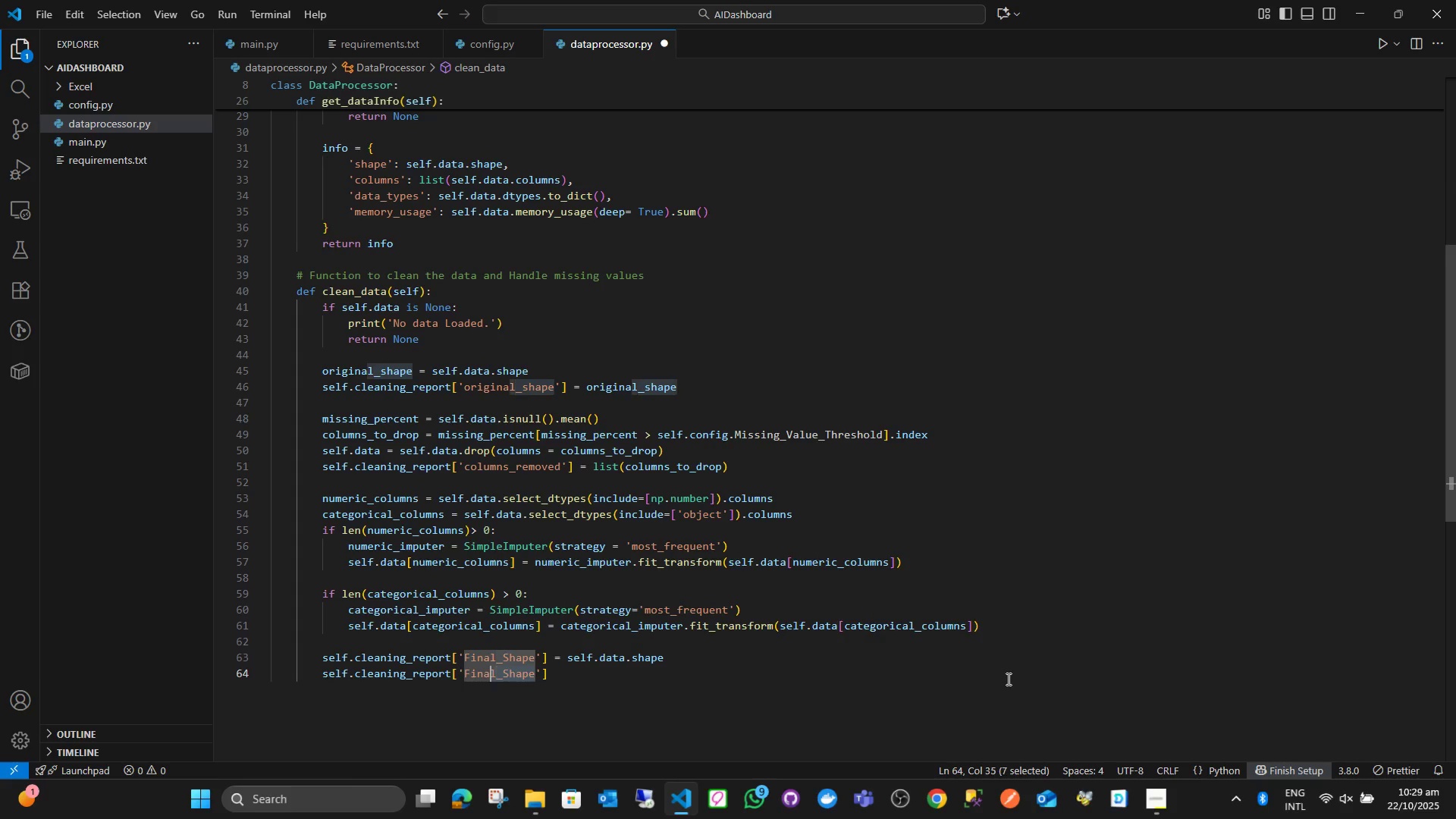 
key(Shift+ArrowLeft)
 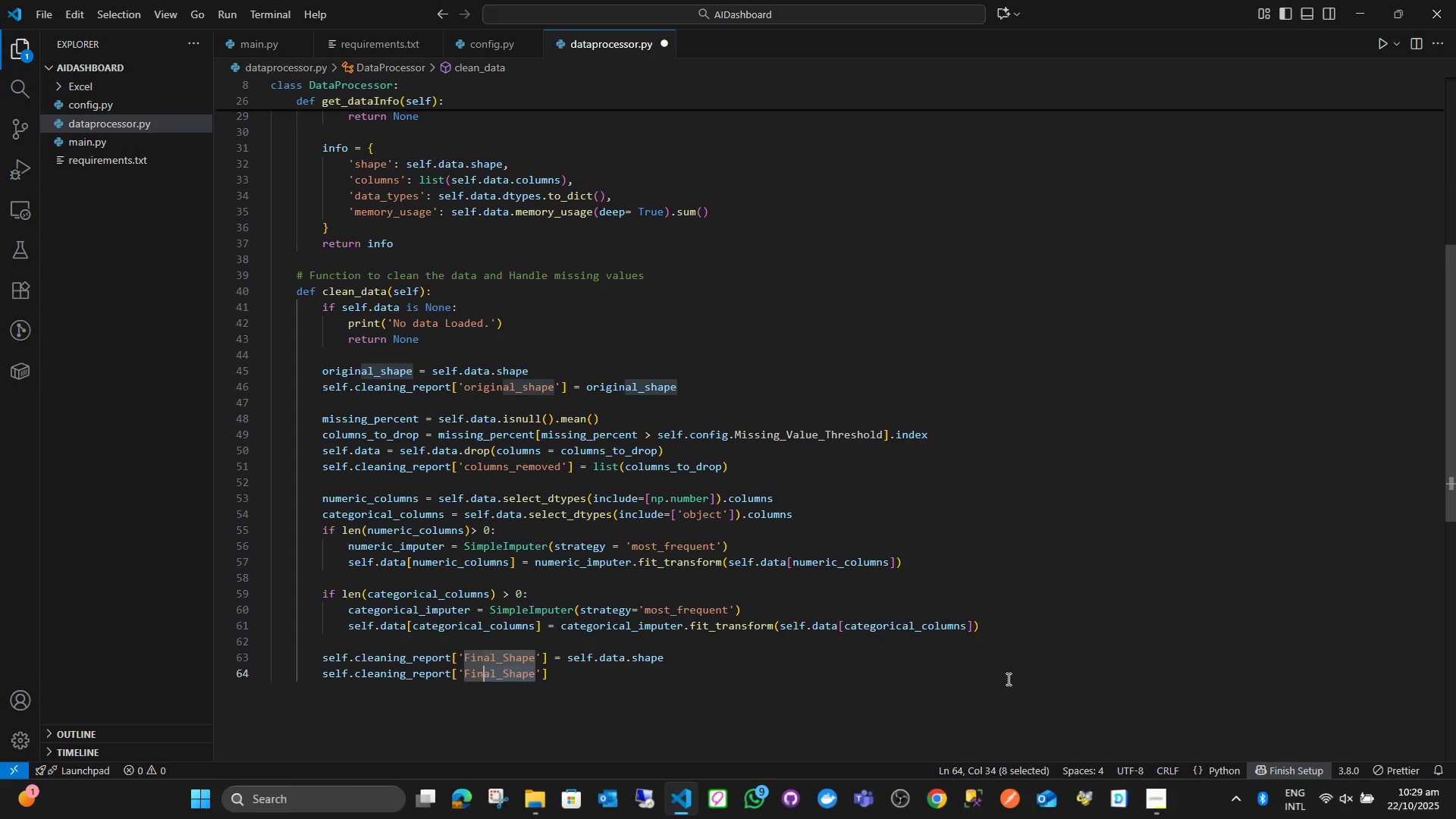 
key(Shift+ArrowLeft)
 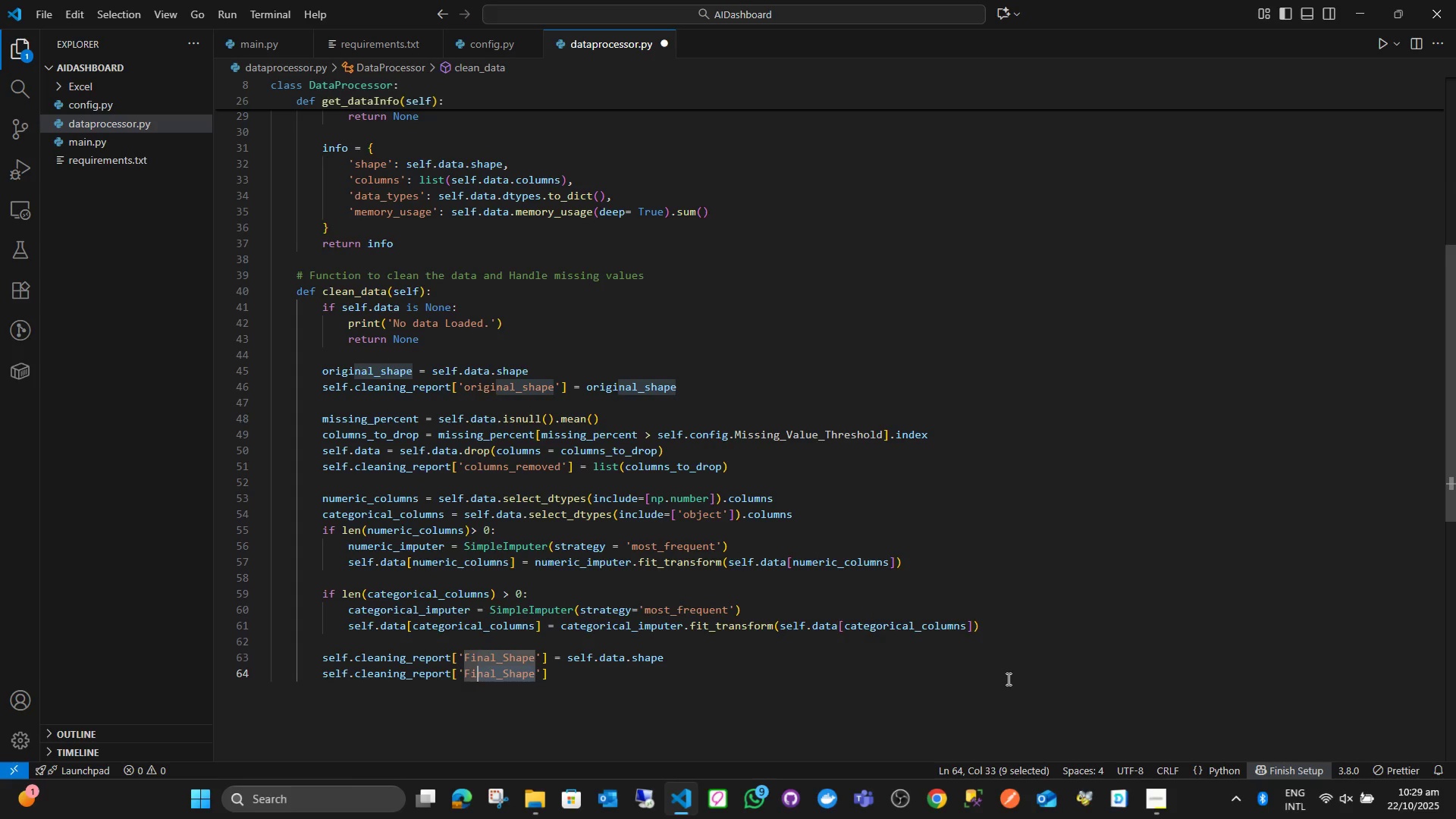 
key(Shift+ArrowLeft)
 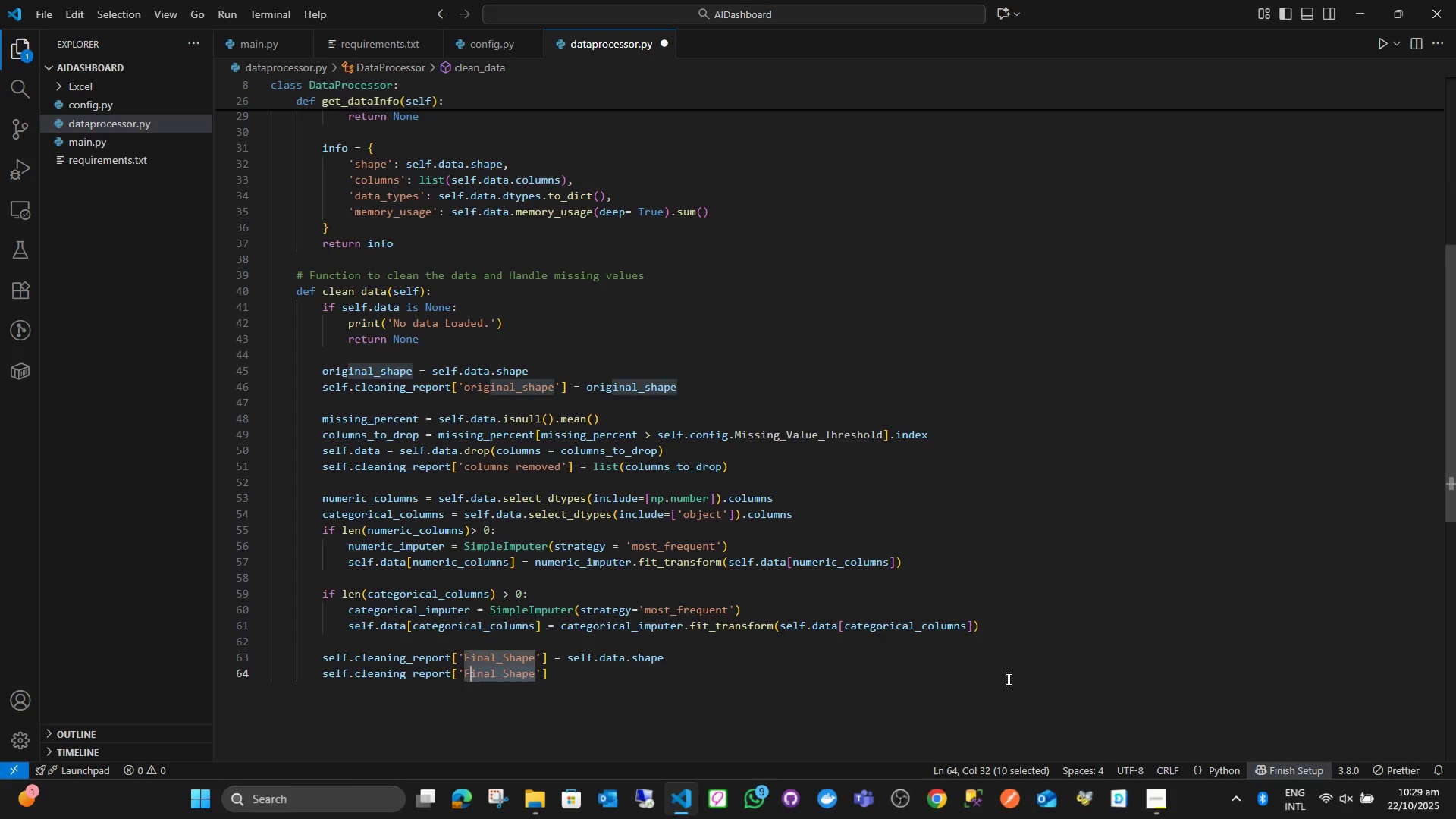 
key(Shift+ArrowLeft)
 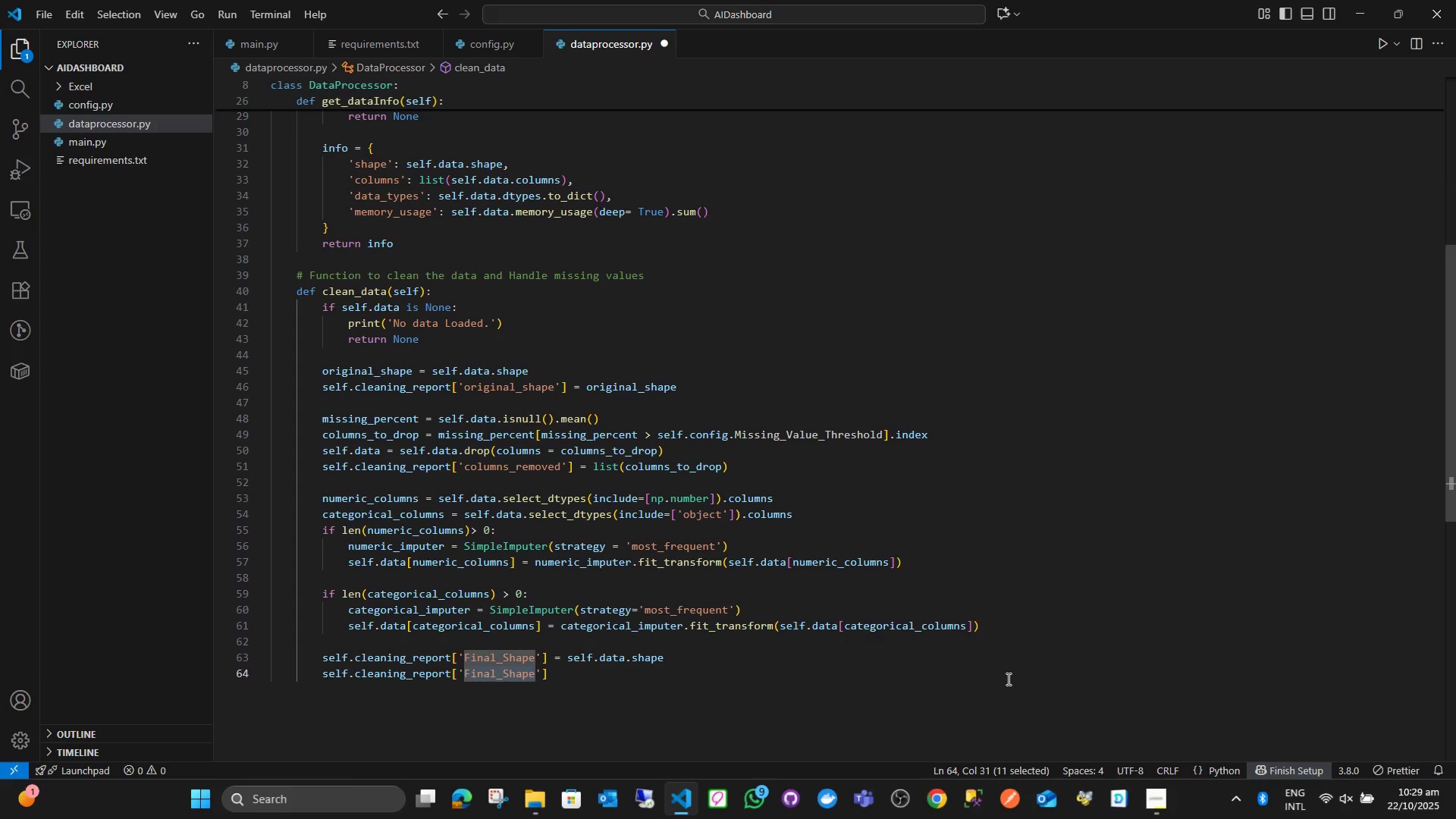 
type(Missing_Values_Handles)
key(Backspace)
type(d)
 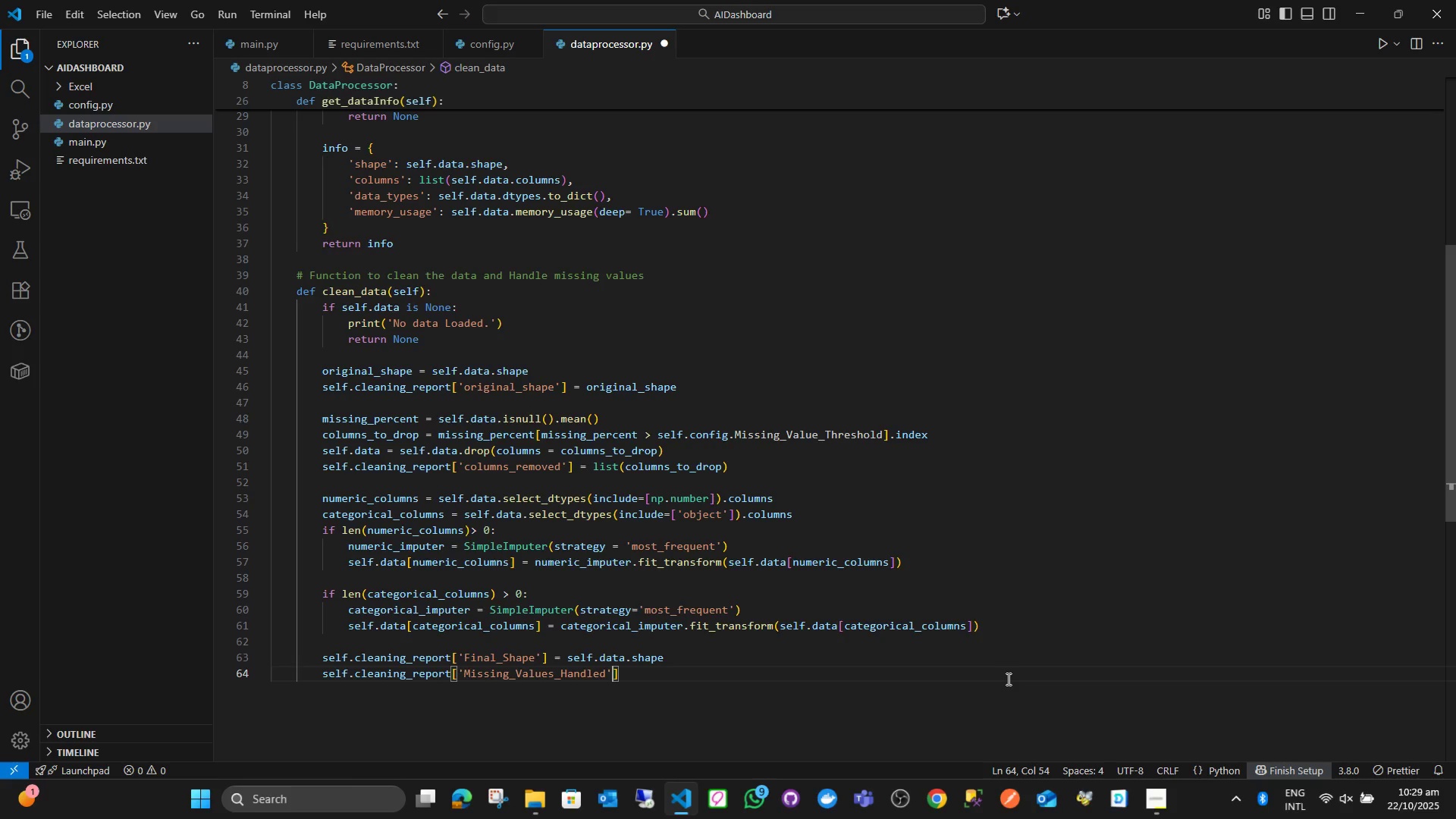 
 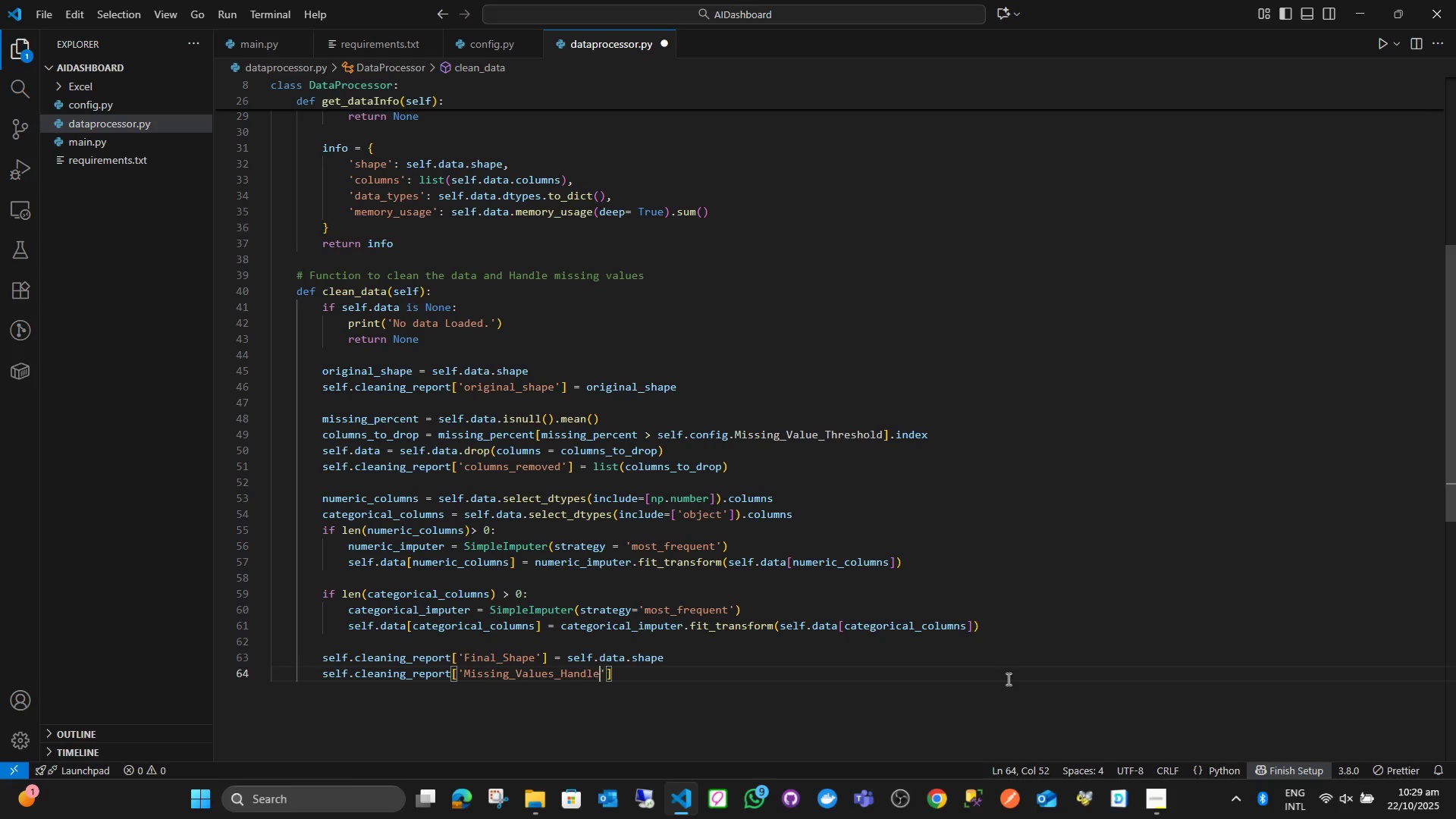 
key(ArrowRight)
 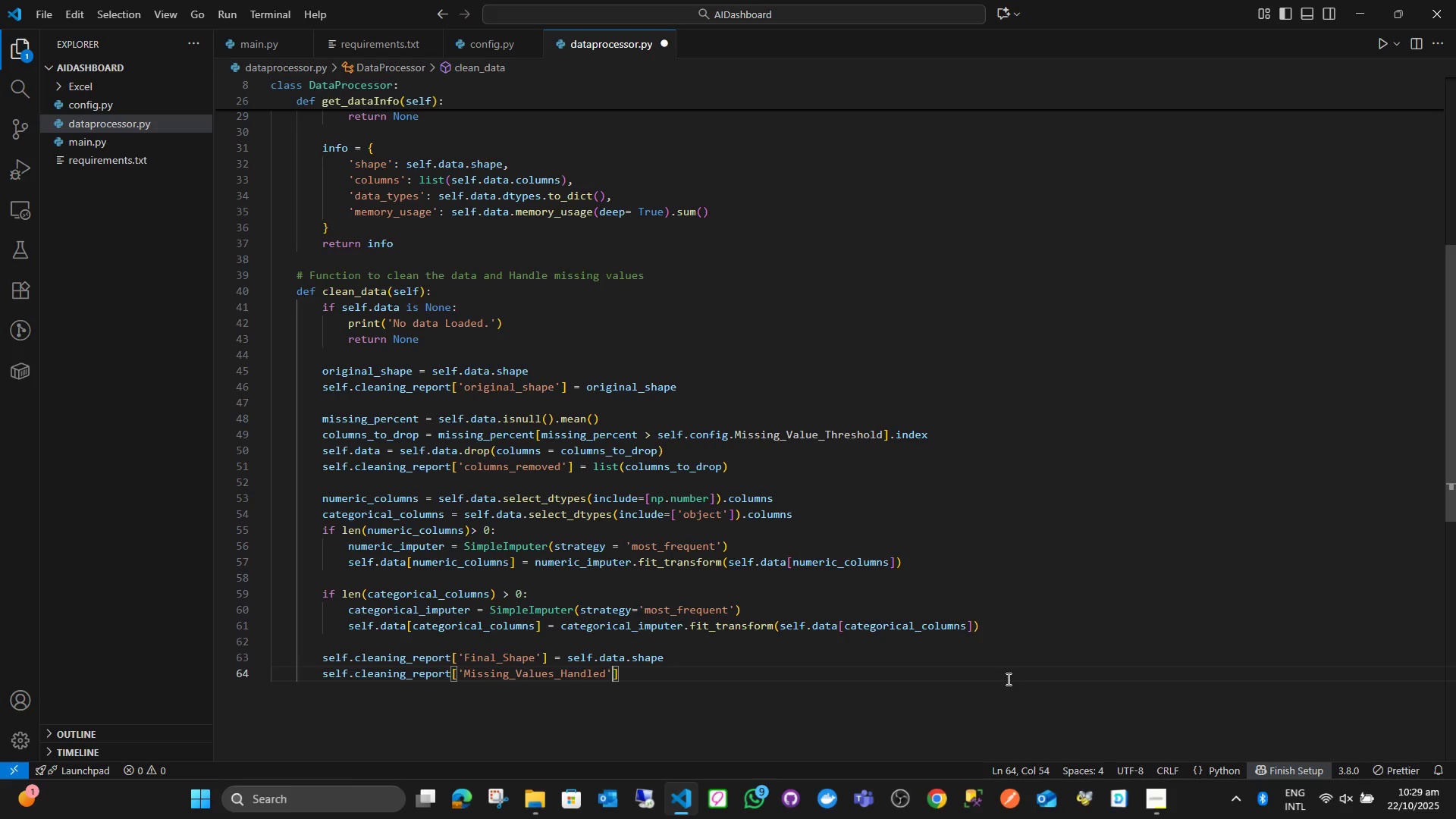 
key(ArrowRight)
 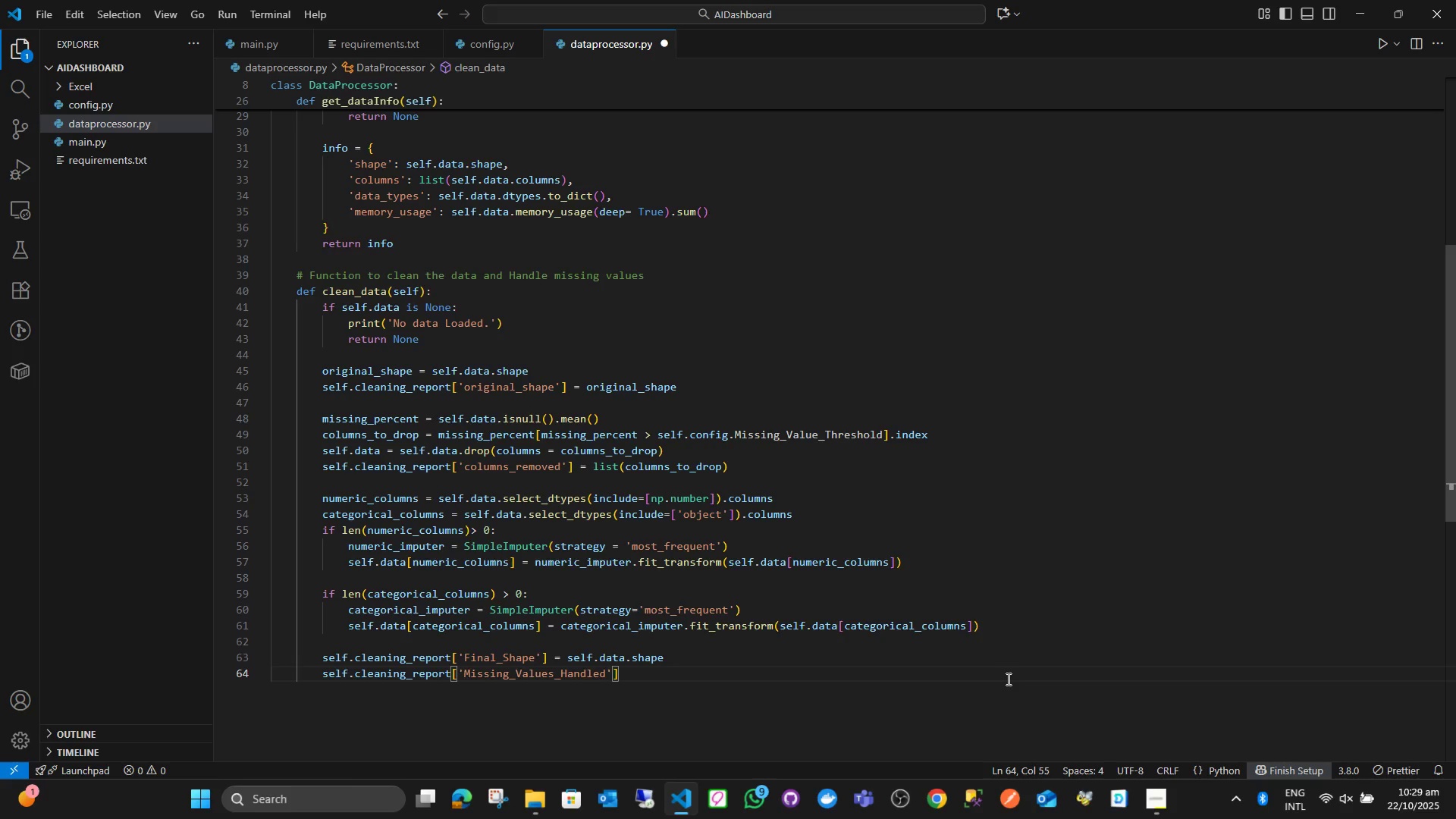 
type( = True)
 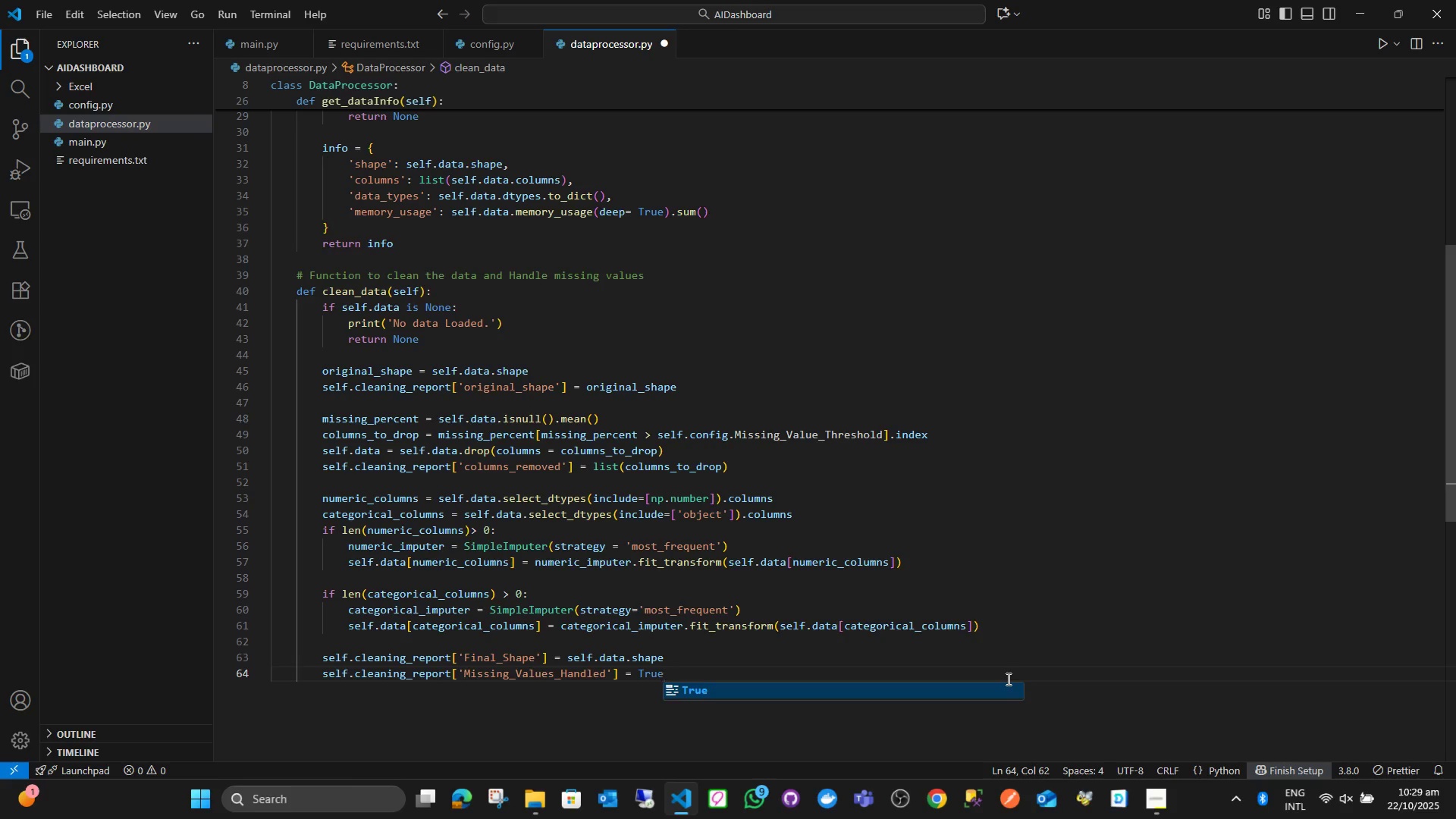 
 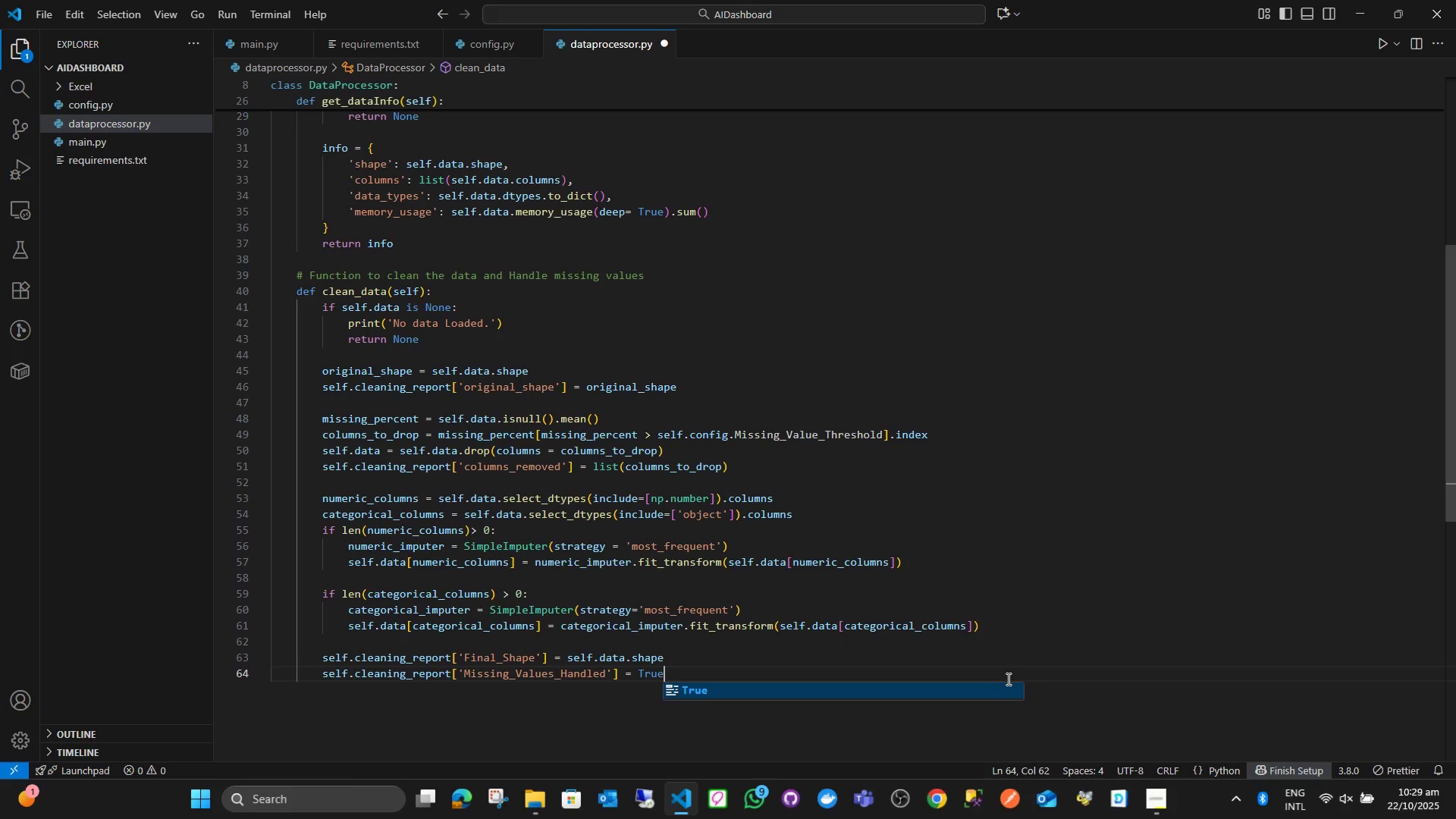 
key(ArrowRight)
 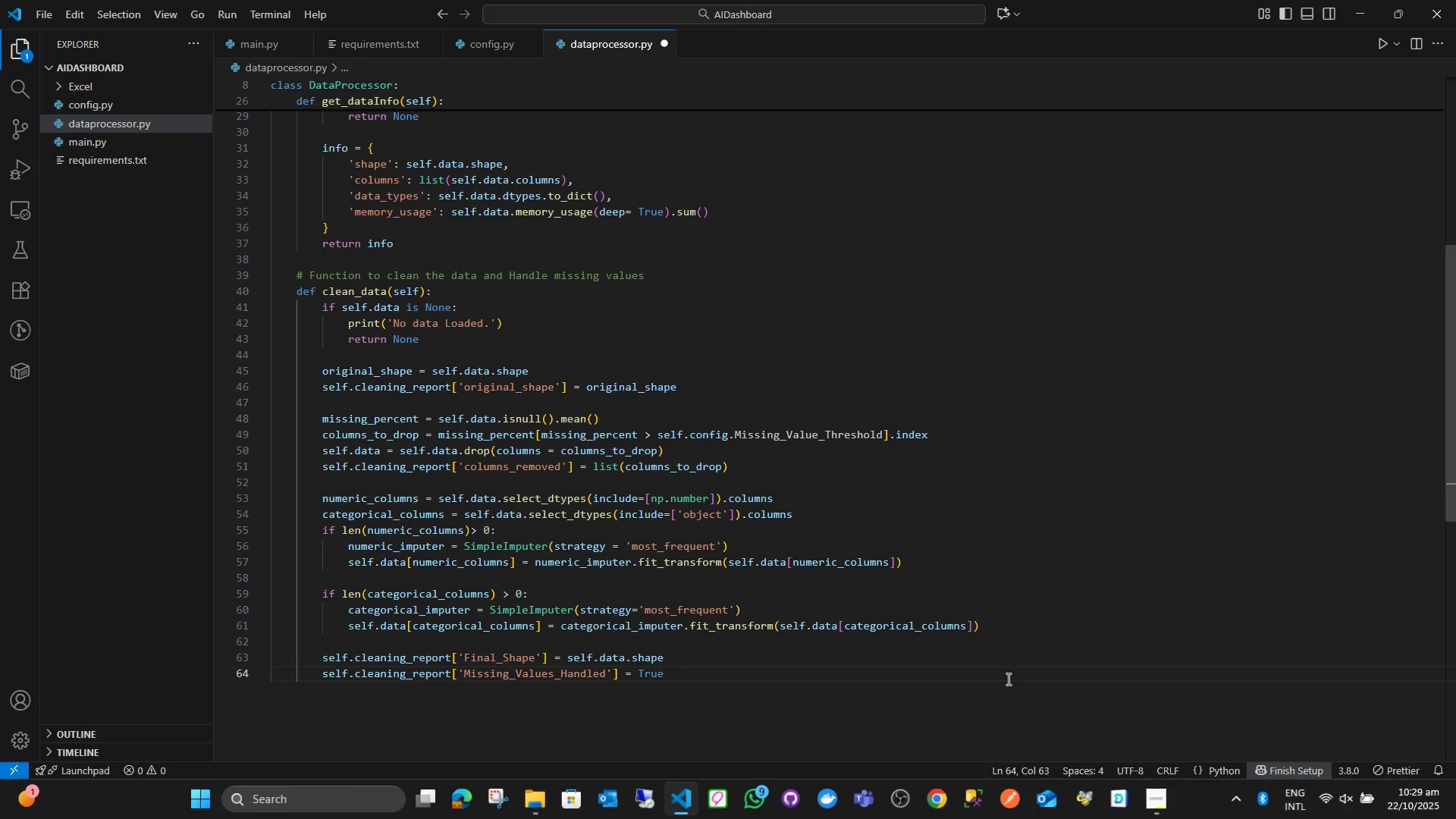 
key(Enter)
 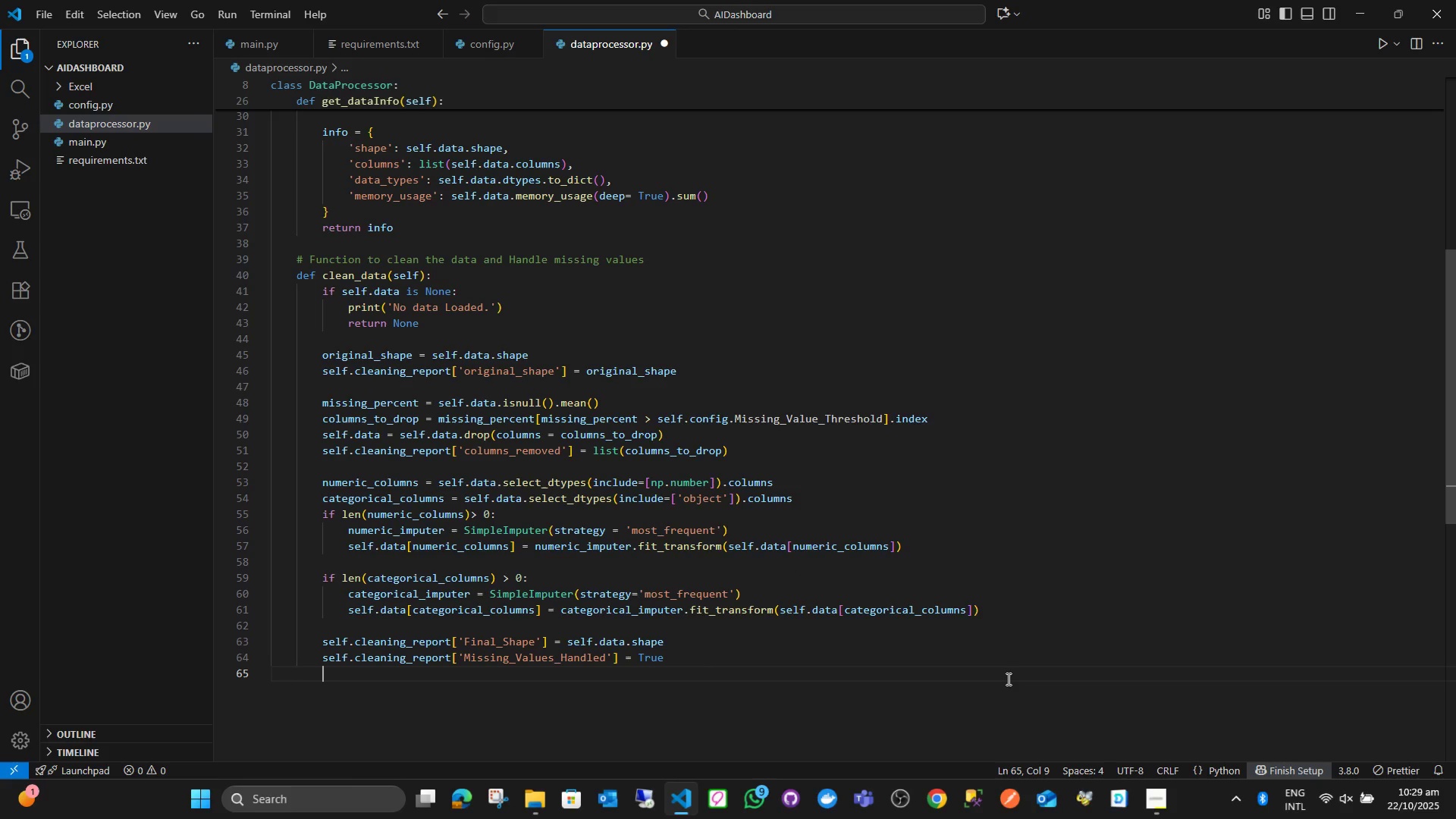 
type(return)
key(Backspace)
key(Backspace)
key(Backspace)
key(Backspace)
key(Backspace)
key(Backspace)
 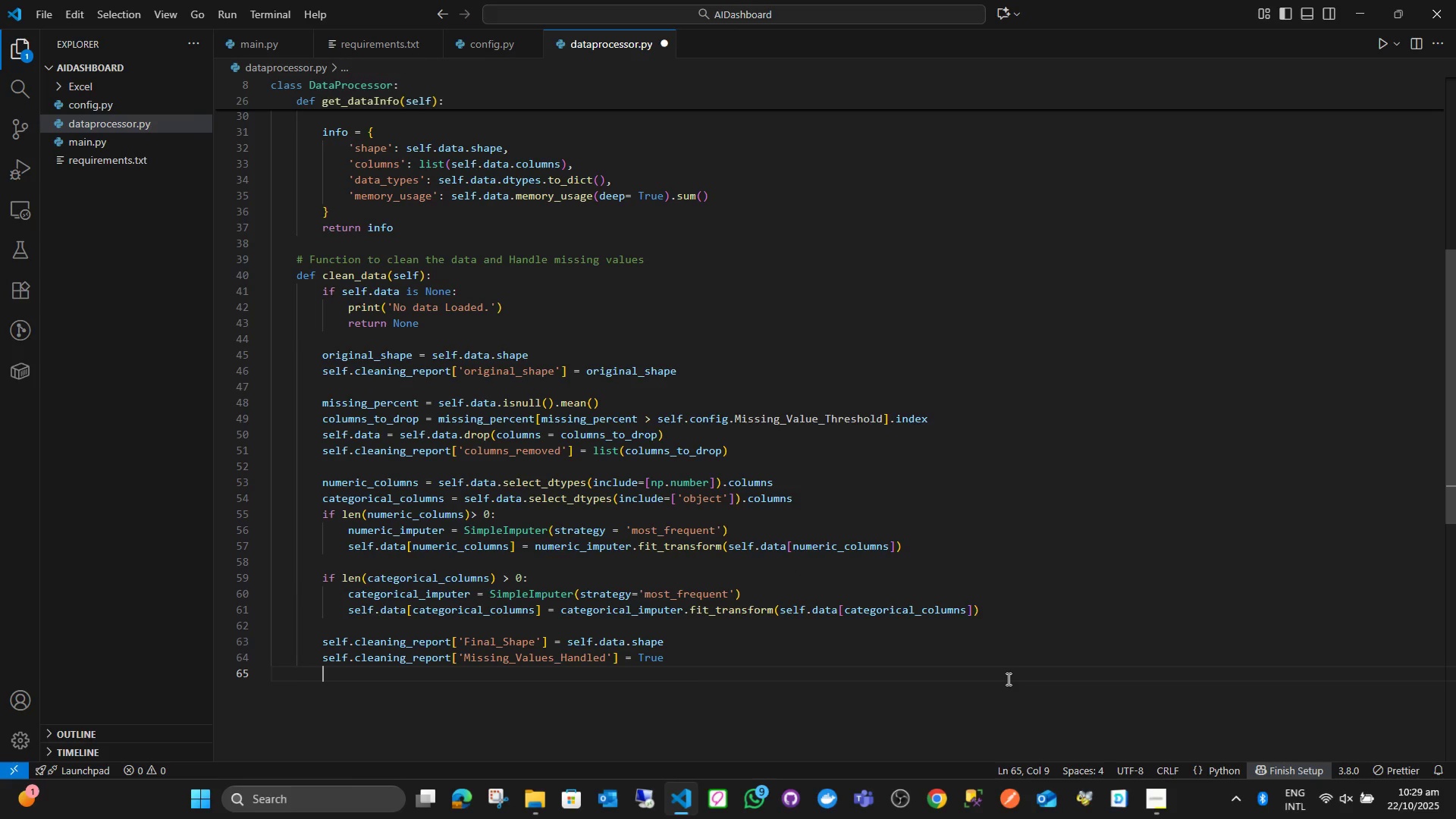 
key(Enter)
 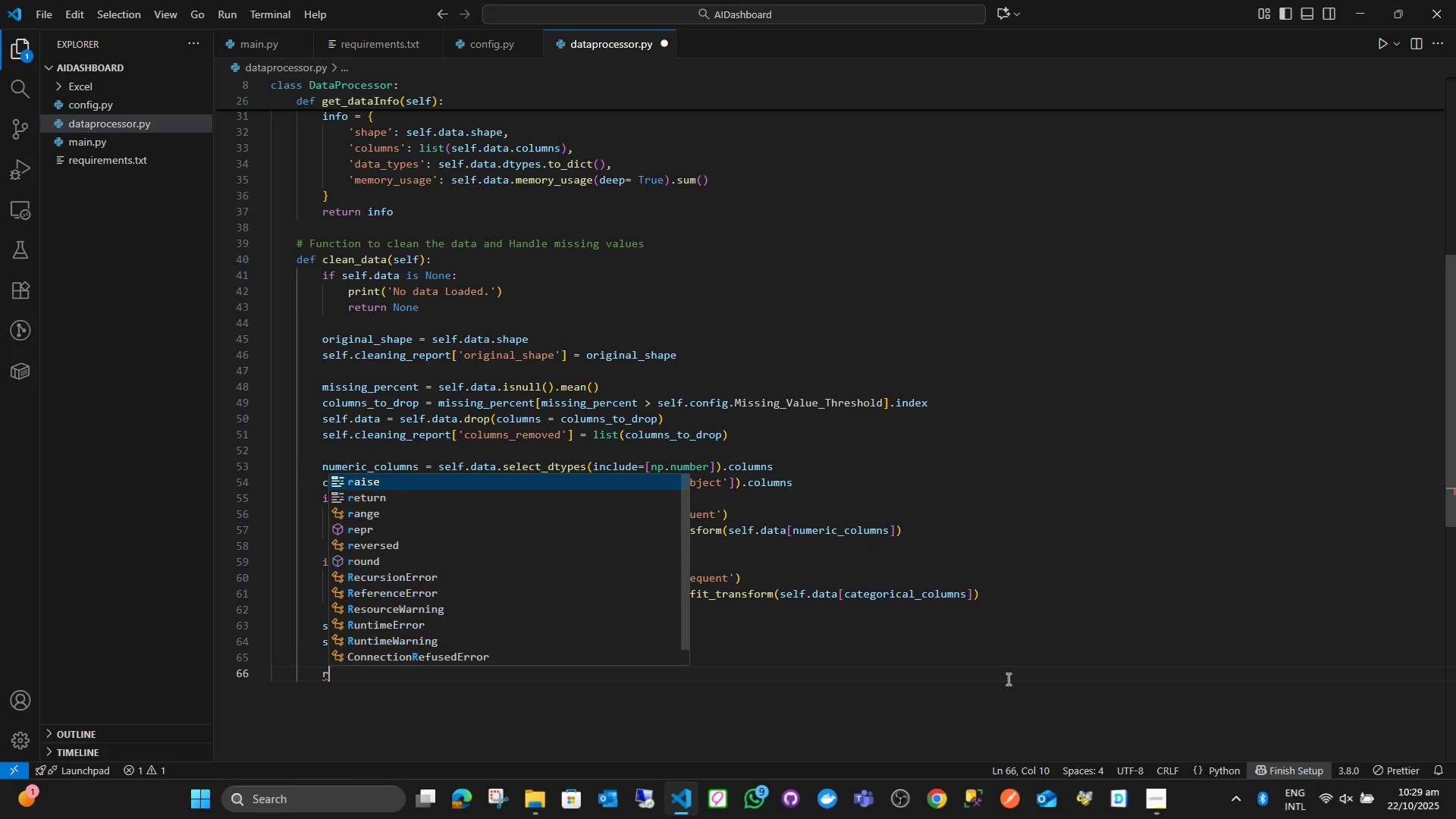 
type(rt)
key(Backspace)
type(eturn sa)
key(Backspace)
type(elf.data)
 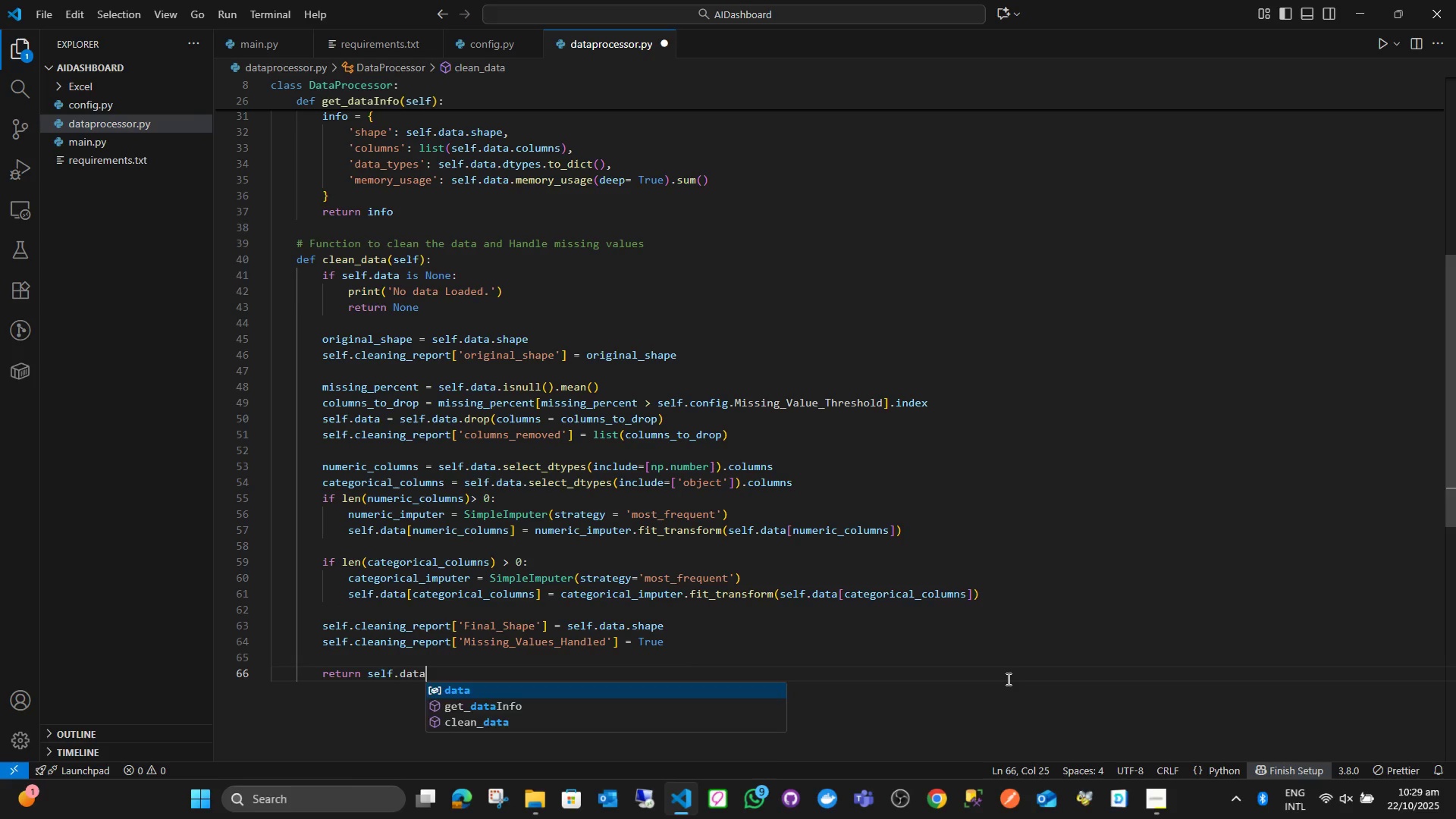 
key(Enter)
 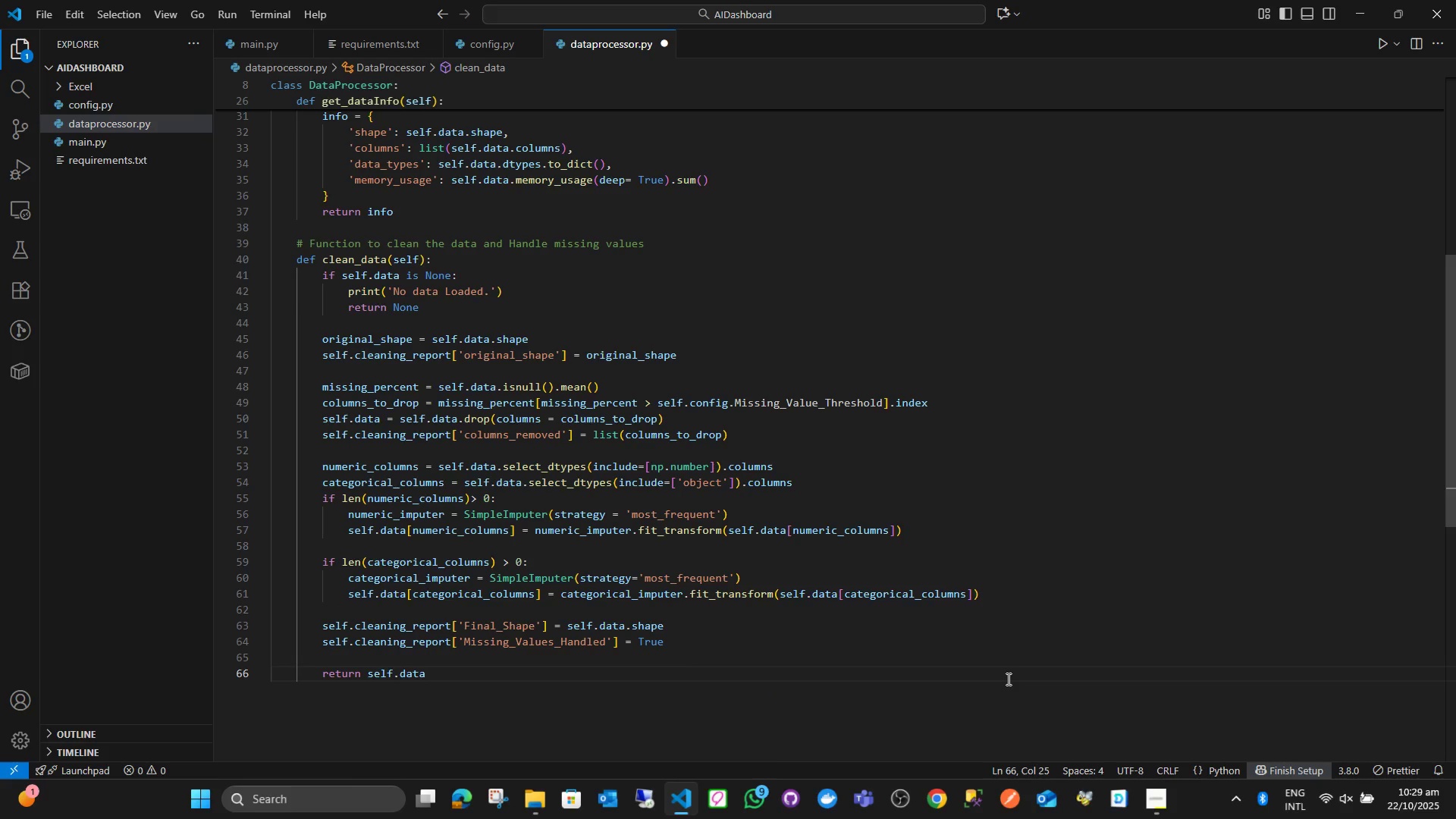 
key(Enter)
 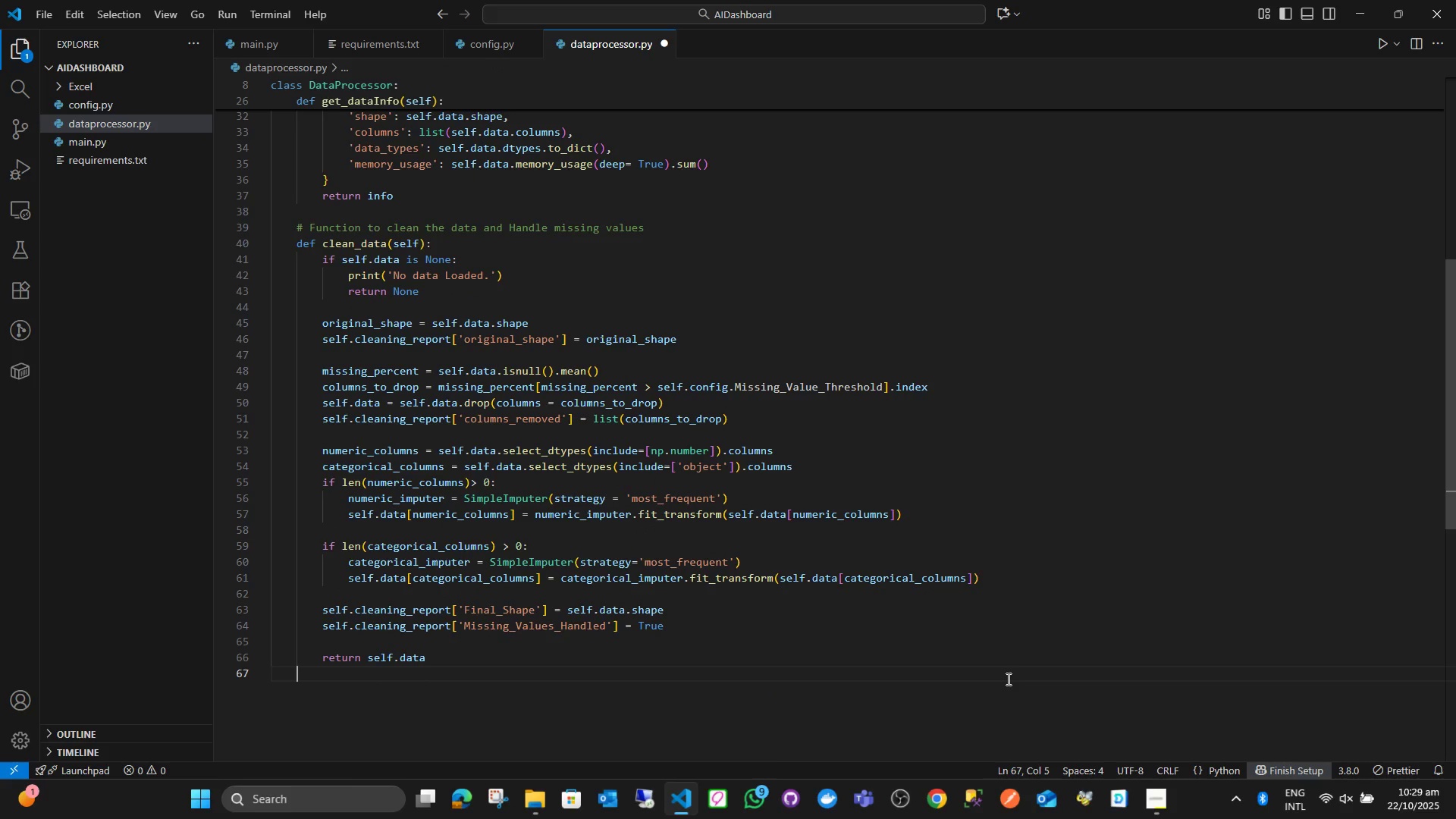 
key(Enter)
 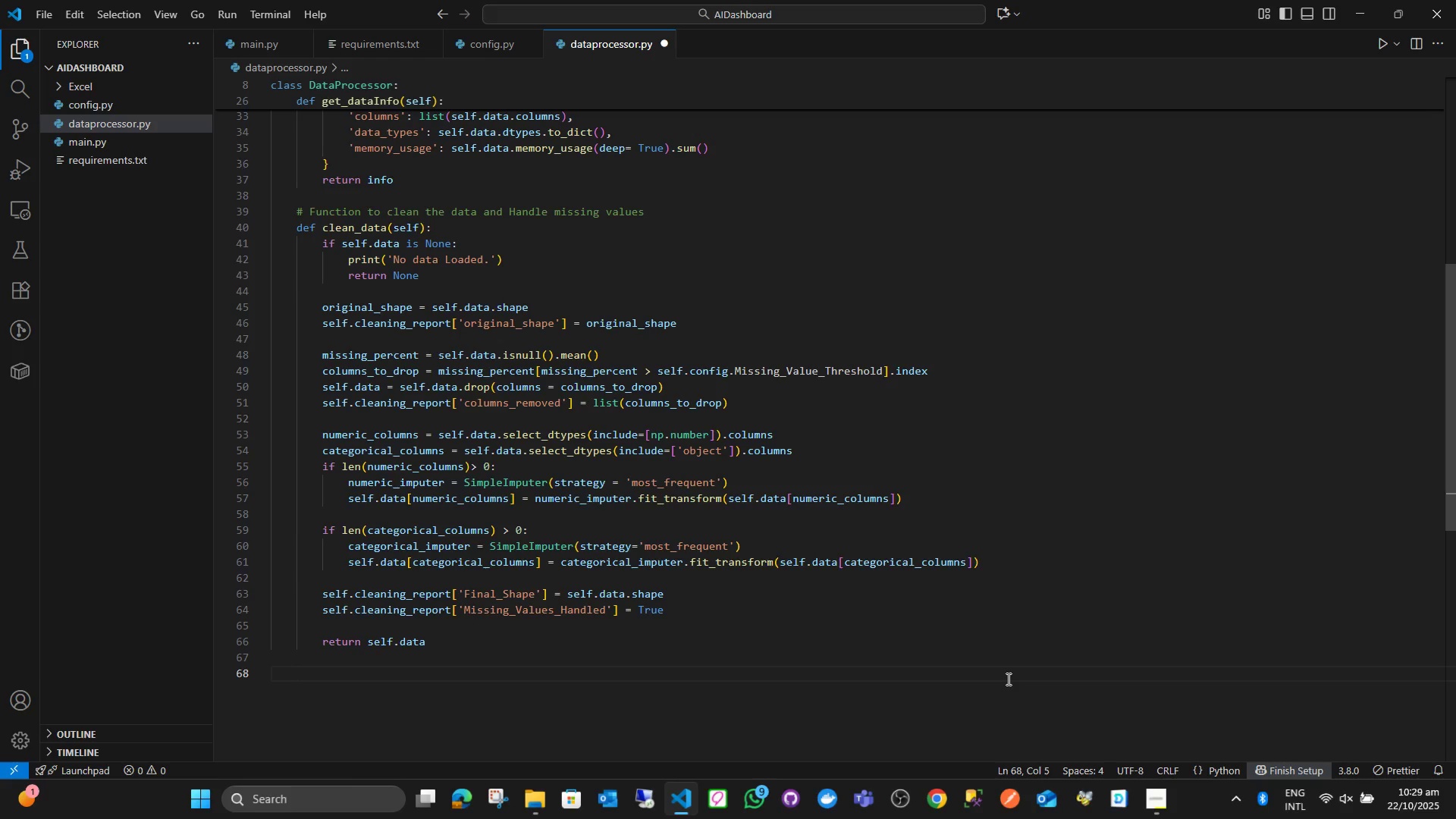 
type(# Function to detect Outliers using Z=)
key(Backspace)
type(-score and IQR)
 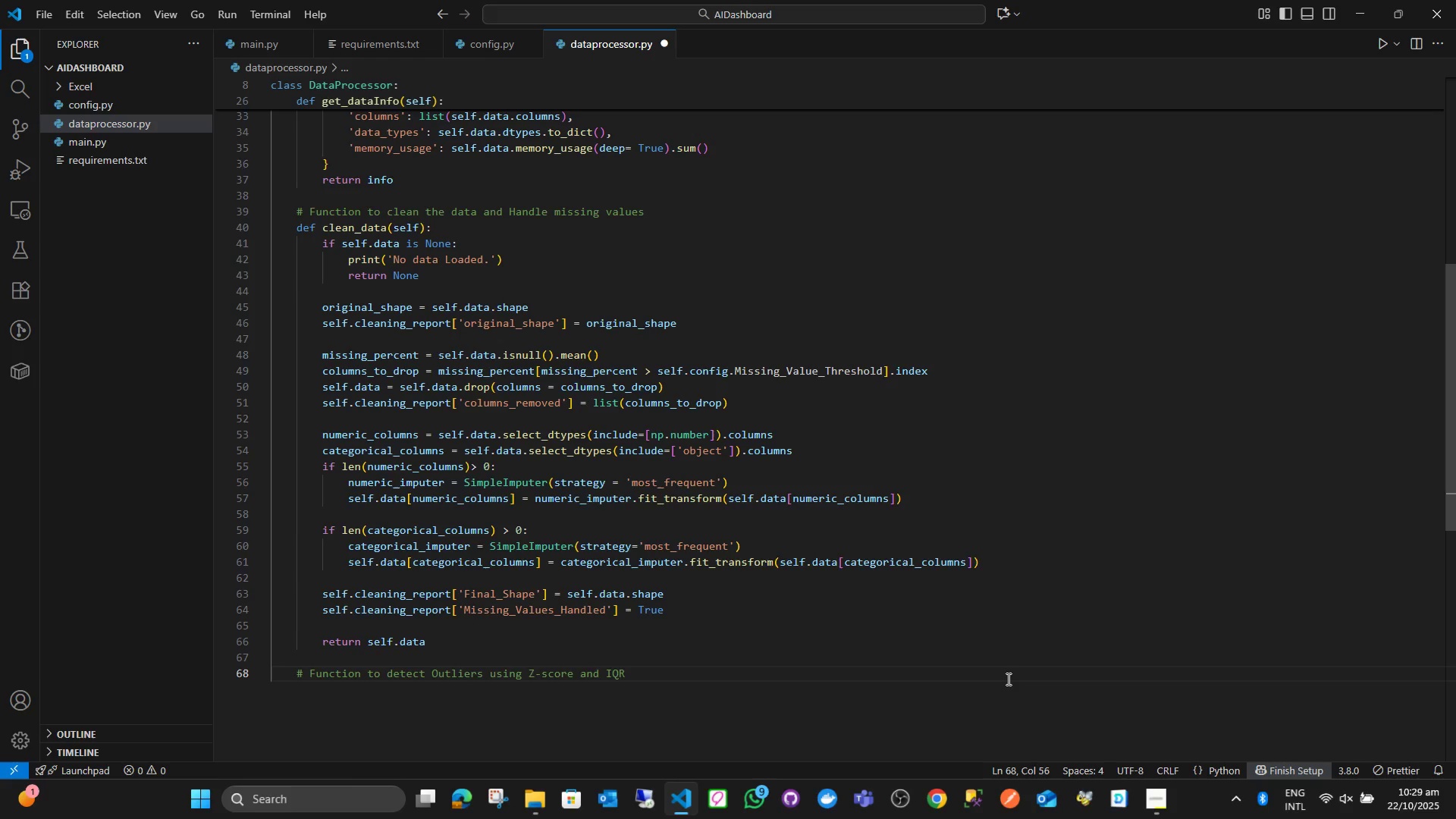 
key(Enter)
 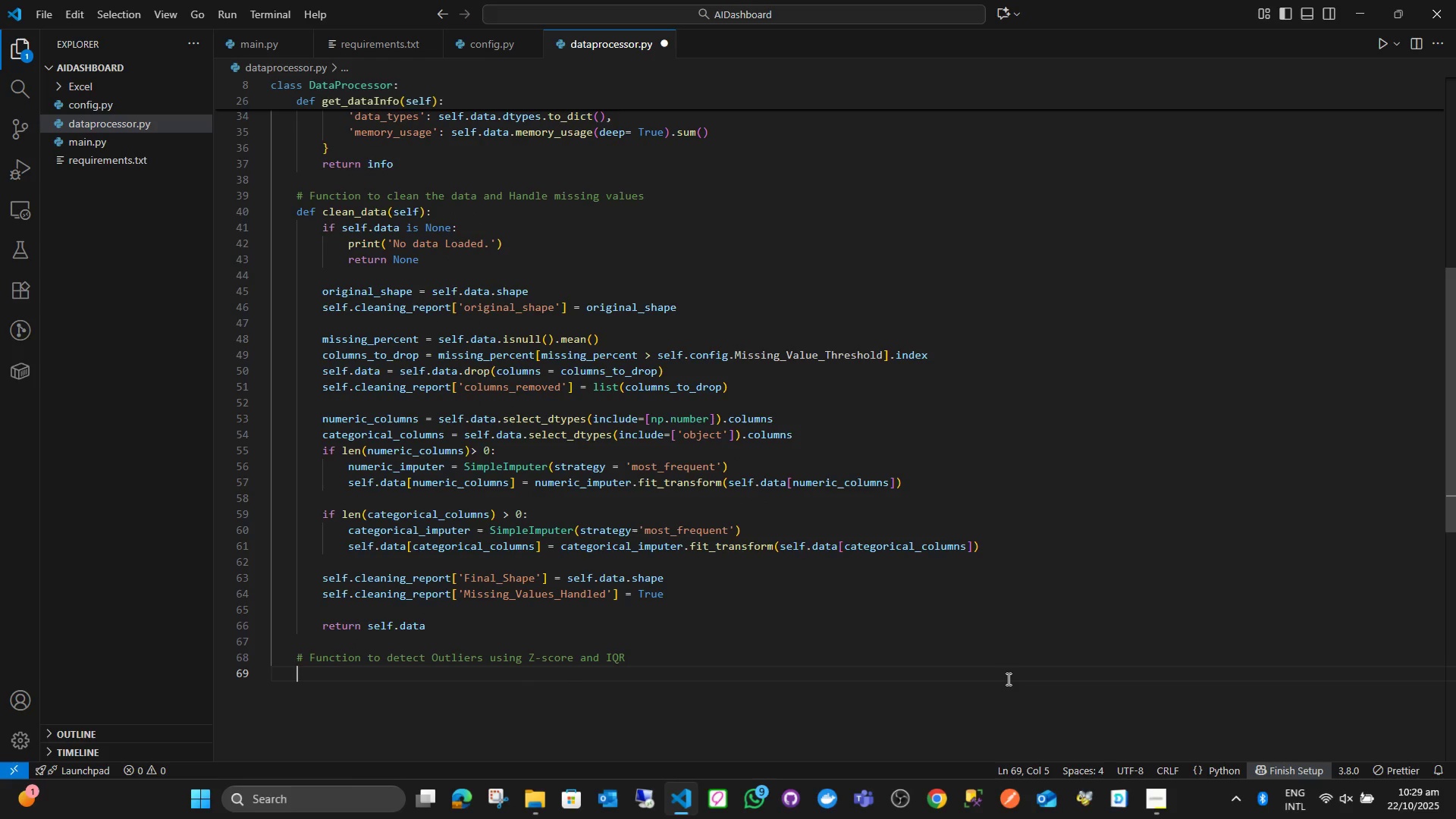 
type(def detect_outliers(slef)
key(Backspace)
key(Backspace)
key(Backspace)
type(elf)
 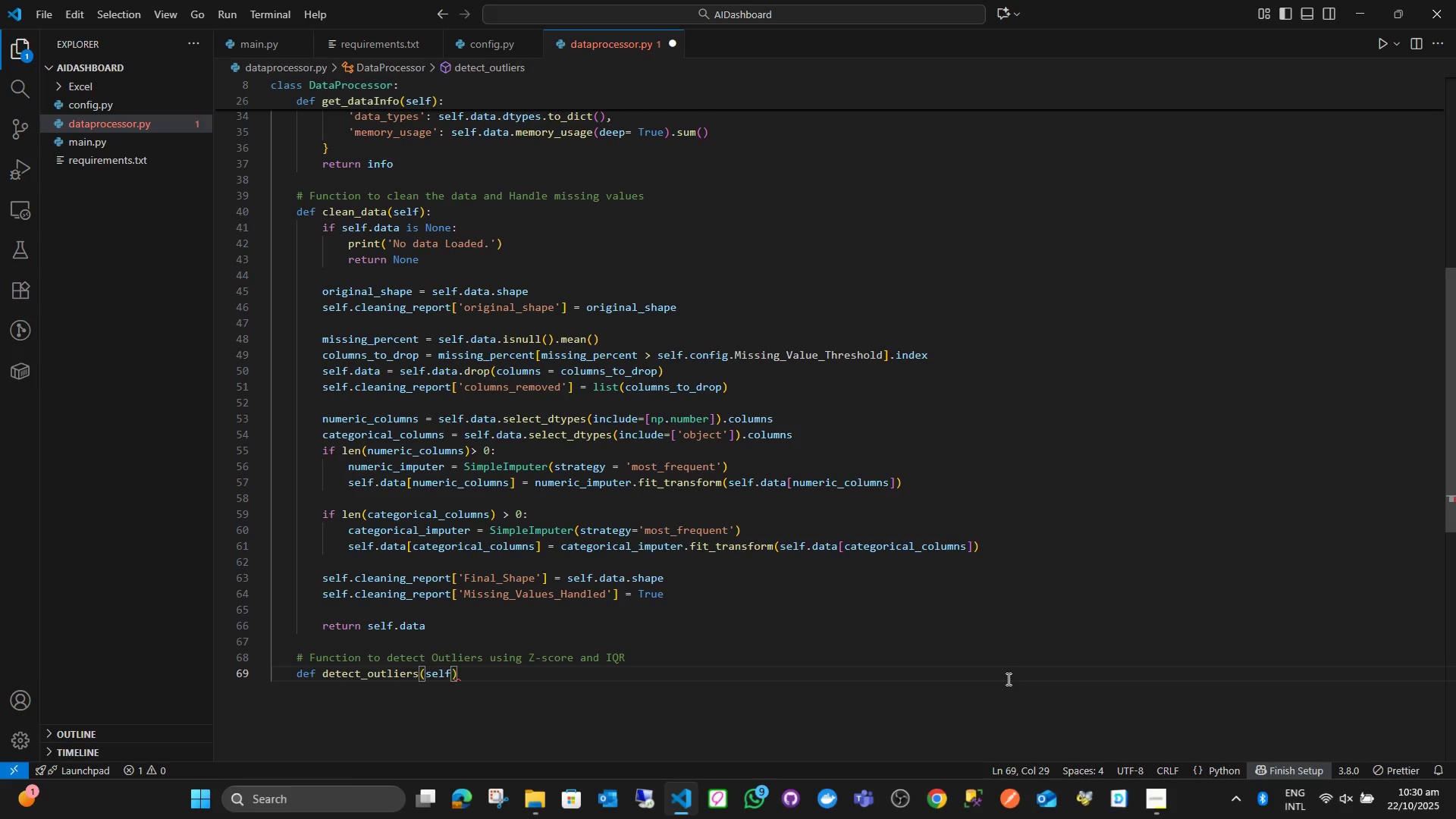 
 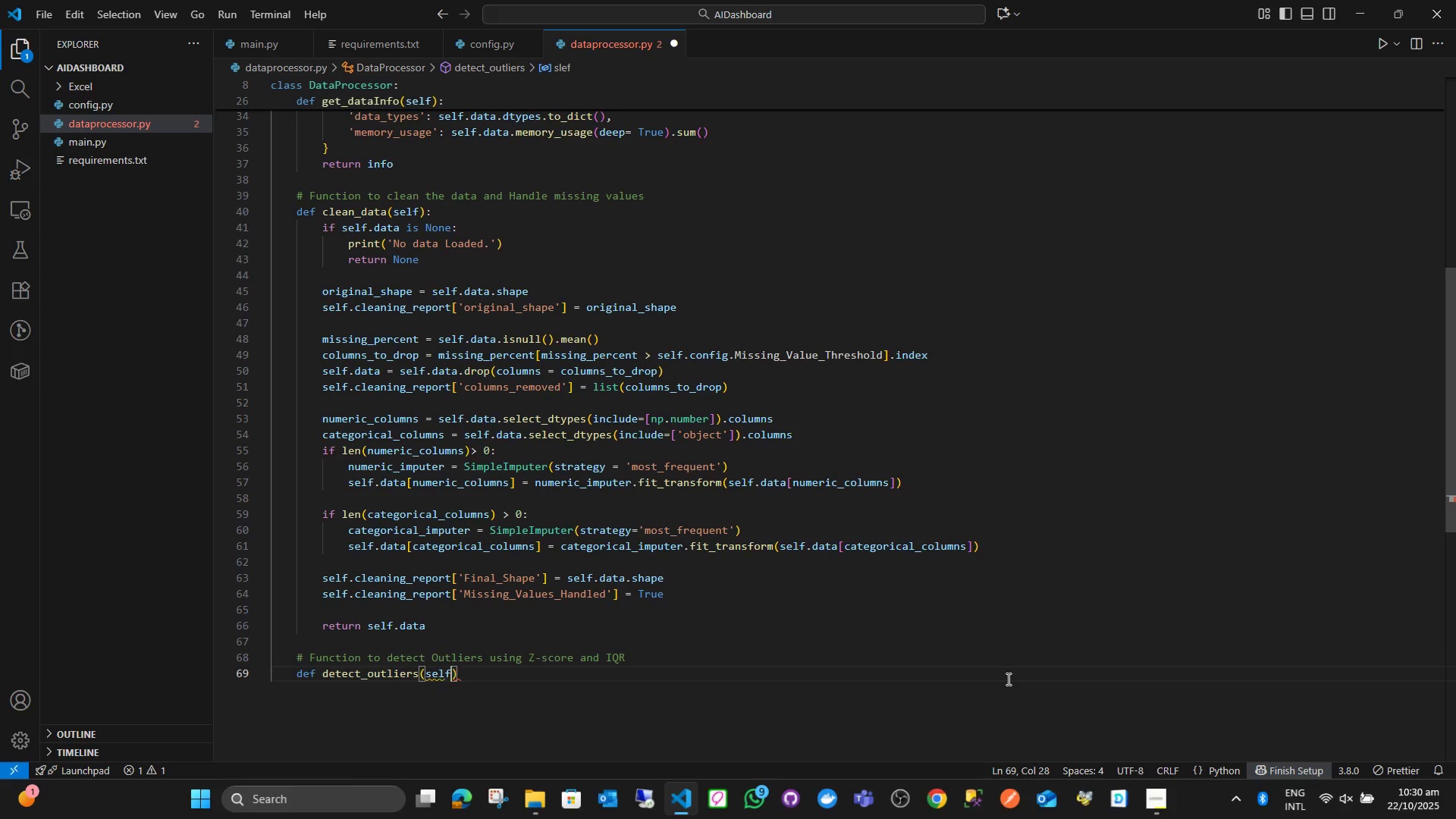 
key(ArrowRight)
 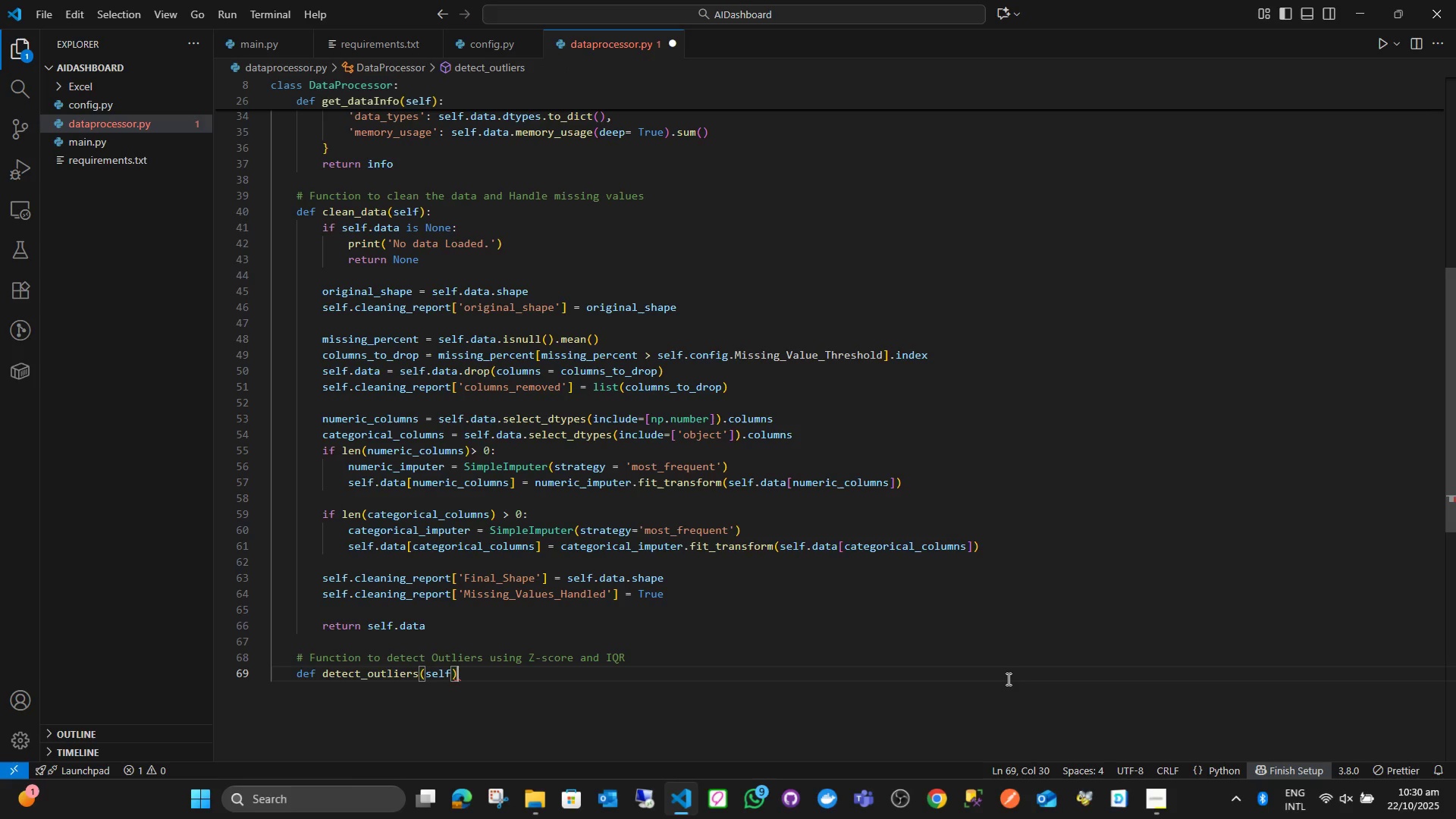 
key(Shift+Semicolon)
 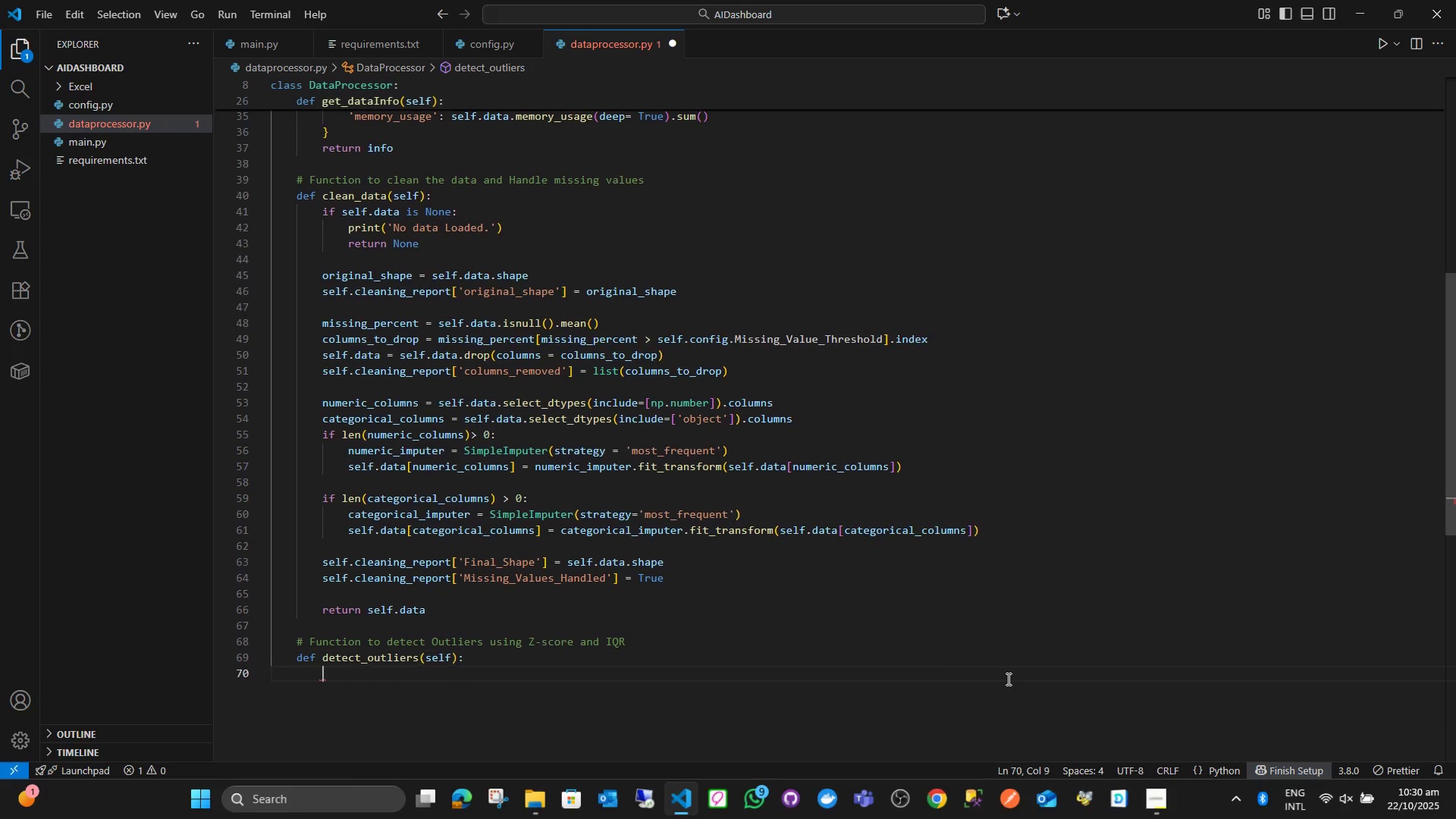 
key(Enter)
 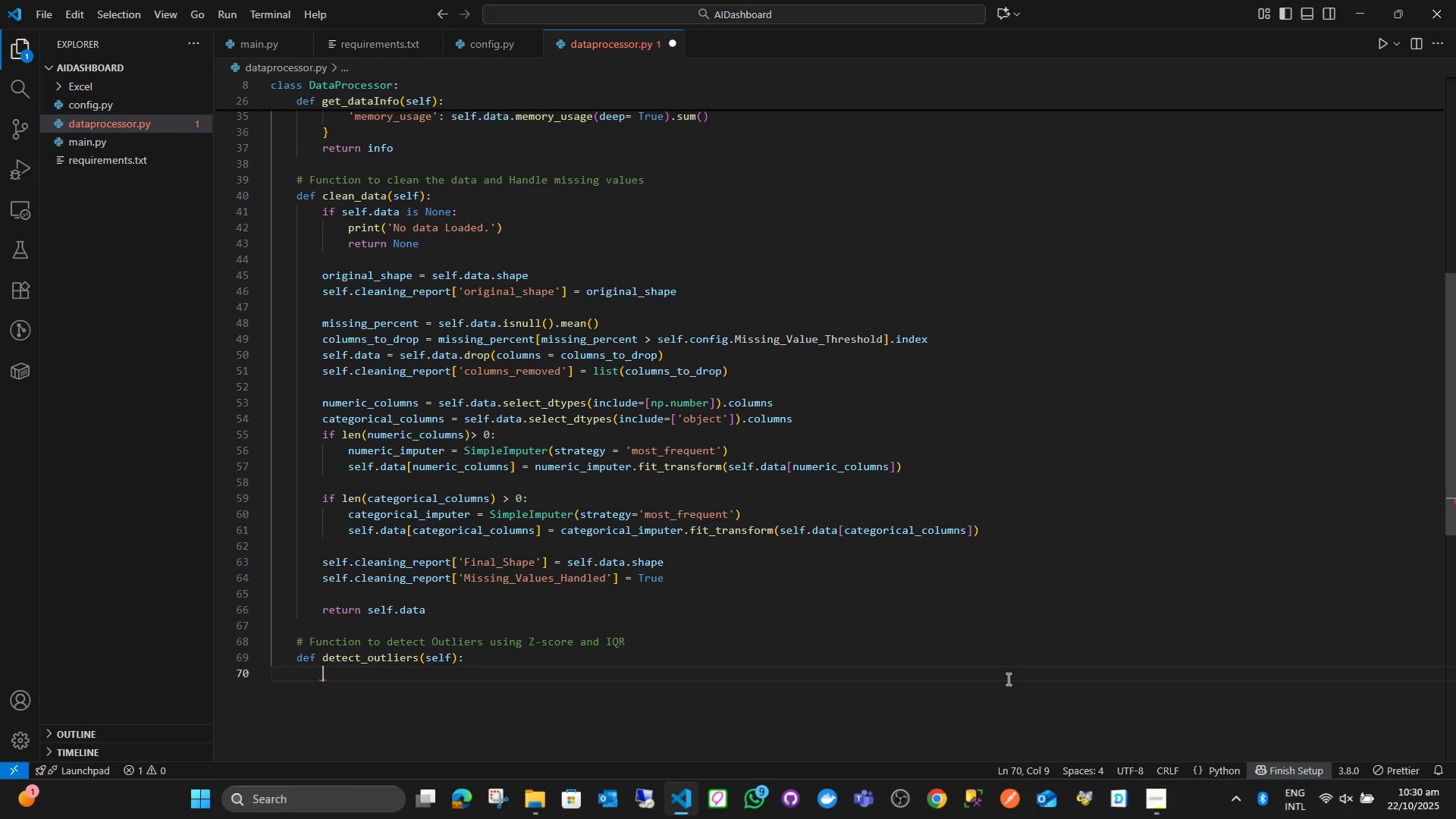 
wait(28.24)
 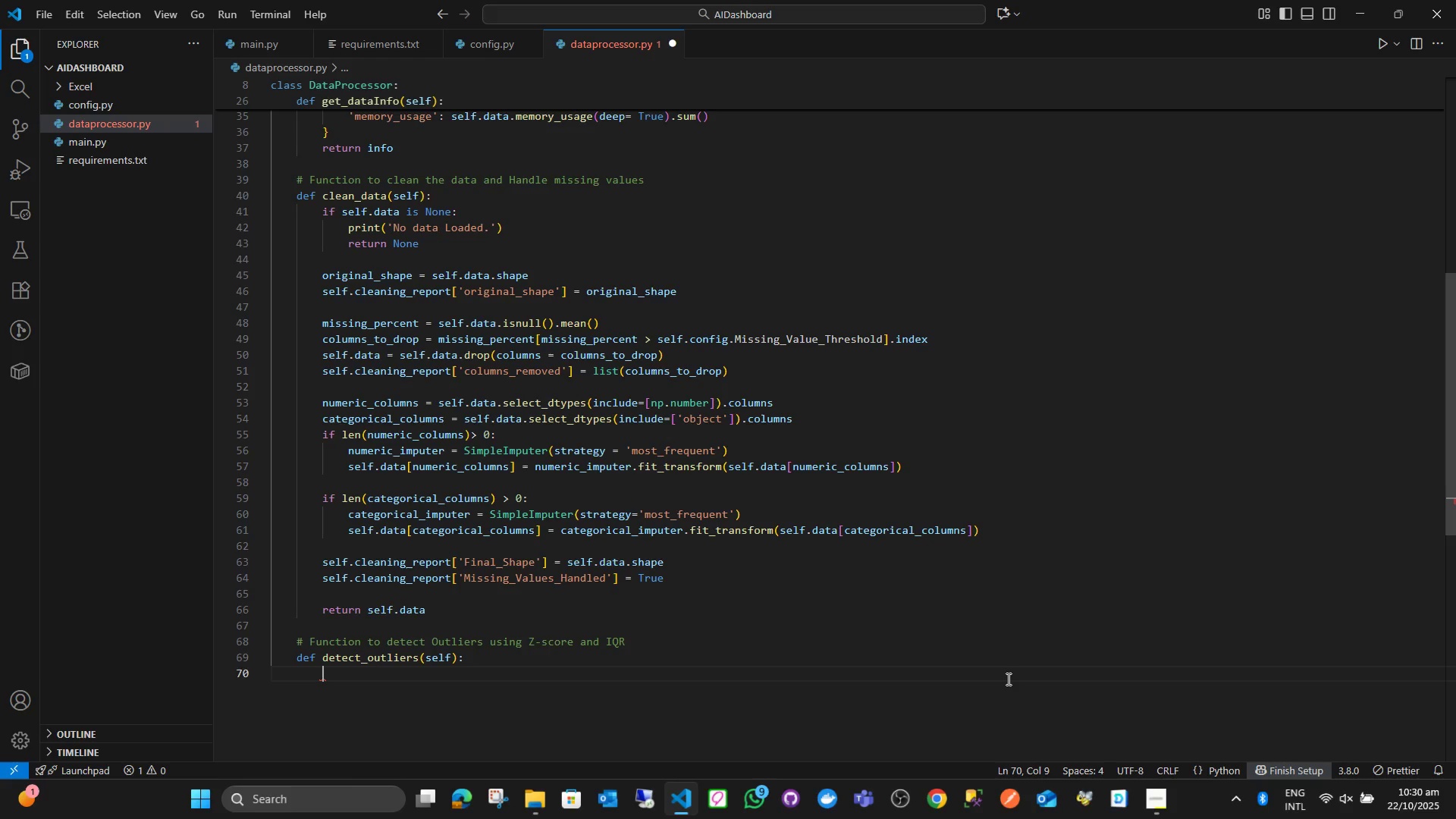 
type(numeric_columns - )
key(Backspace)
key(Backspace)
type(-)
key(Backspace)
type(= self.data.sel)
 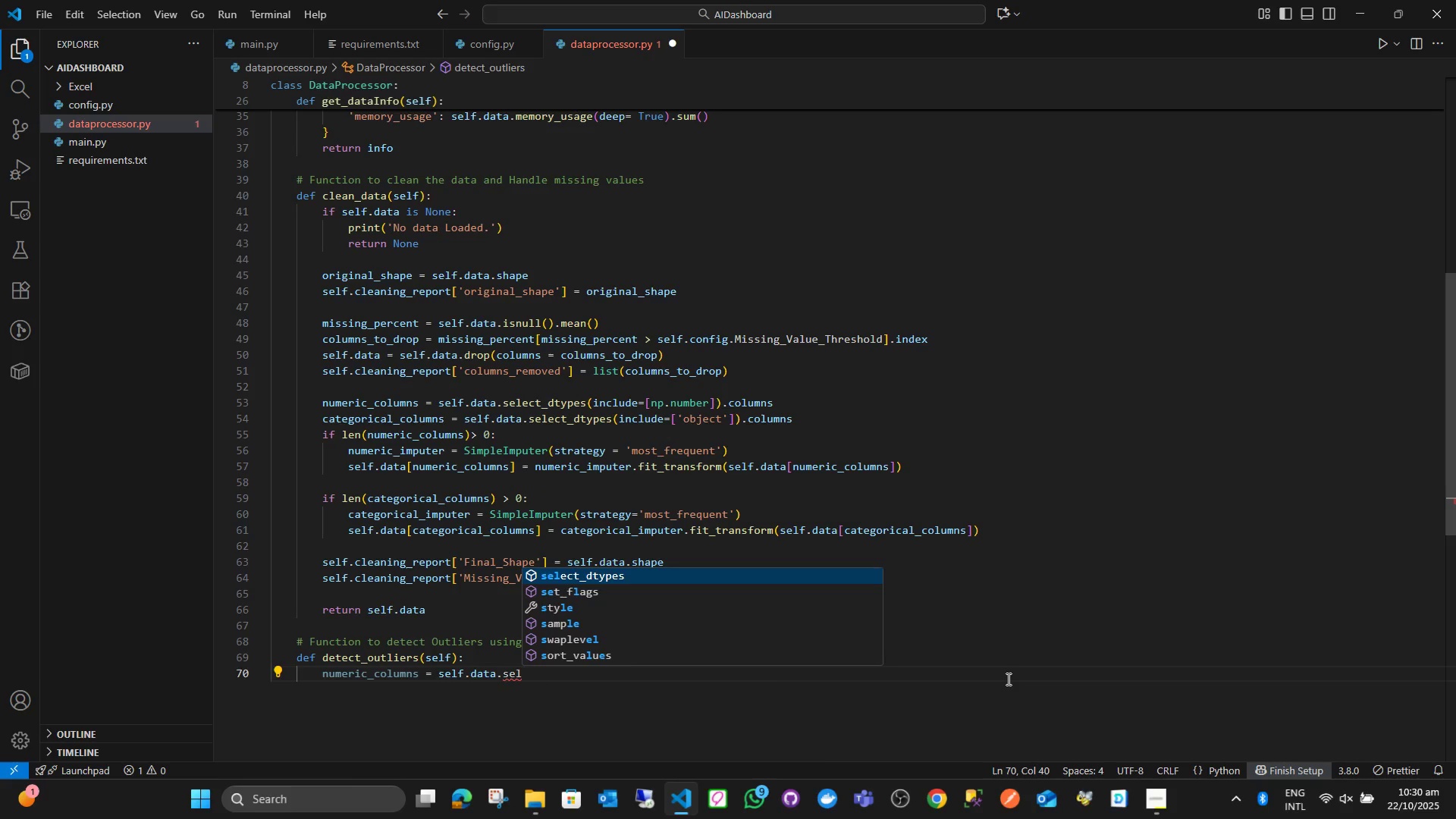 
key(Enter)
 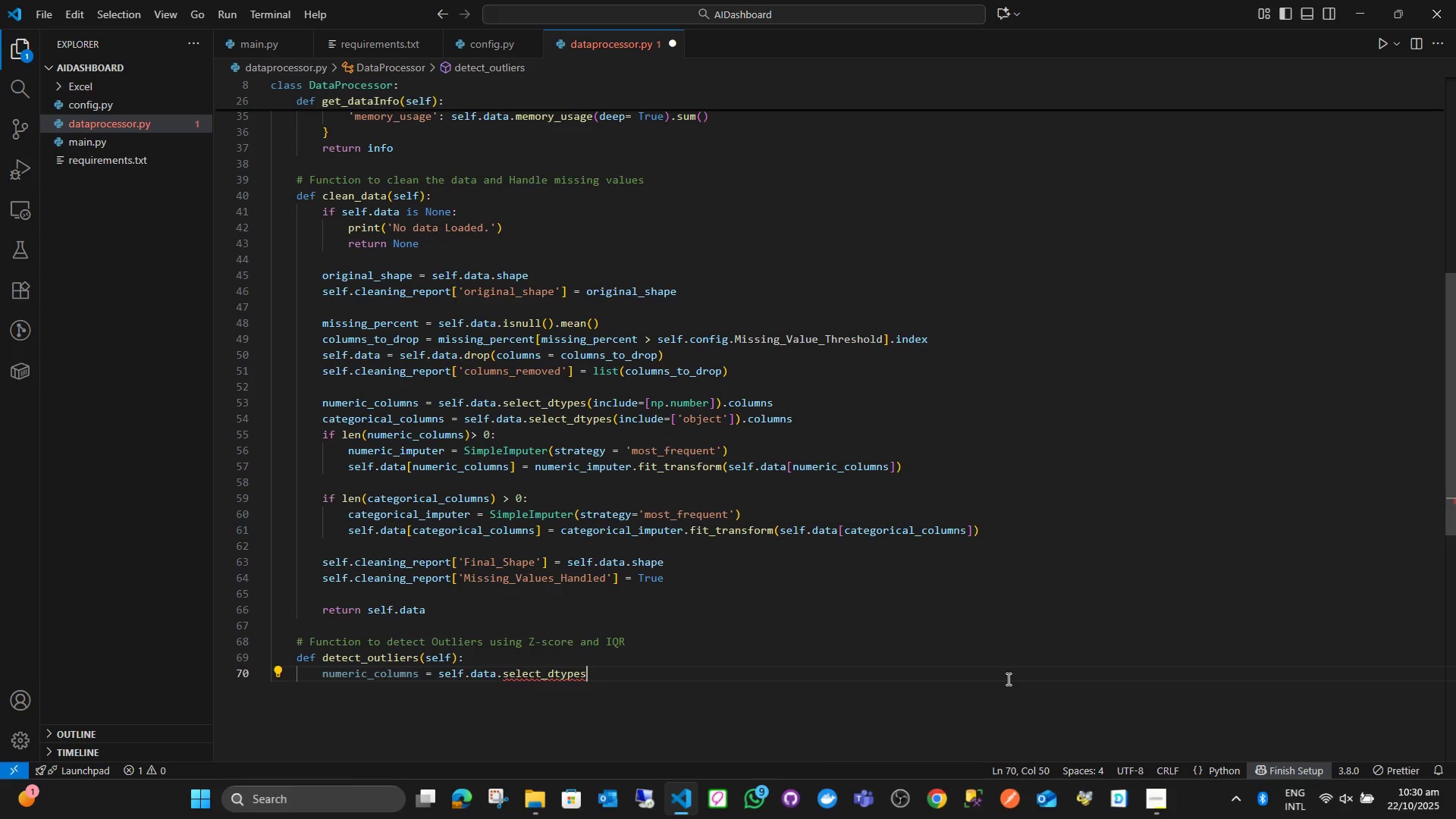 
type((in)
 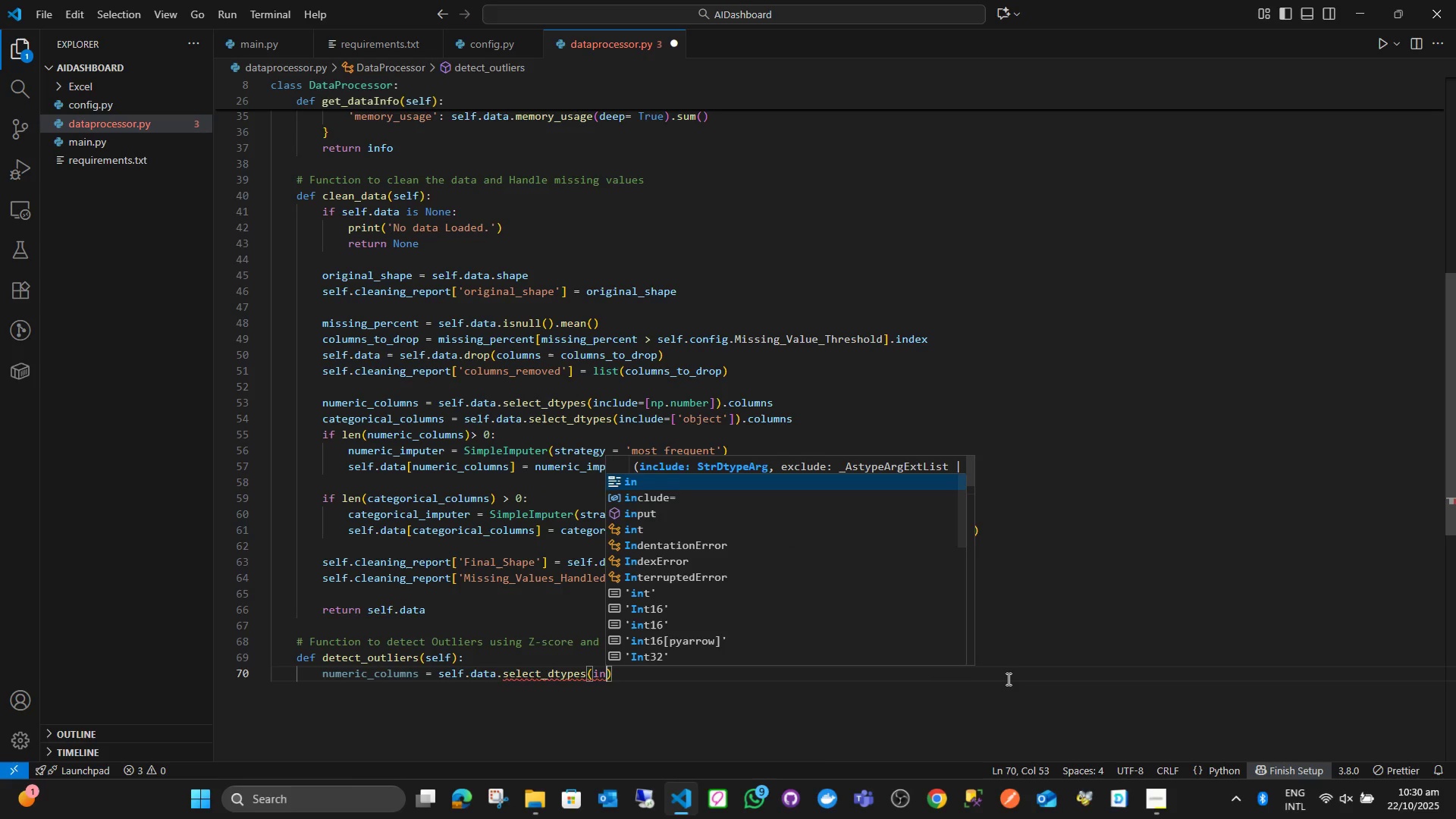 
key(ArrowDown)
 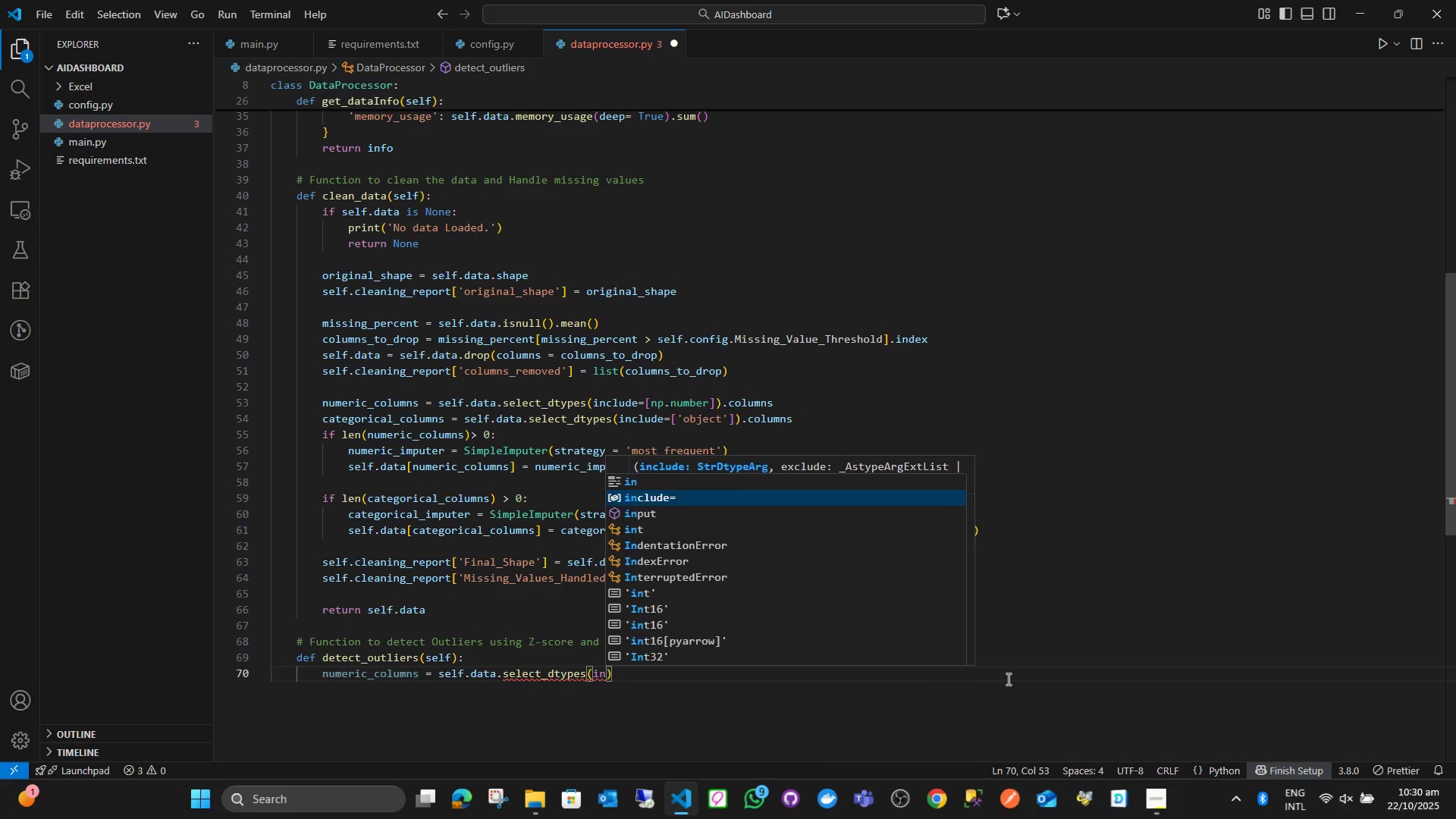 
key(Enter)
 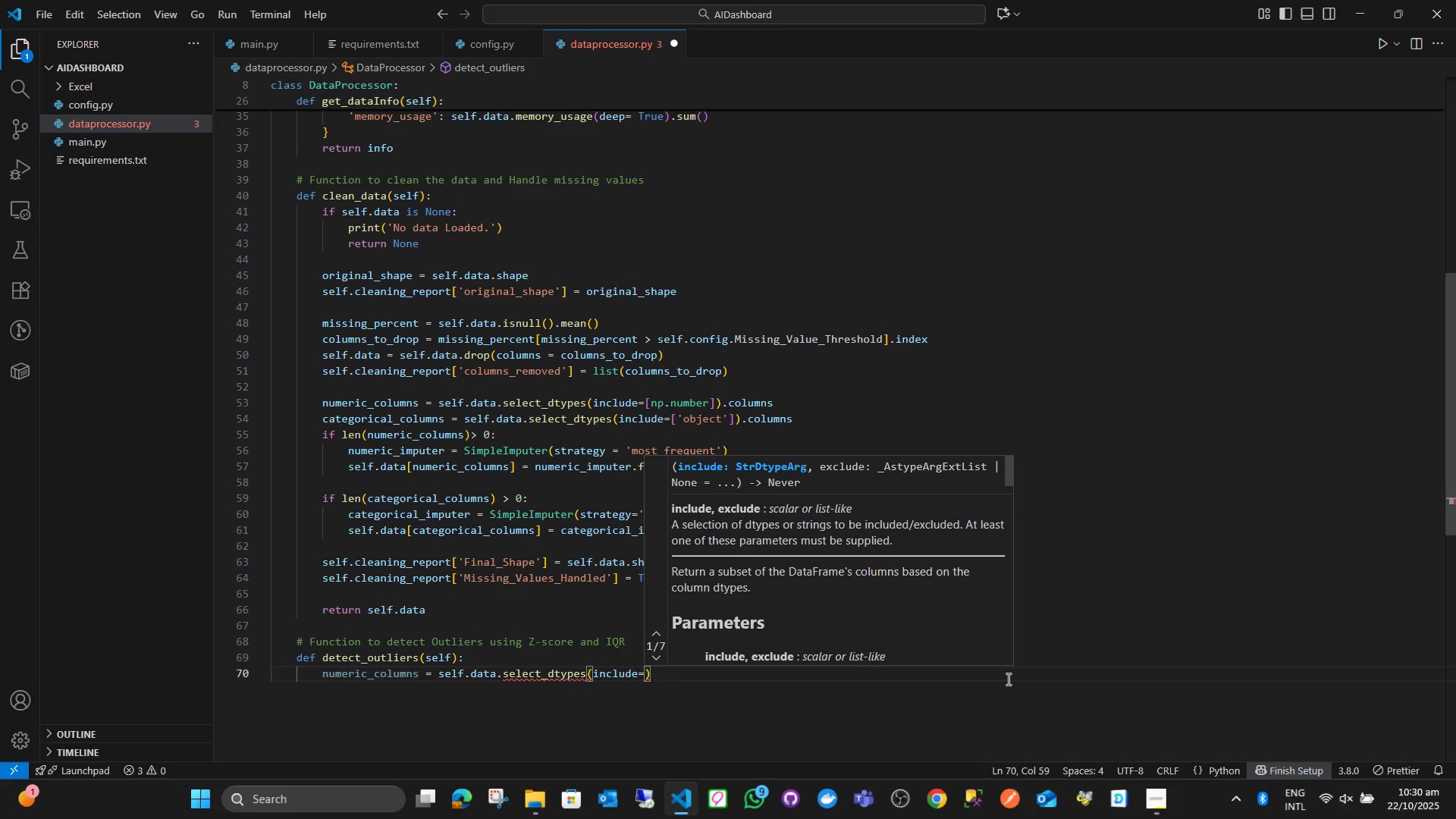 
type([np.nu)
 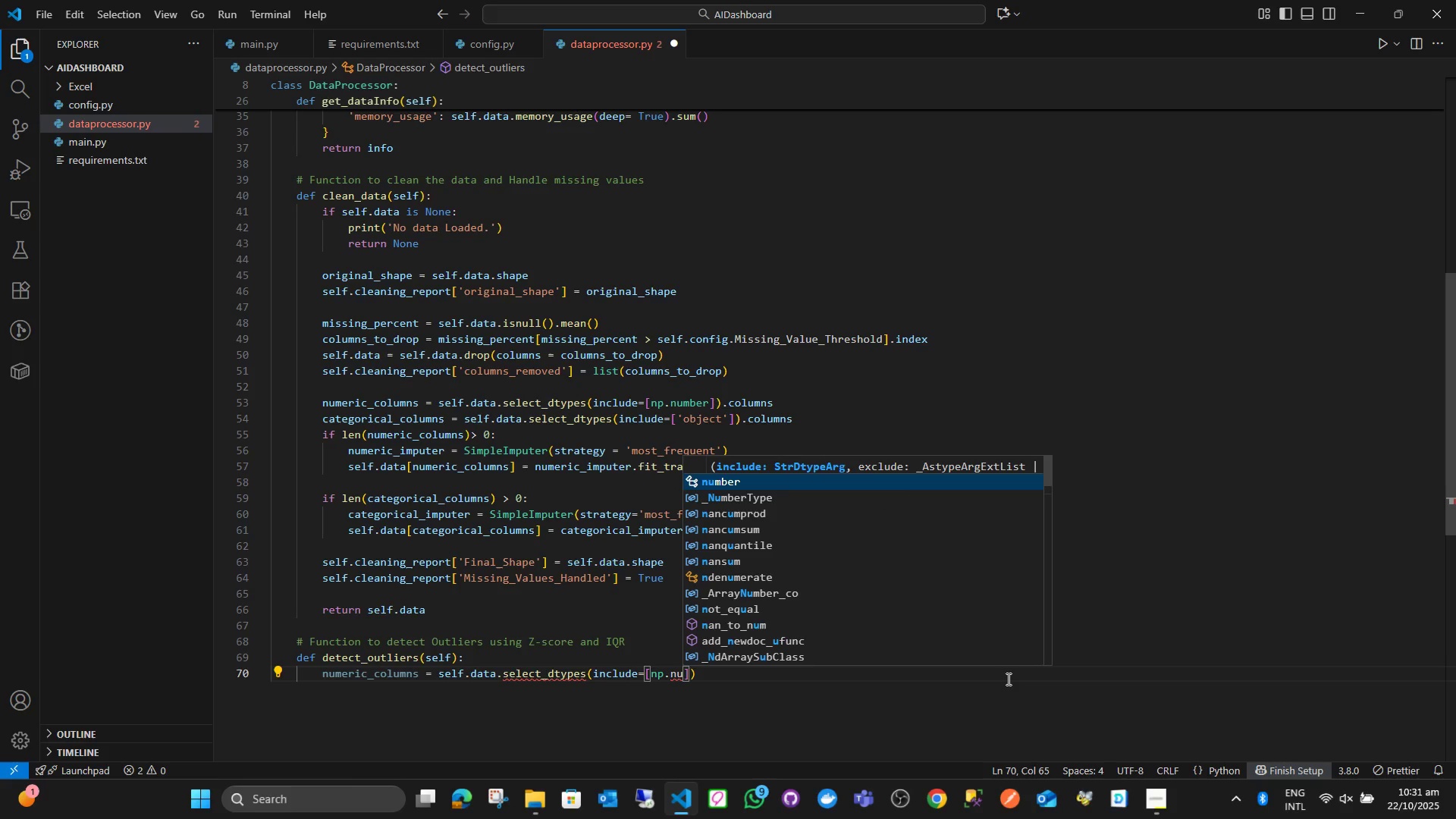 
key(Enter)
 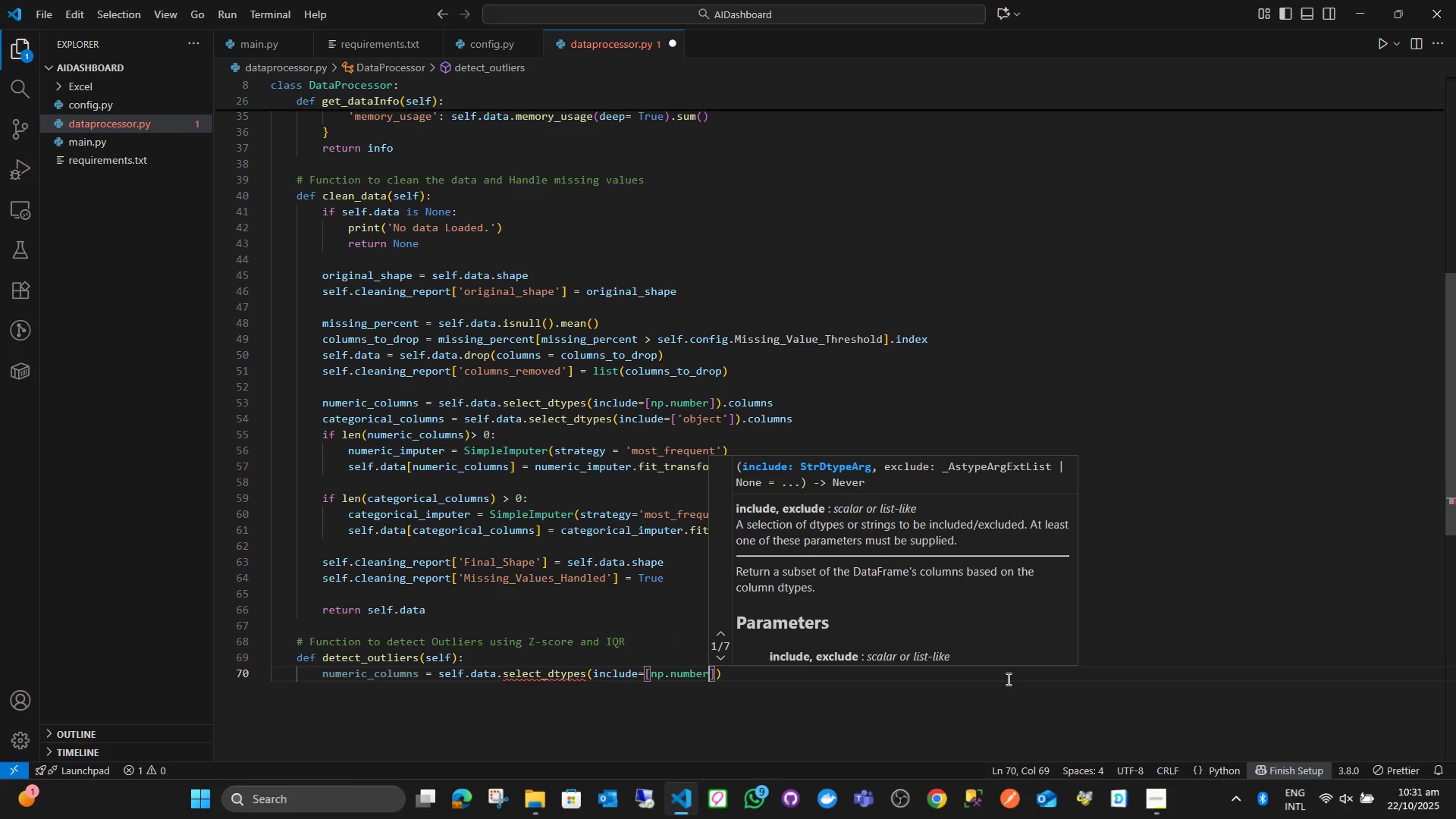 
key(ArrowRight)
 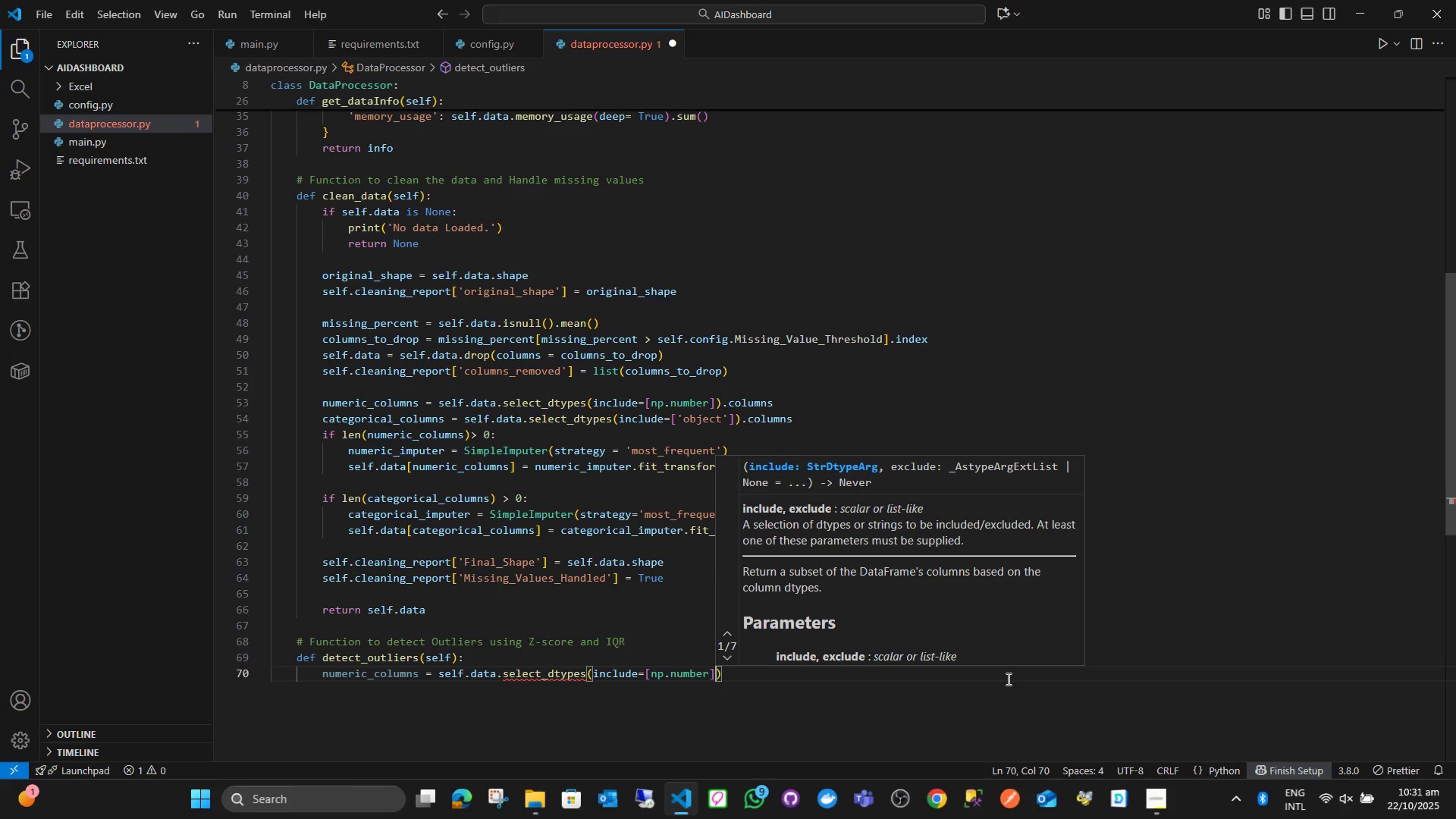 
key(ArrowRight)
 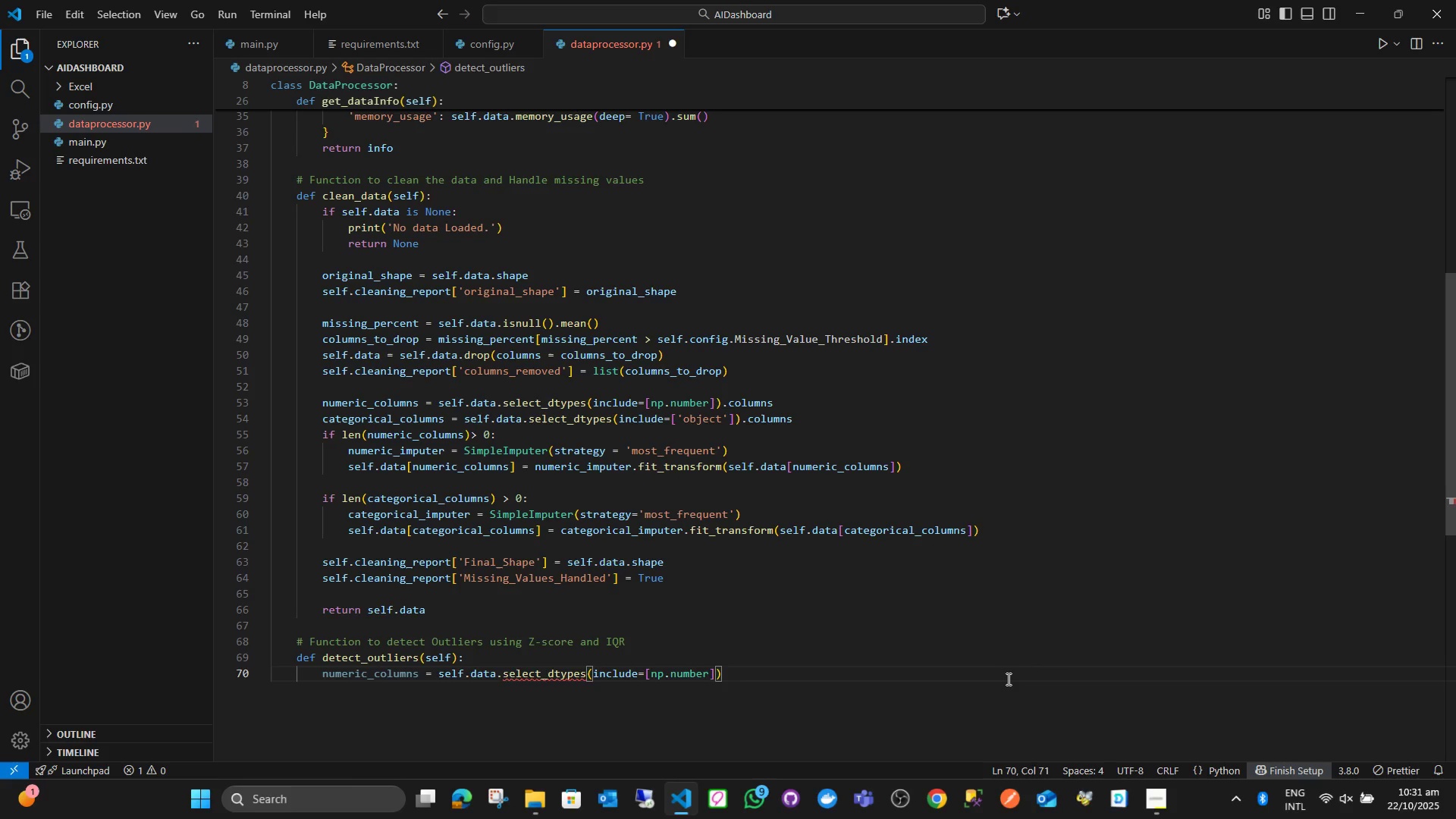 
type(.columns)
 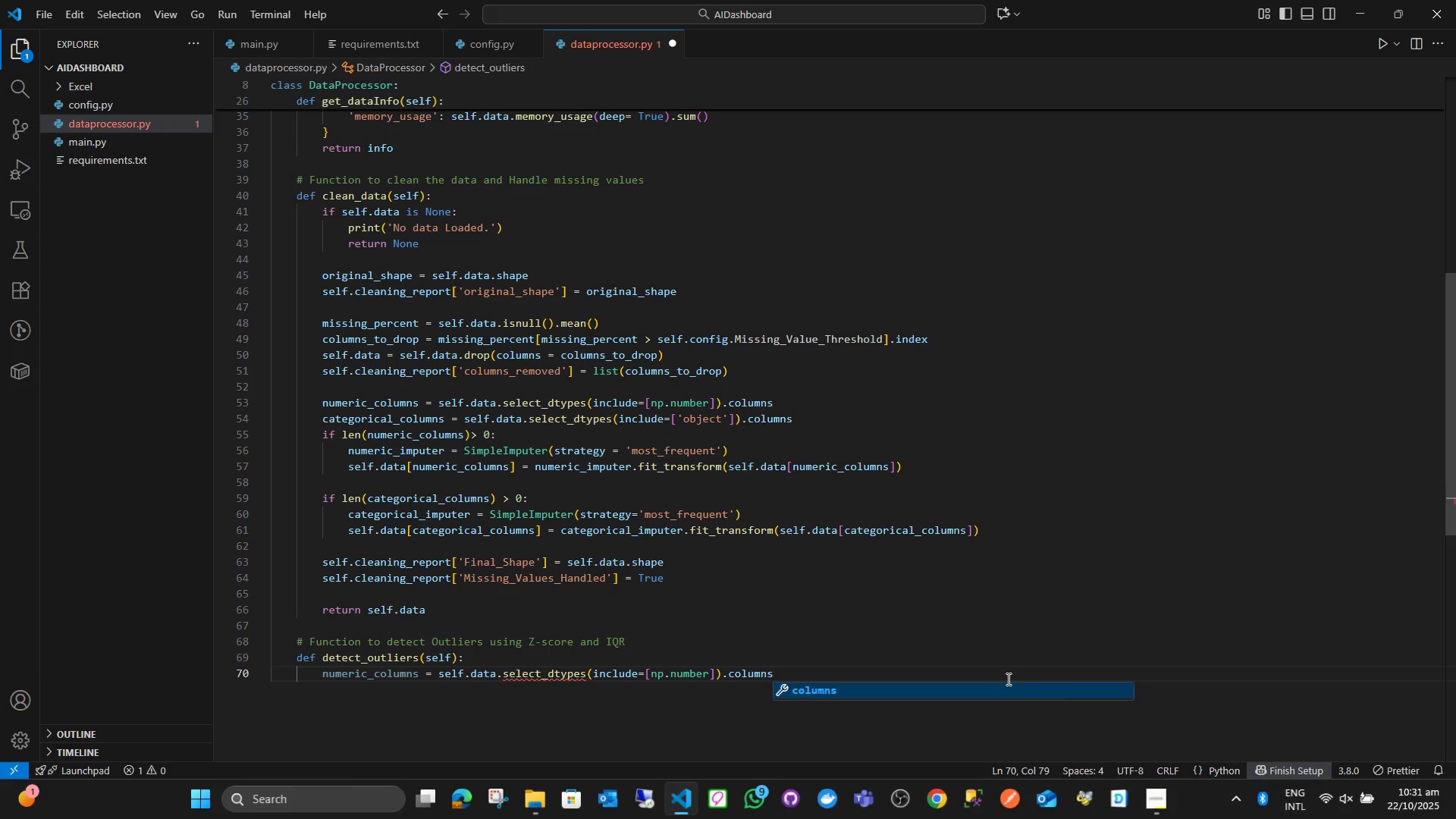 
key(Enter)
 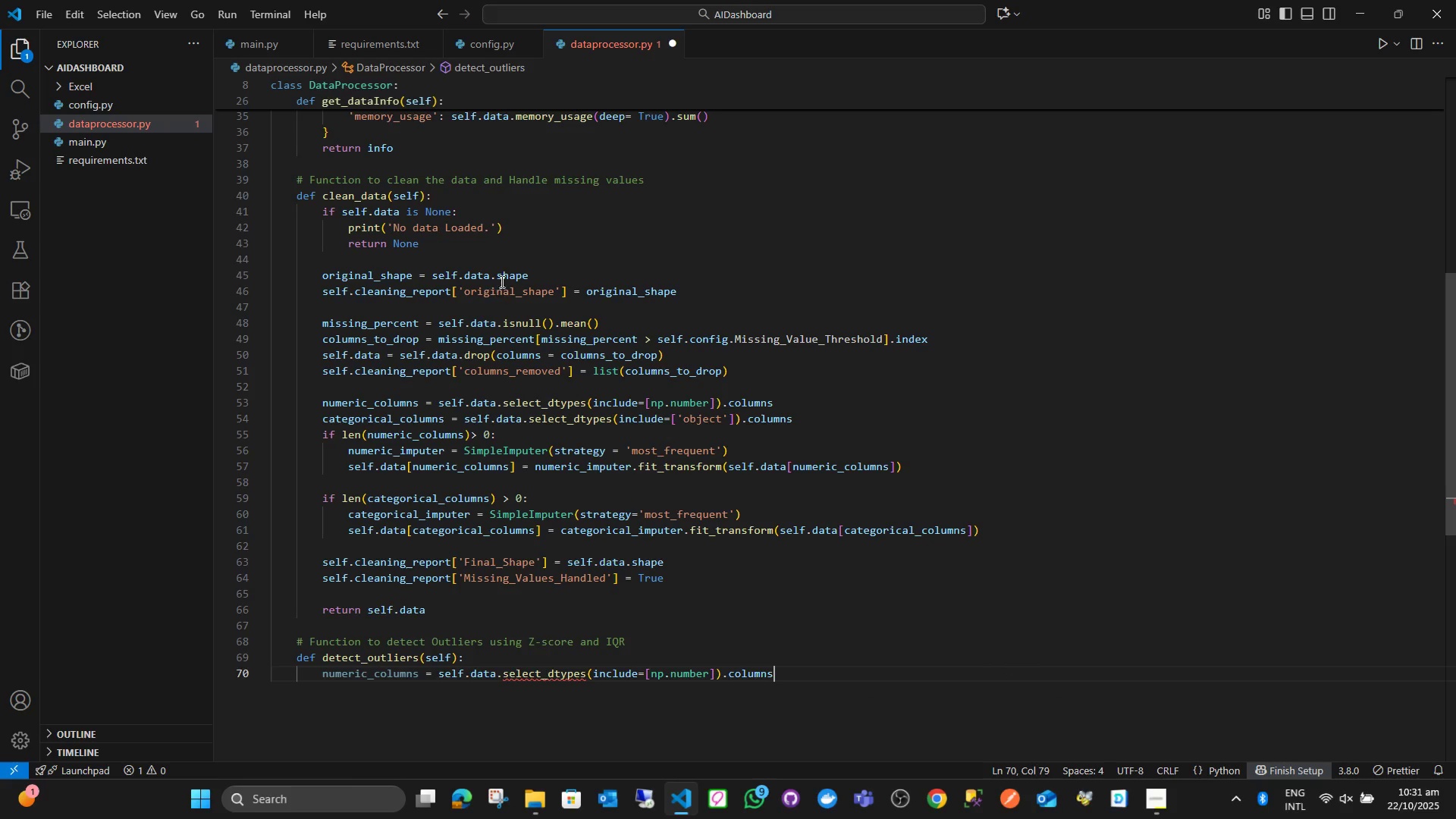 
left_click_drag(start_coordinate=[426, 243], to_coordinate=[322, 210])
 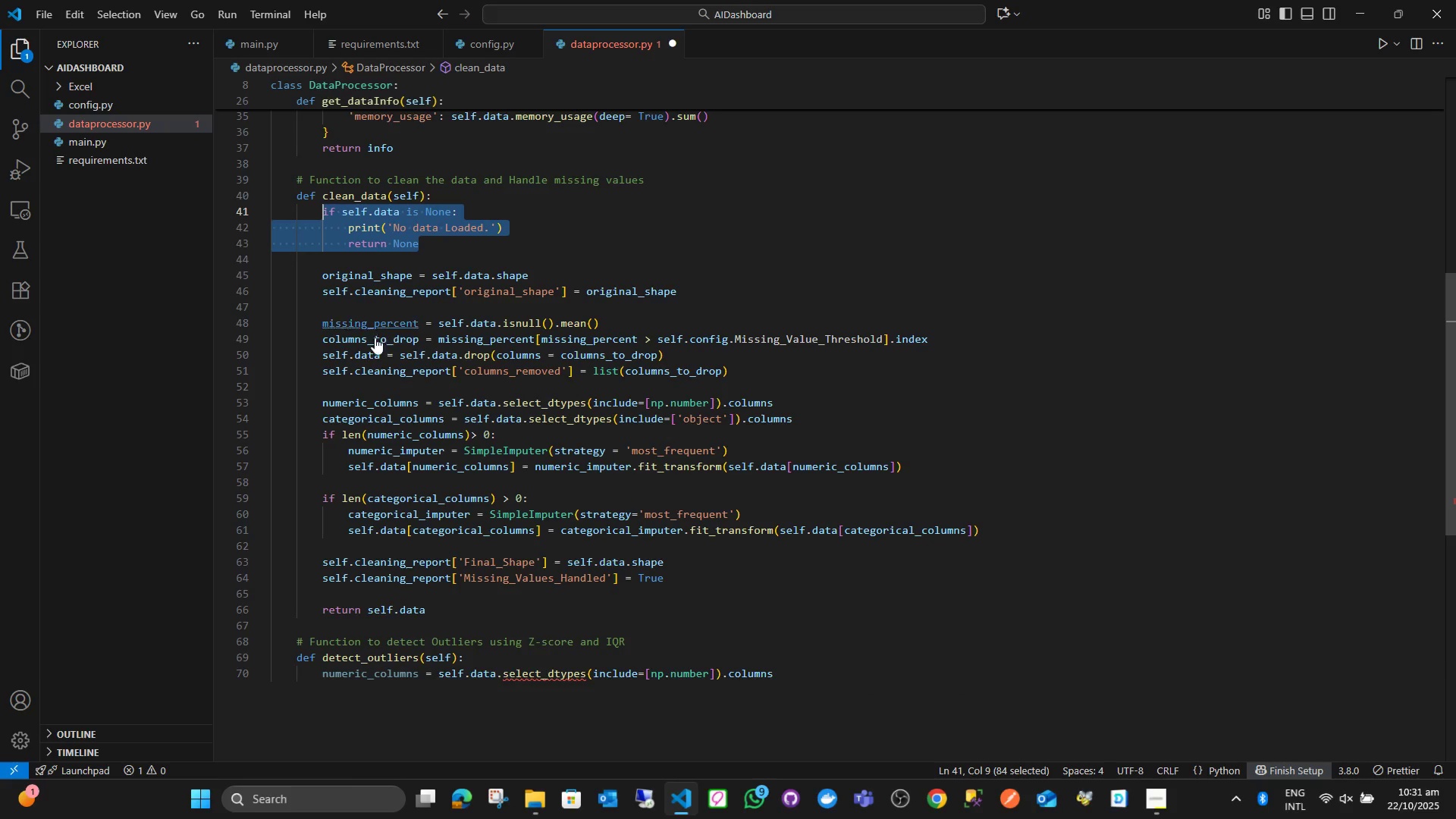 
key(Control+C)
 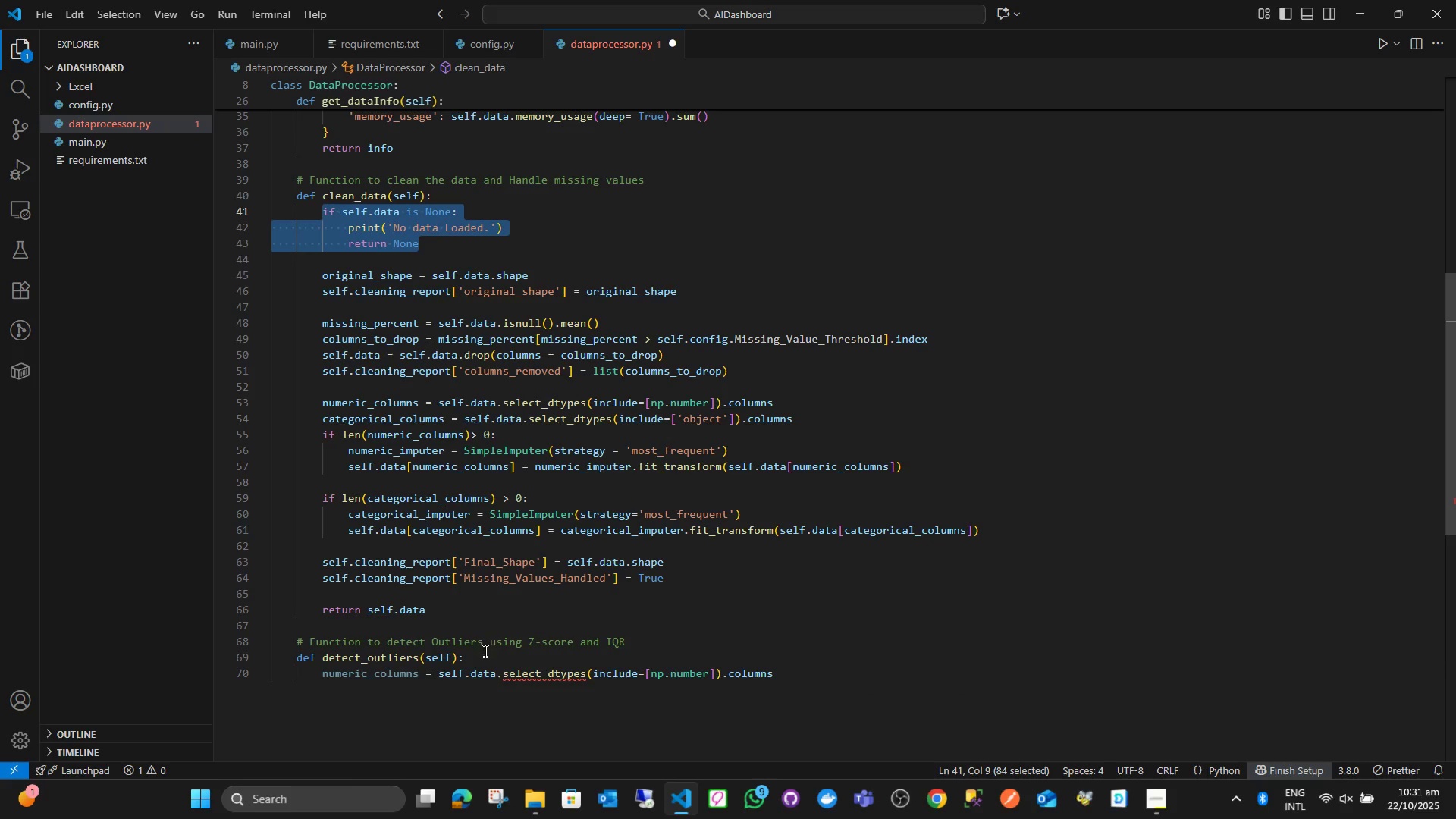 
left_click([484, 656])
 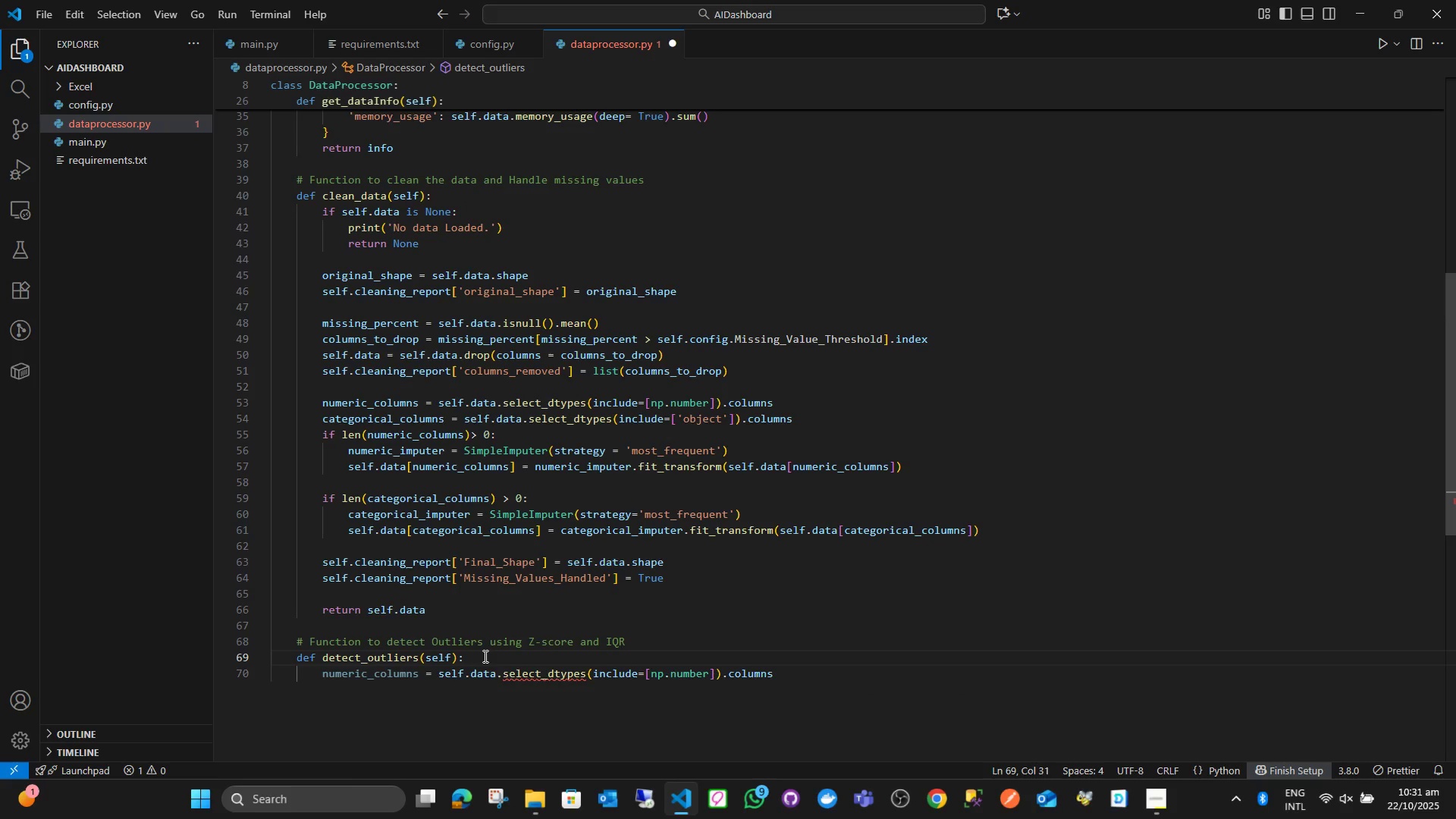 
key(Enter)
 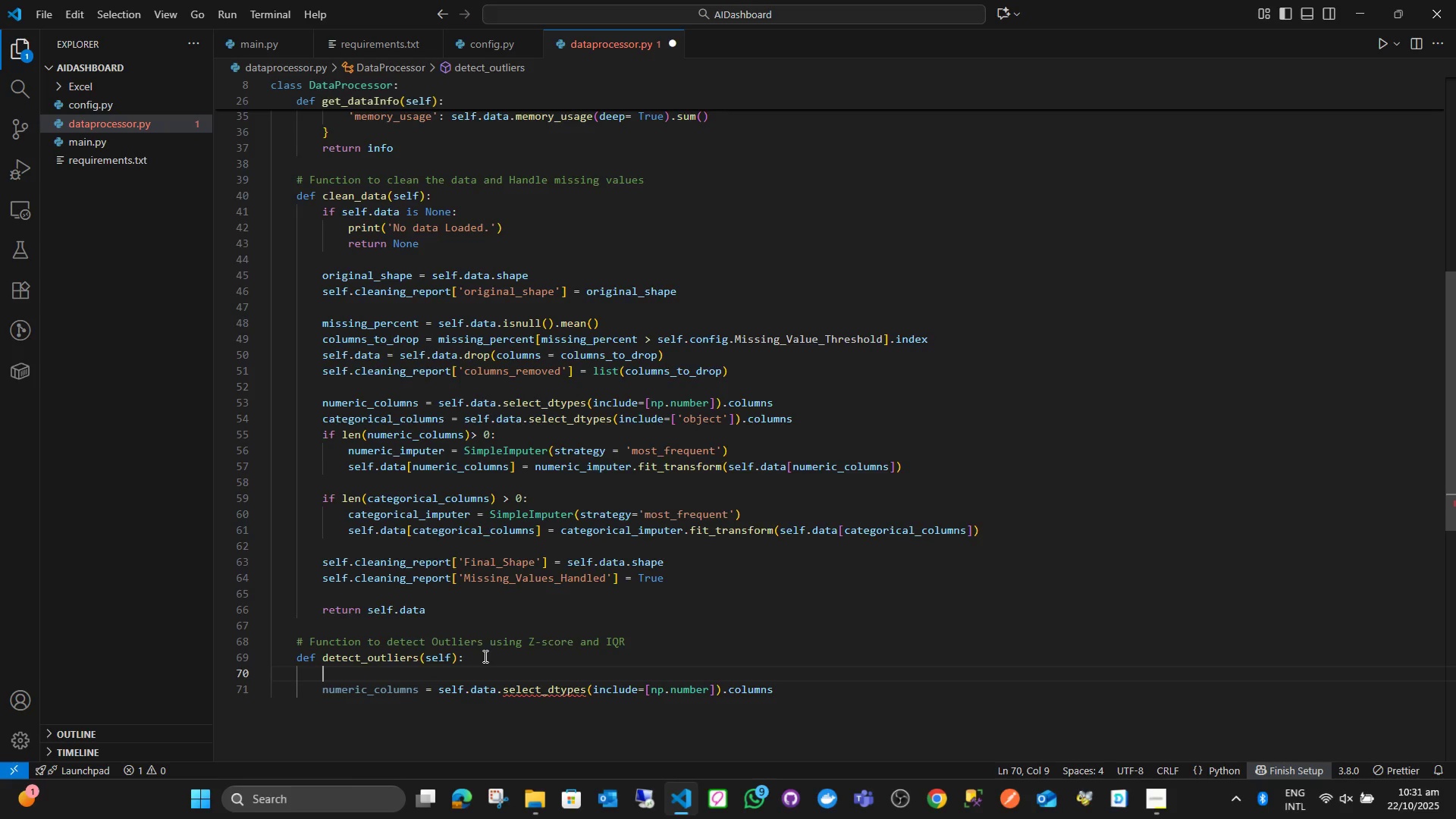 
key(Control+ControlLeft)
 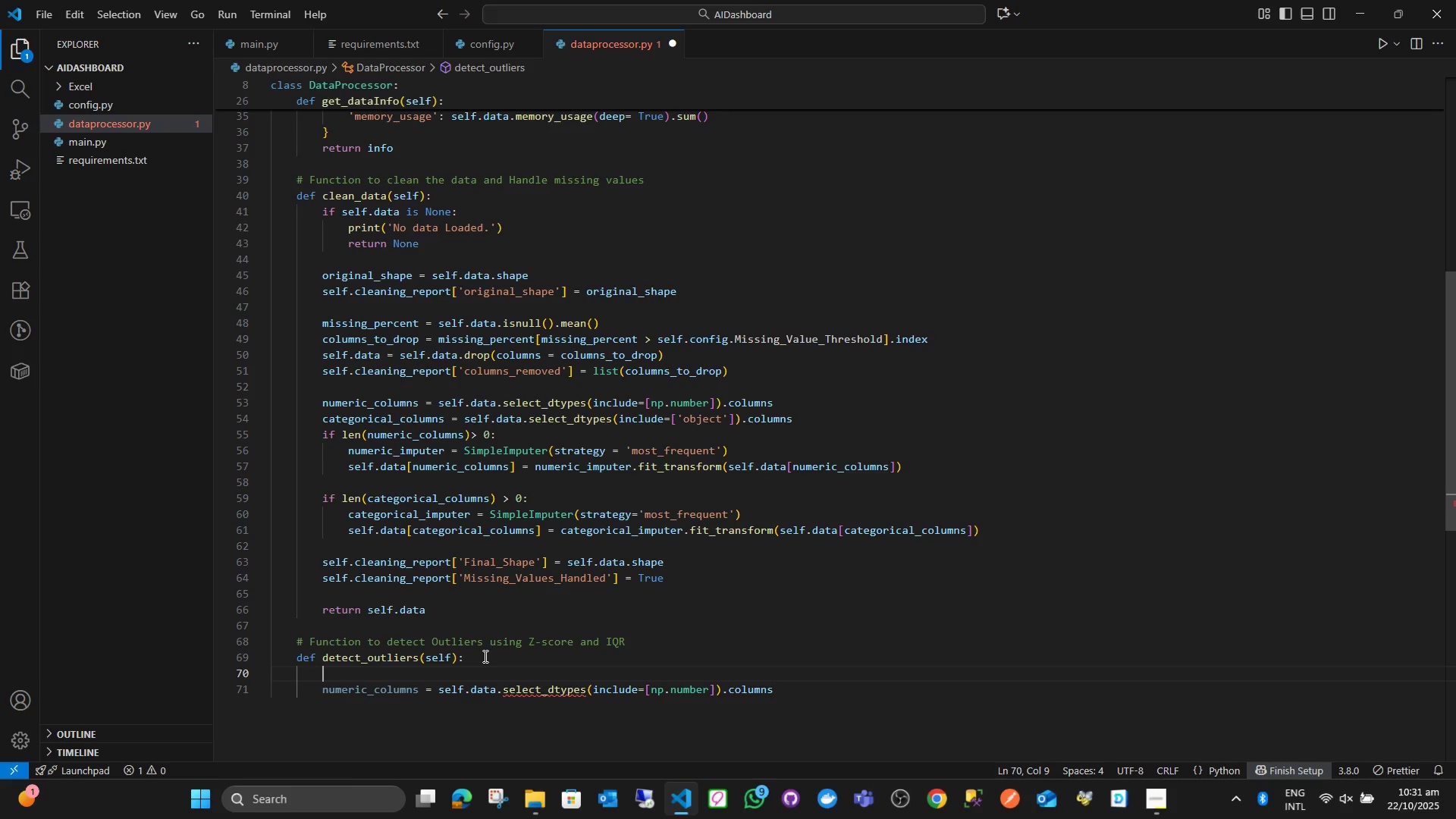 
key(Control+V)
 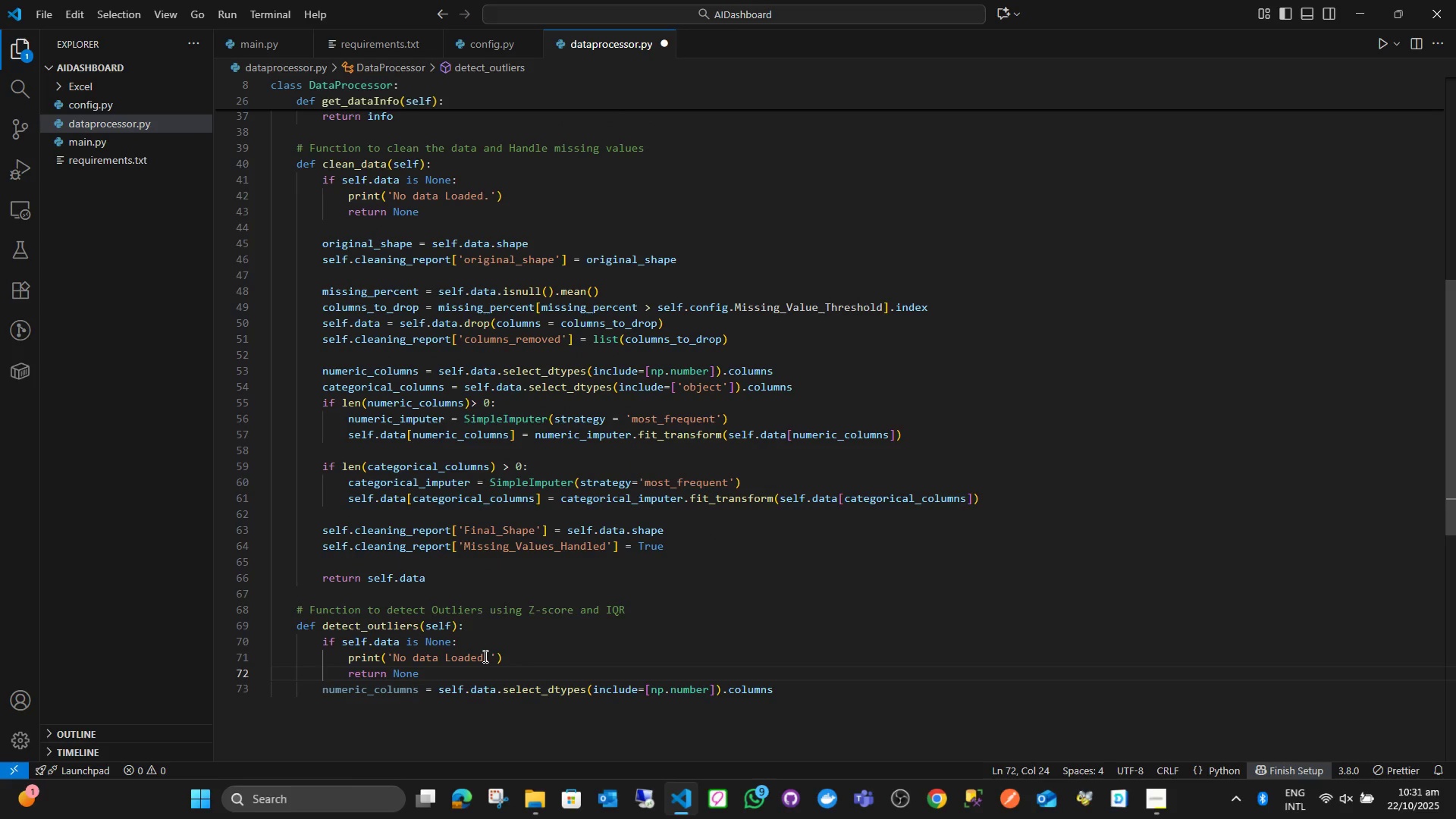 
key(Enter)
 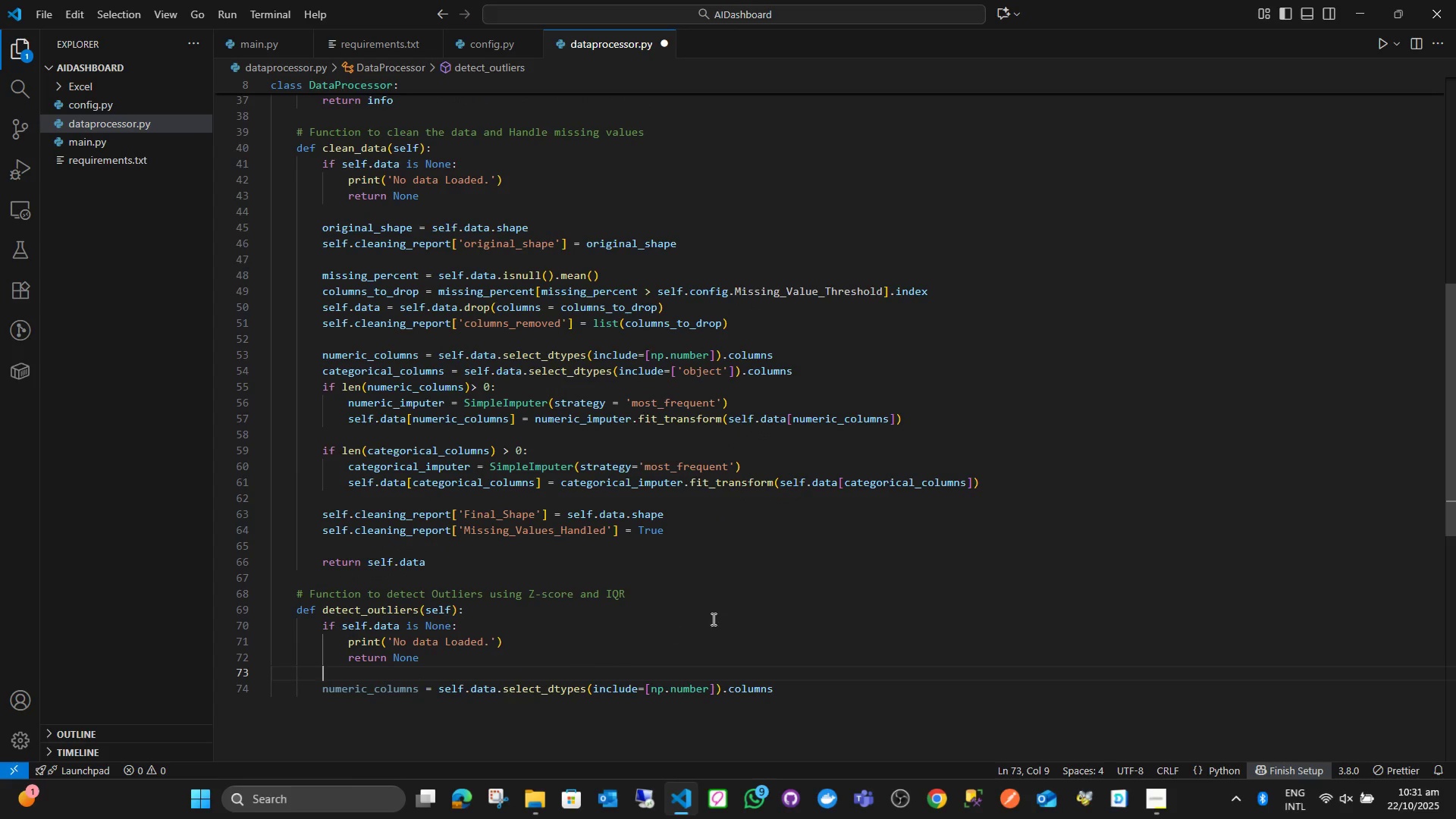 
scroll: coordinate [728, 622], scroll_direction: down, amount: 1.0
 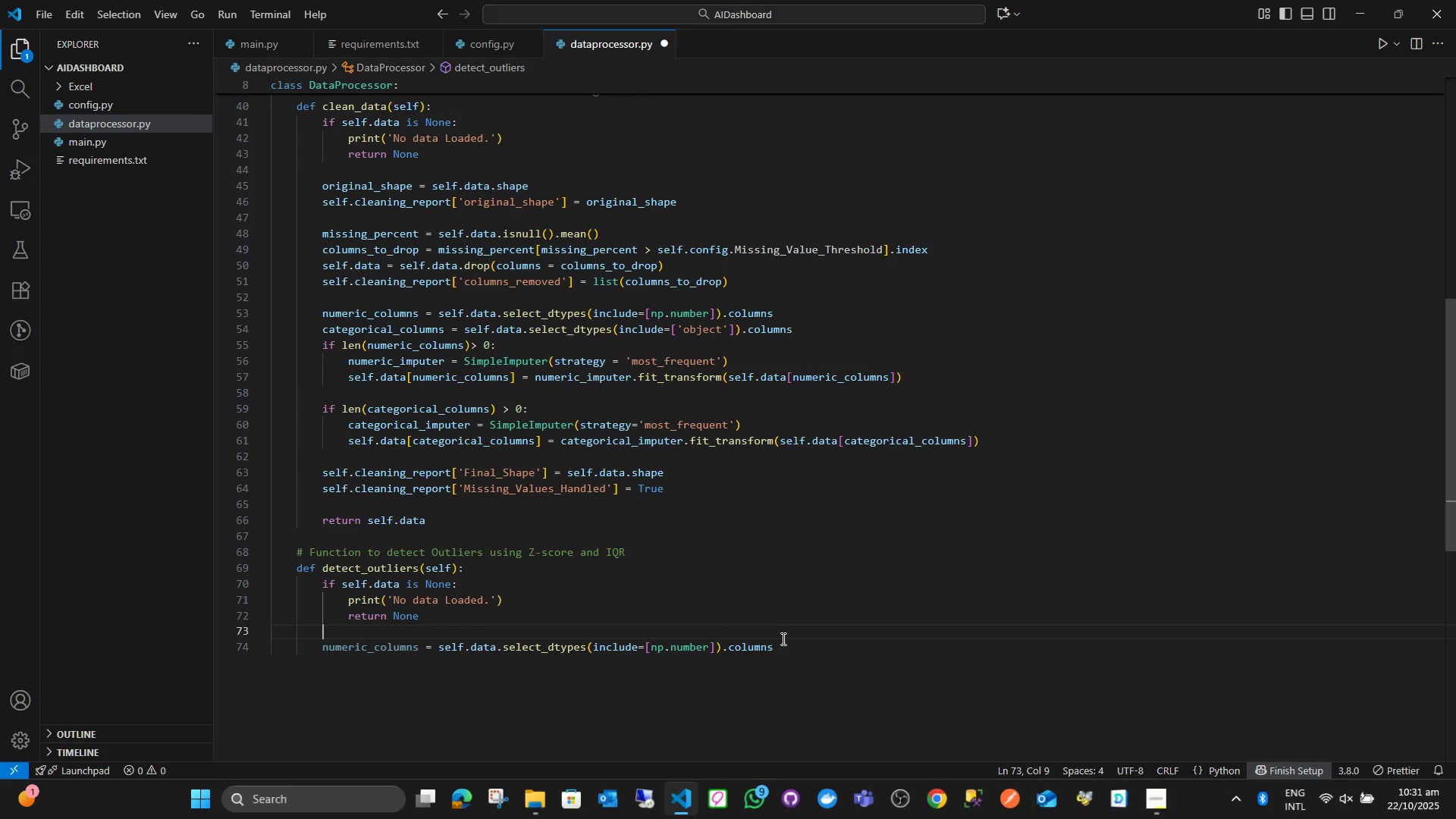 
double_click([784, 646])
 